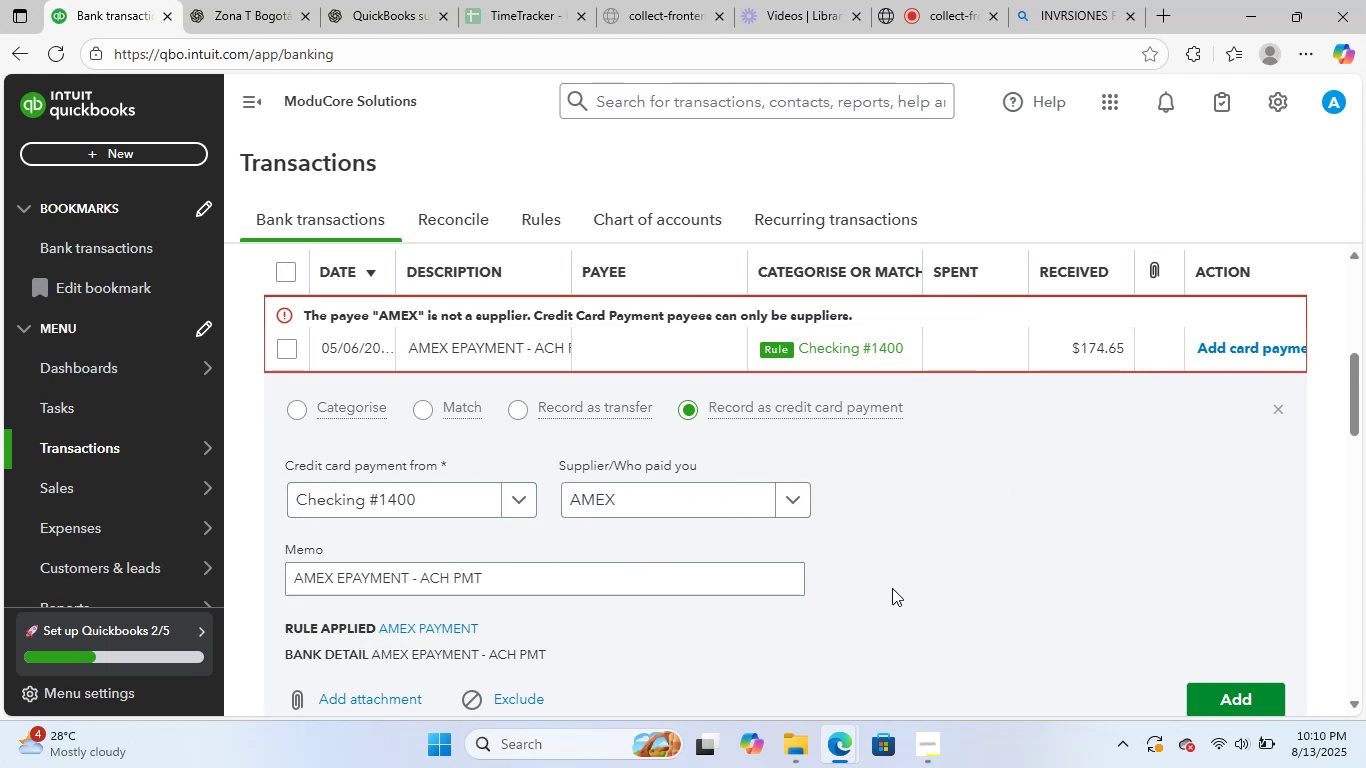 
scroll: coordinate [893, 587], scroll_direction: down, amount: 1.0
 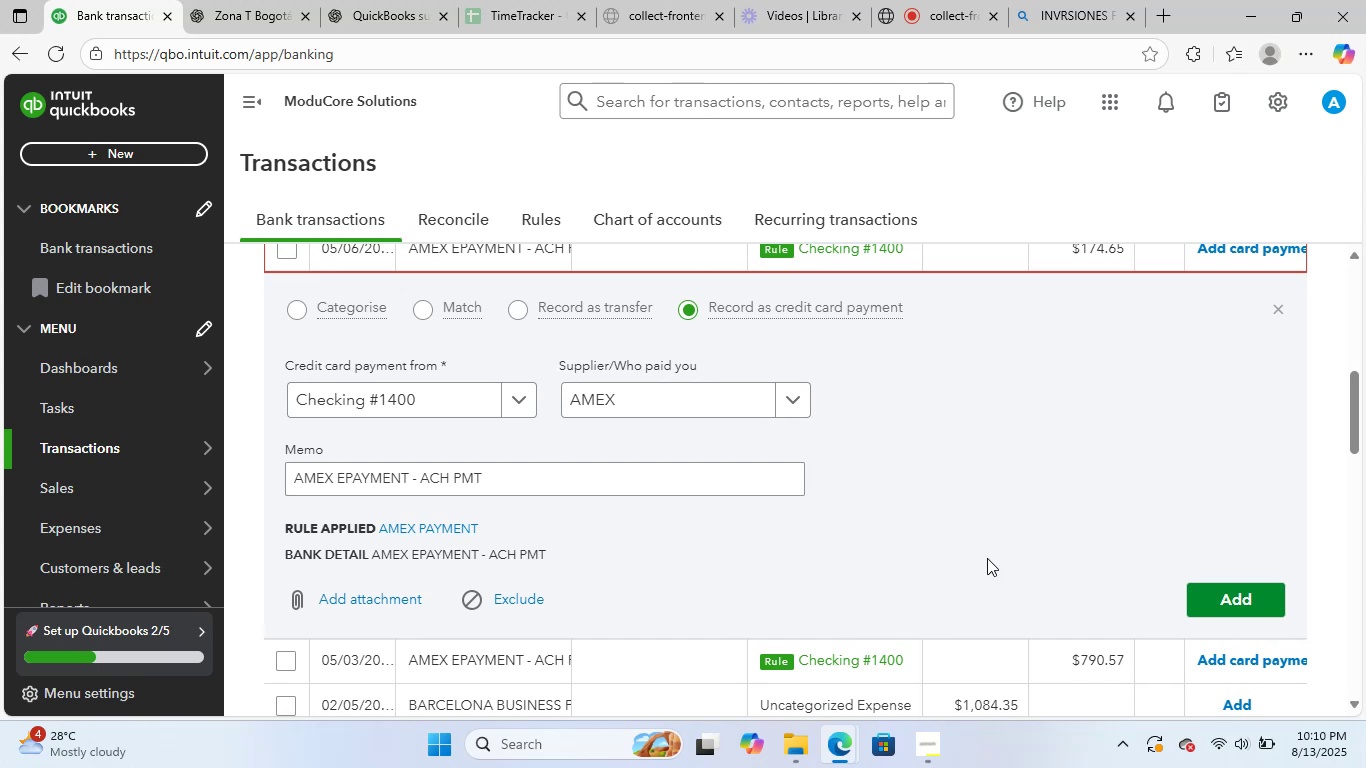 
left_click([1216, 592])
 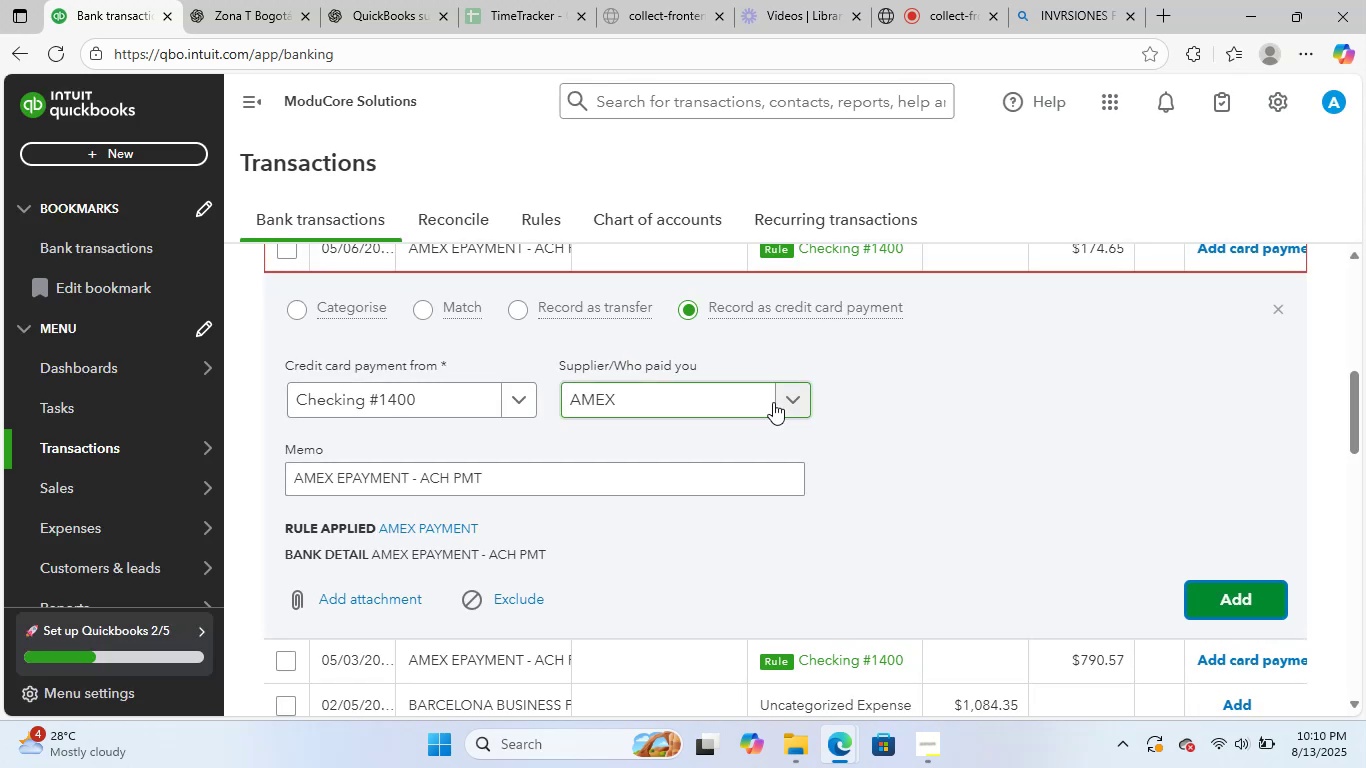 
scroll: coordinate [954, 449], scroll_direction: up, amount: 1.0
 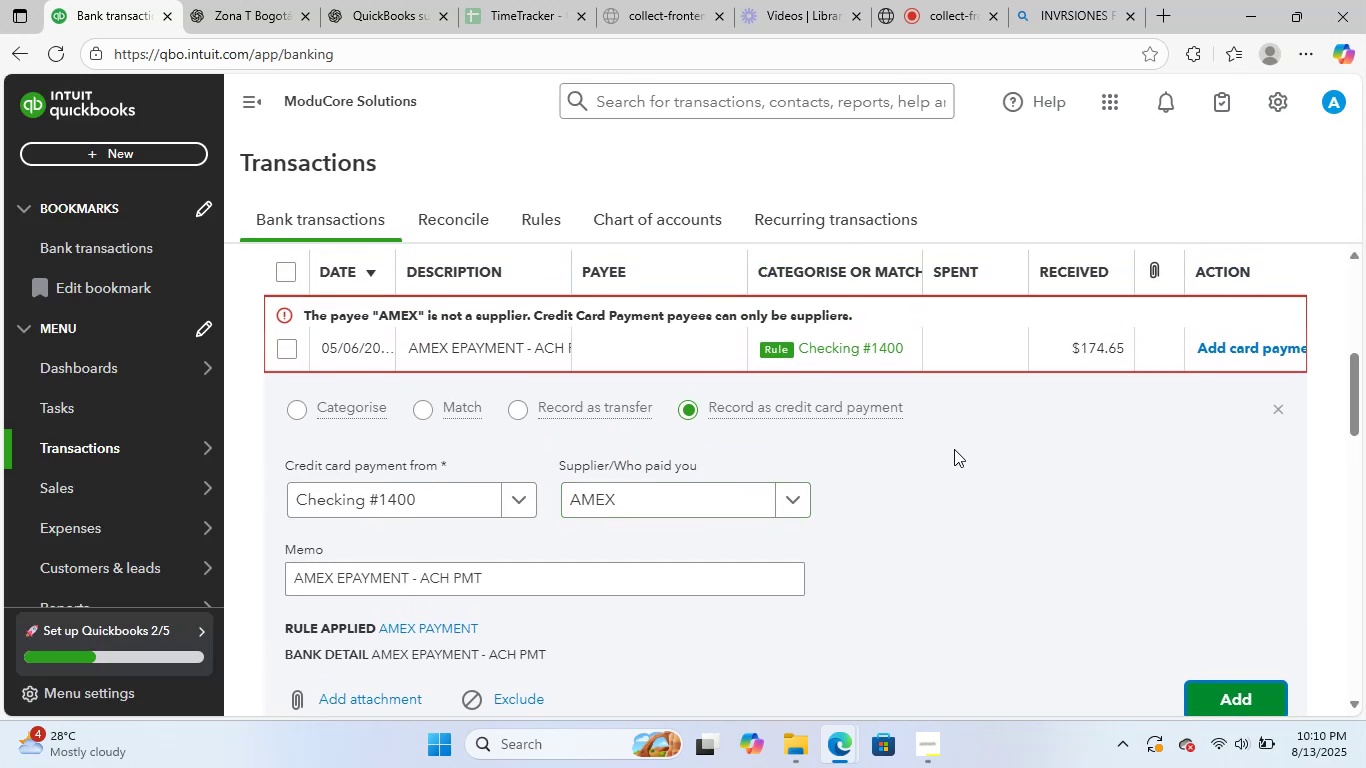 
scroll: coordinate [607, 531], scroll_direction: down, amount: 1.0
 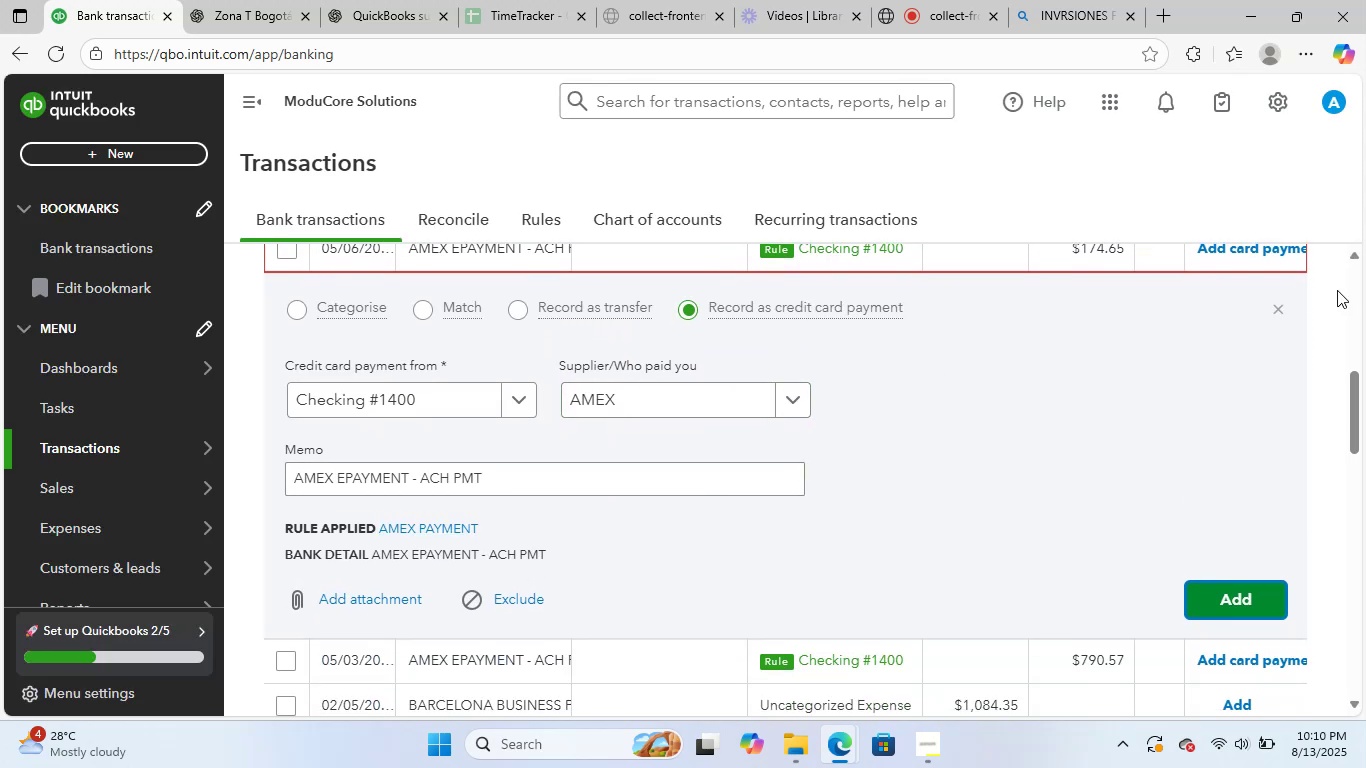 
left_click([1271, 309])
 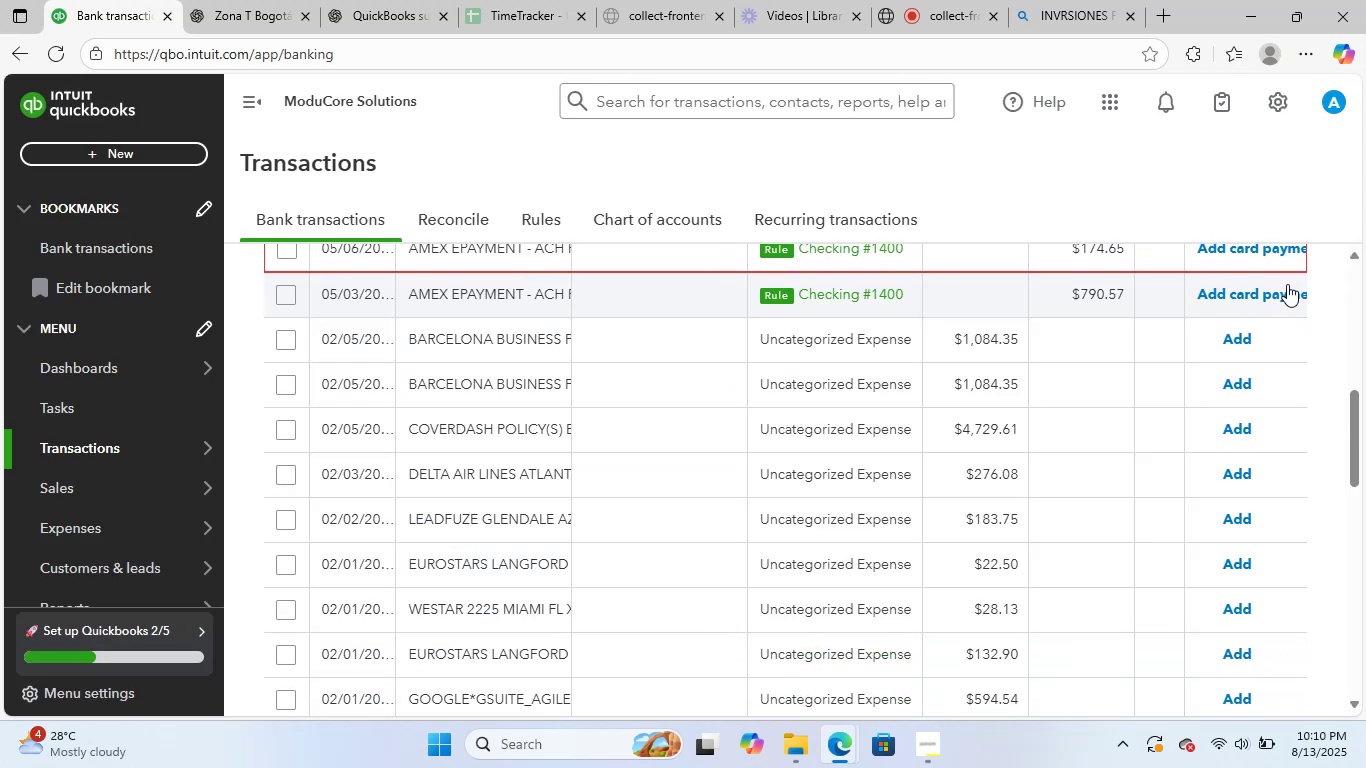 
scroll: coordinate [417, 334], scroll_direction: up, amount: 2.0
 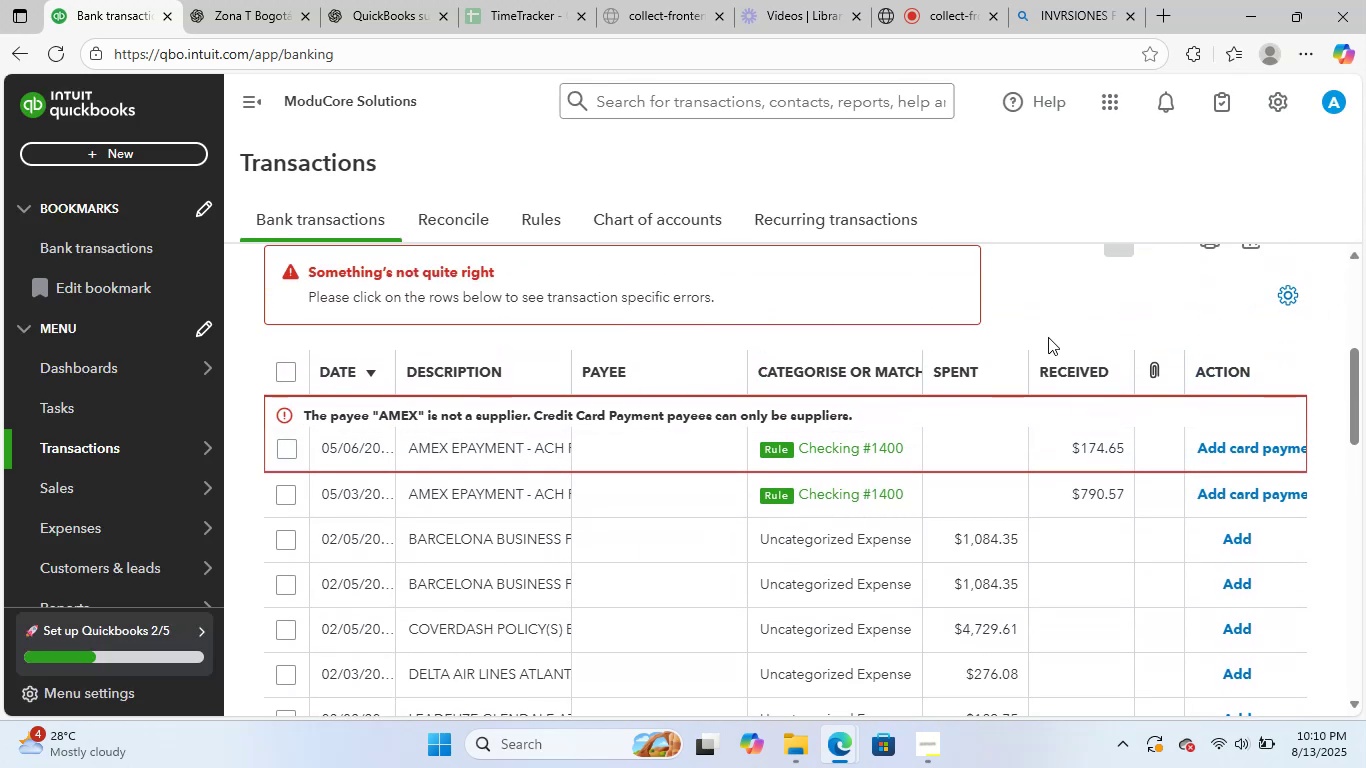 
left_click([1045, 310])
 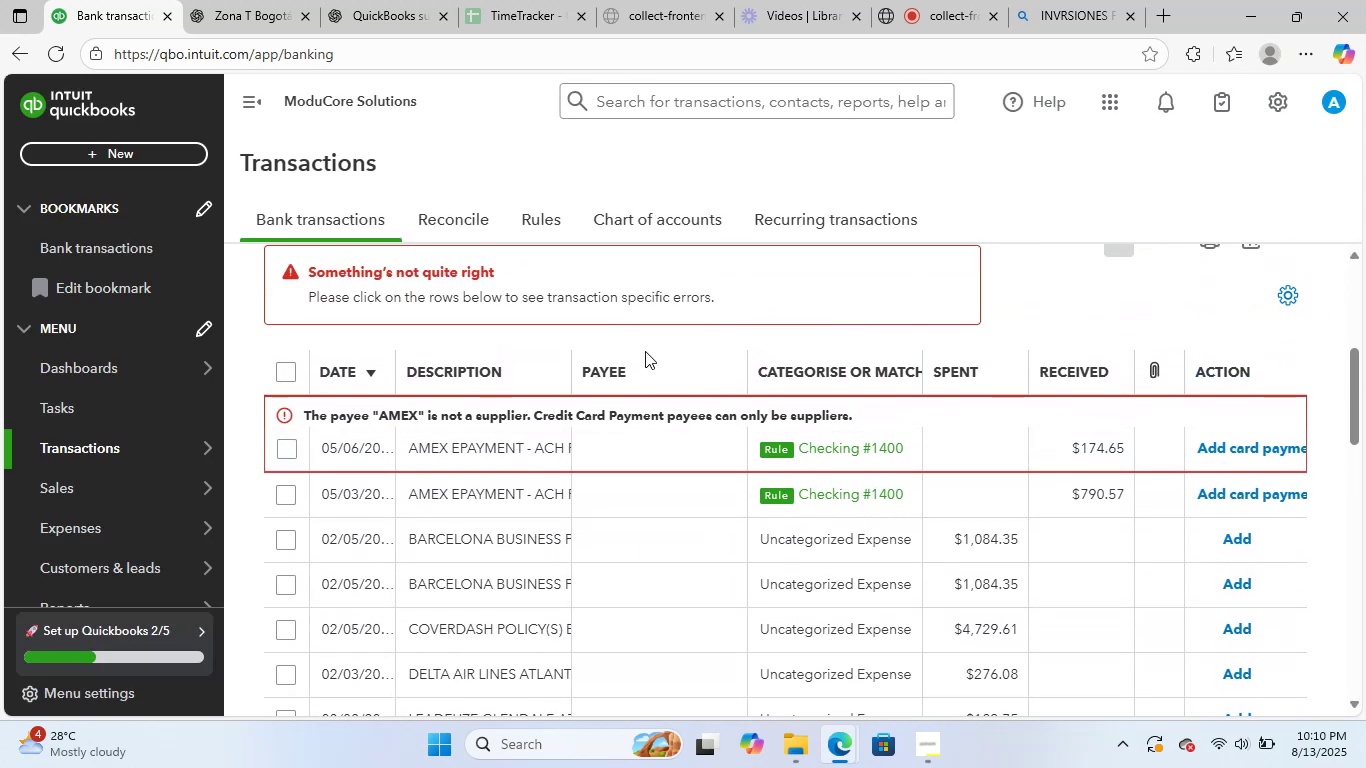 
scroll: coordinate [597, 371], scroll_direction: up, amount: 2.0
 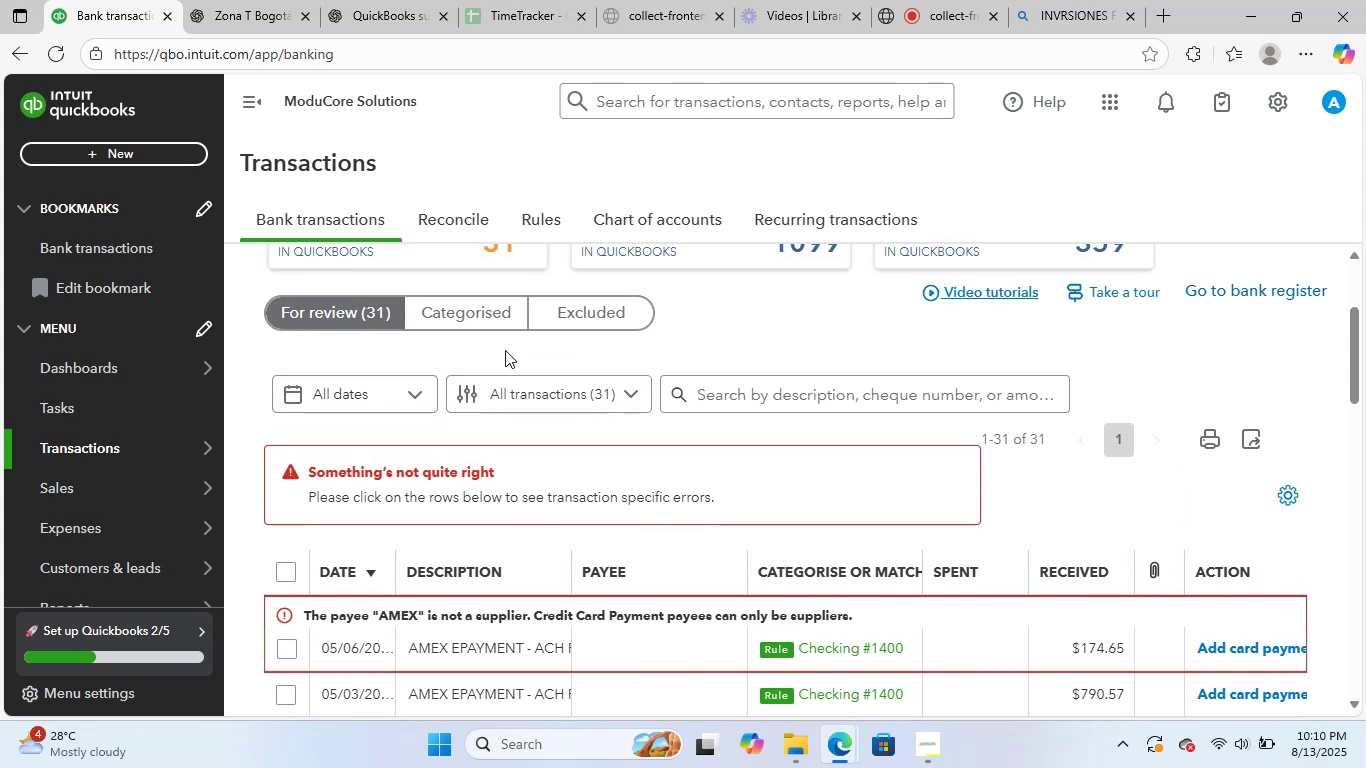 
left_click([489, 307])
 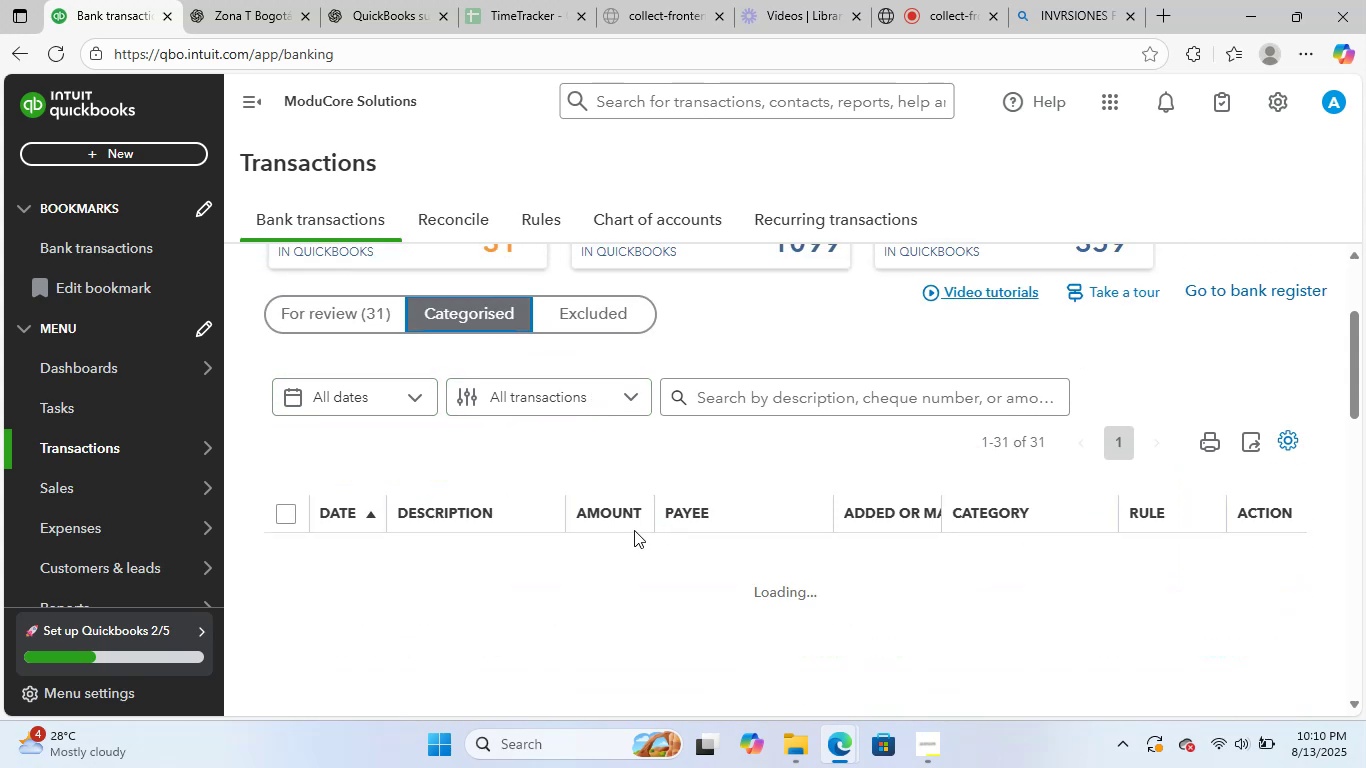 
wait(6.15)
 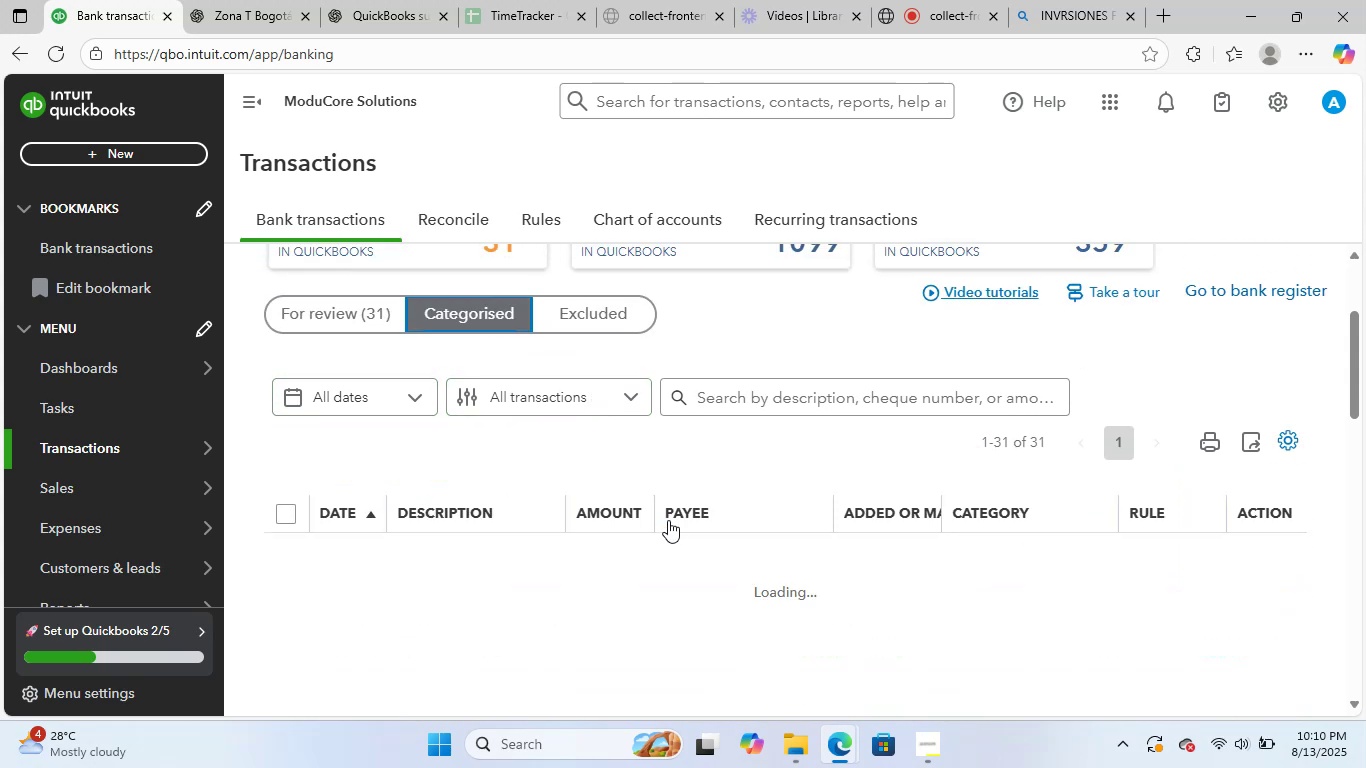 
scroll: coordinate [634, 530], scroll_direction: down, amount: 2.0
 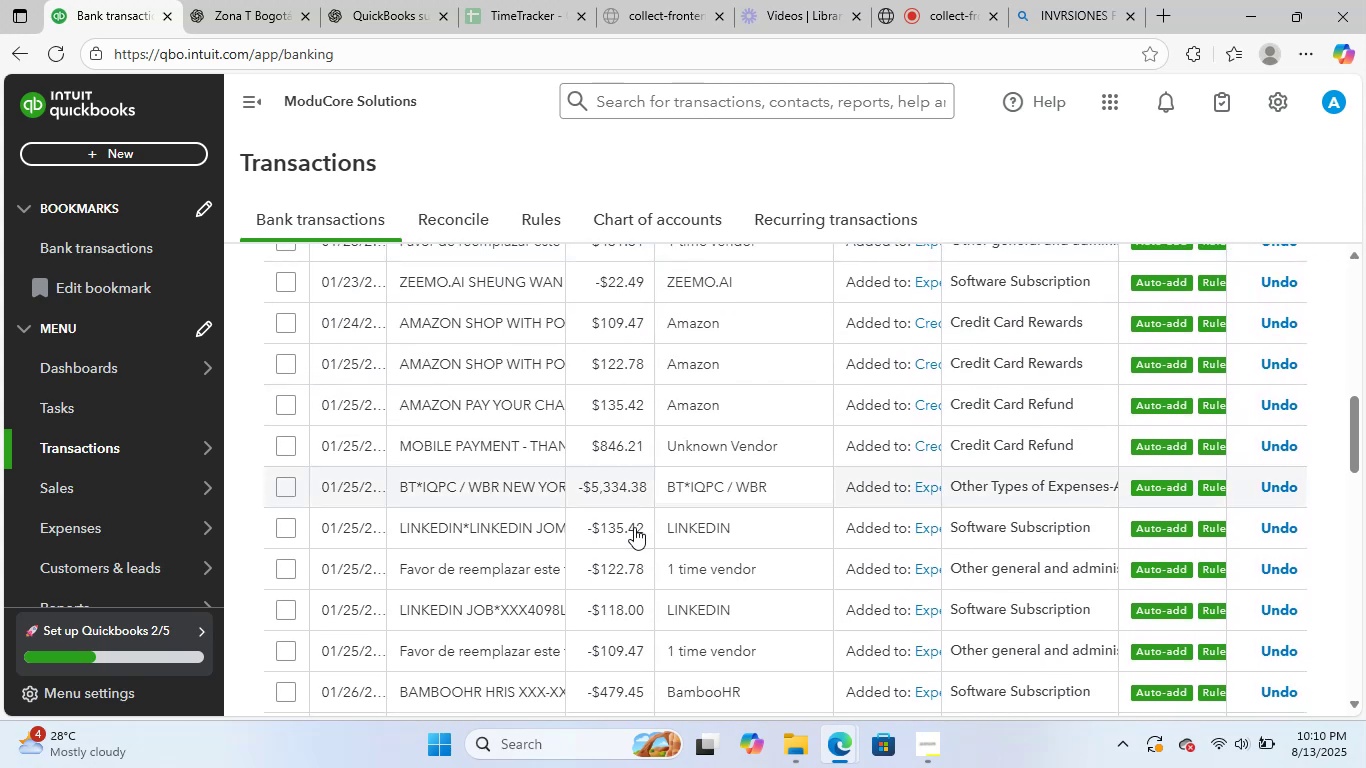 
scroll: coordinate [771, 282], scroll_direction: up, amount: 8.0
 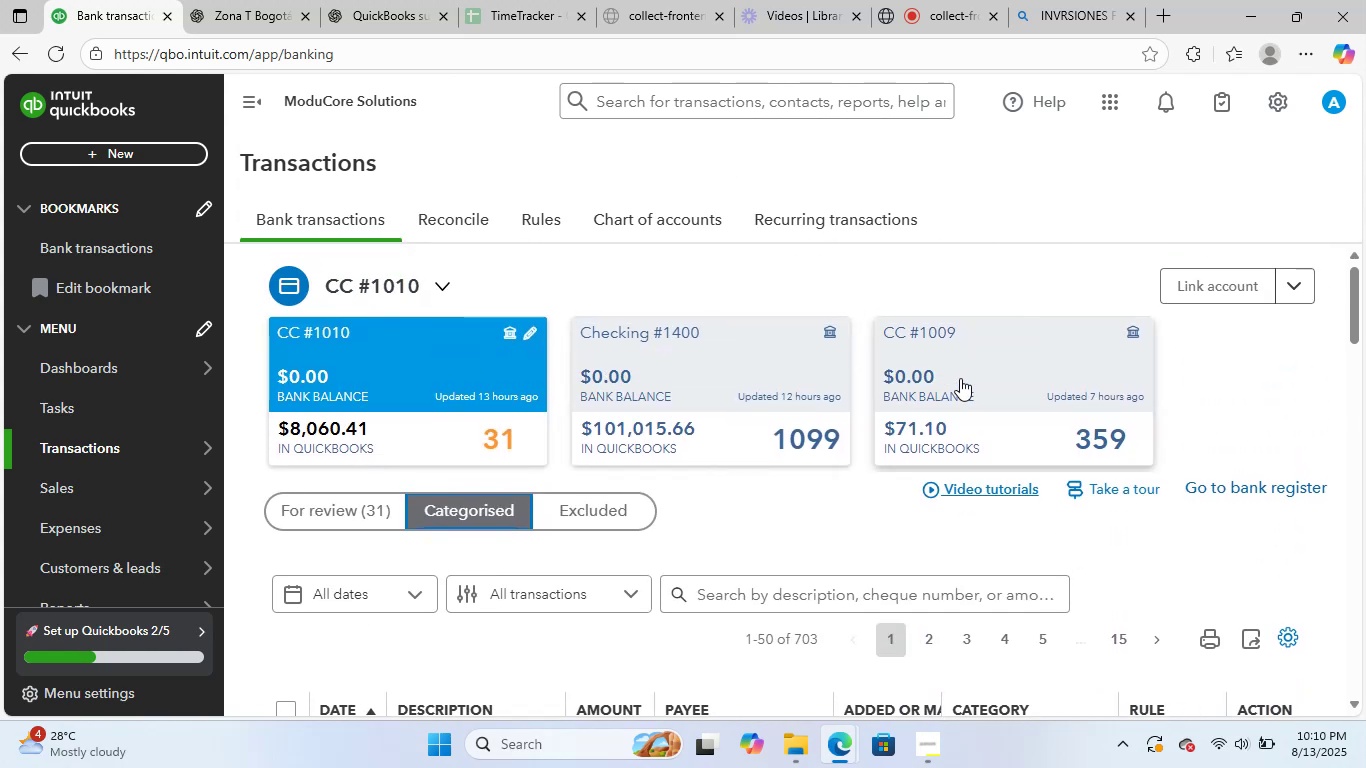 
scroll: coordinate [939, 500], scroll_direction: down, amount: 2.0
 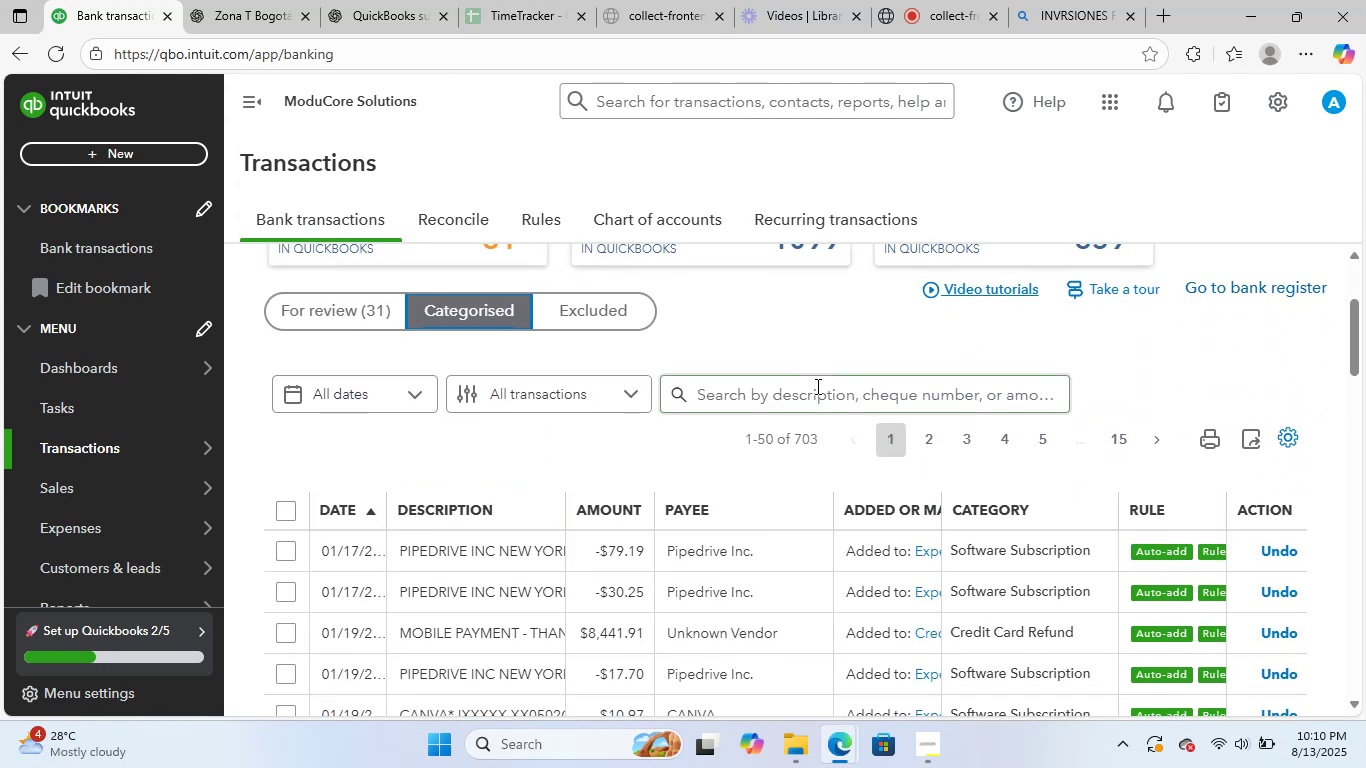 
left_click([816, 386])
 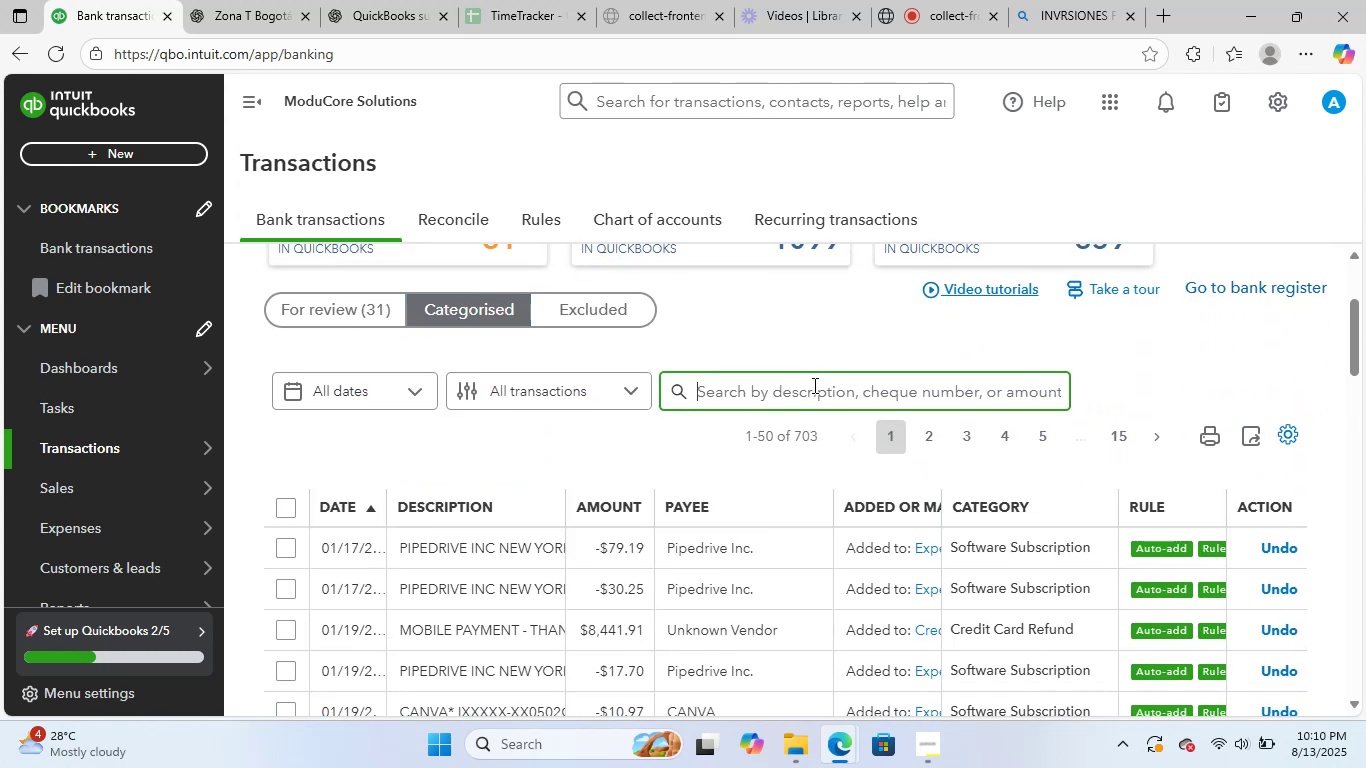 
type(amex)
key(NumpadEnter)
 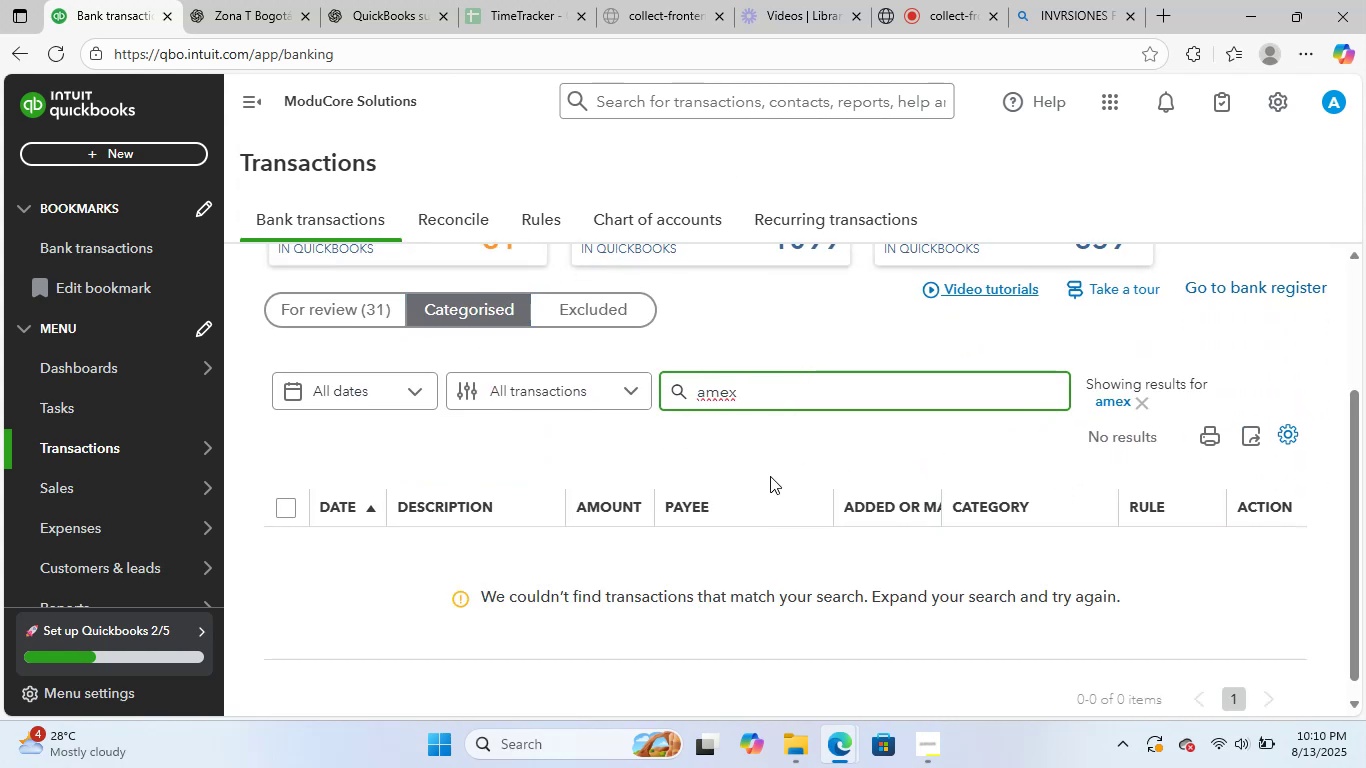 
scroll: coordinate [923, 553], scroll_direction: down, amount: 3.0
 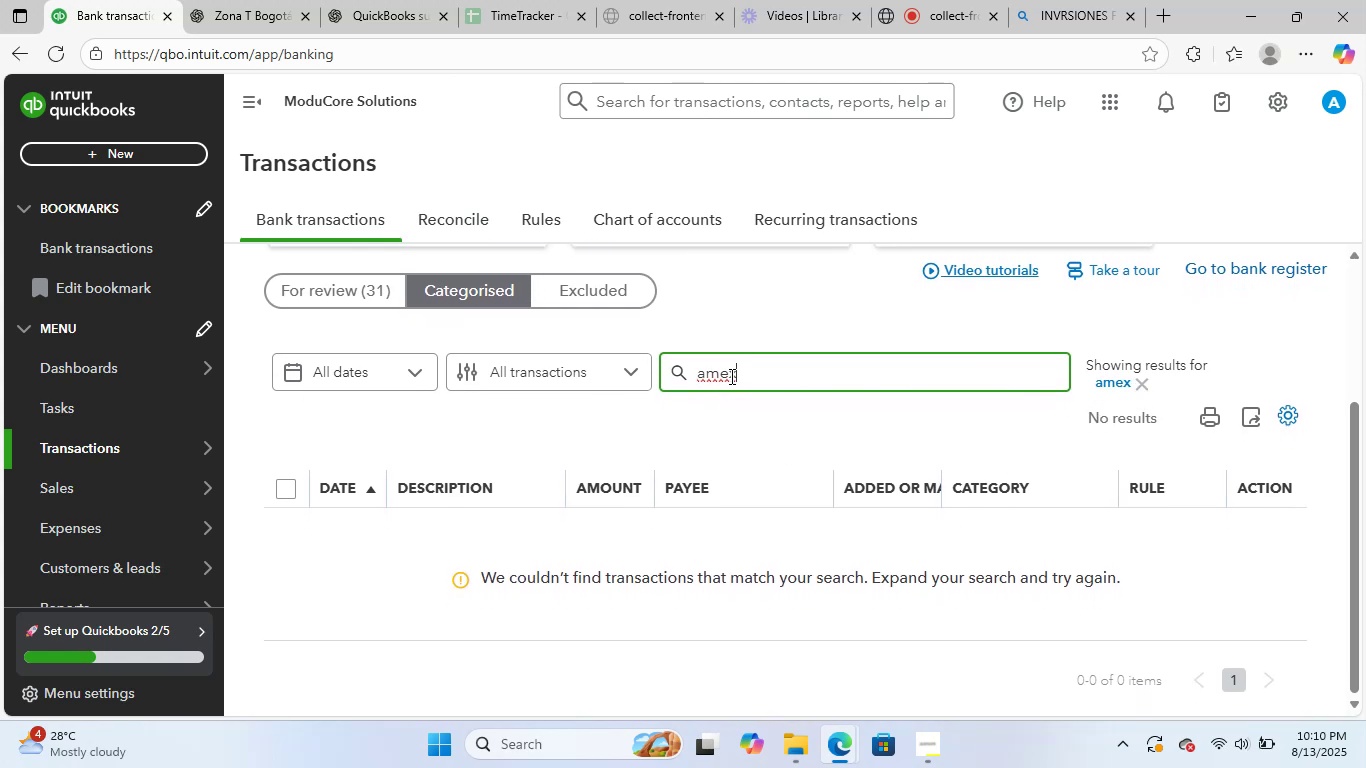 
left_click([1142, 387])
 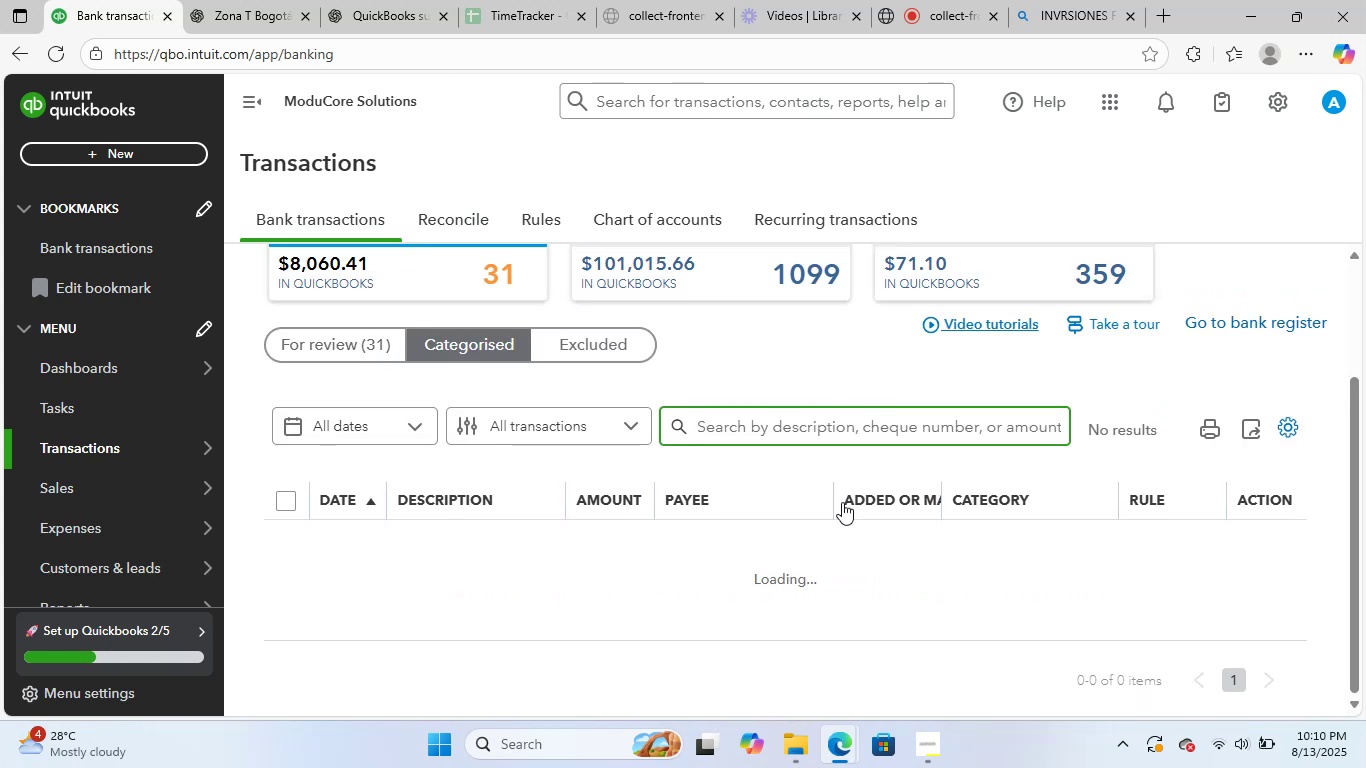 
scroll: coordinate [663, 528], scroll_direction: down, amount: 12.0
 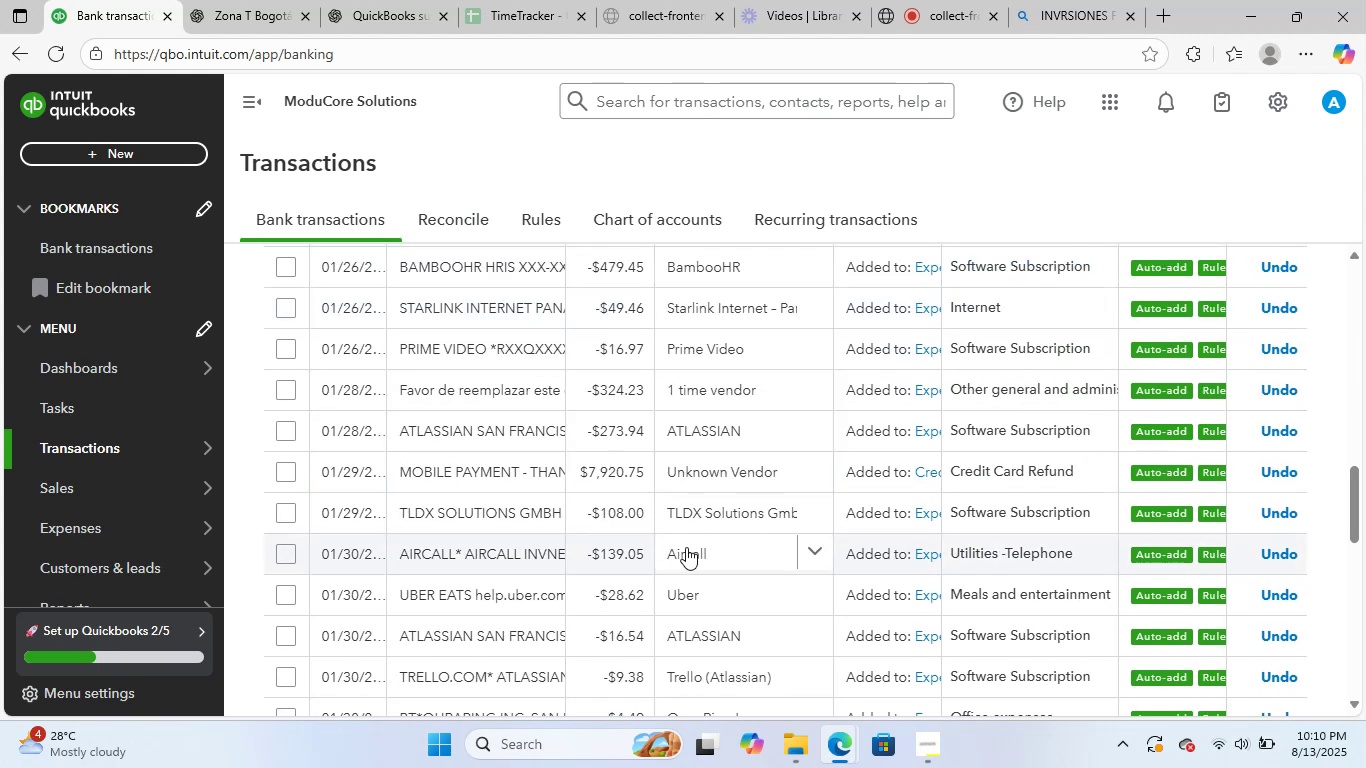 
scroll: coordinate [1061, 388], scroll_direction: up, amount: 6.0
 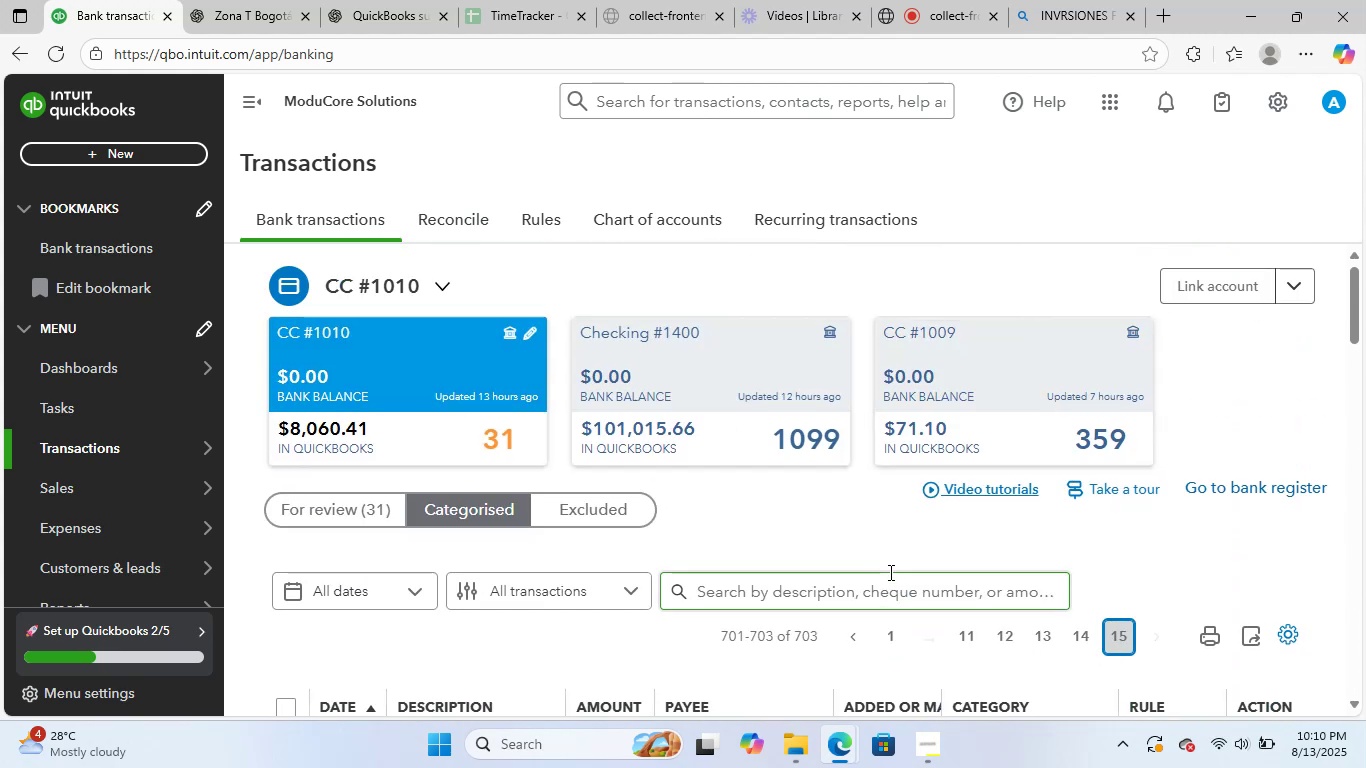 
scroll: coordinate [641, 576], scroll_direction: down, amount: 3.0
 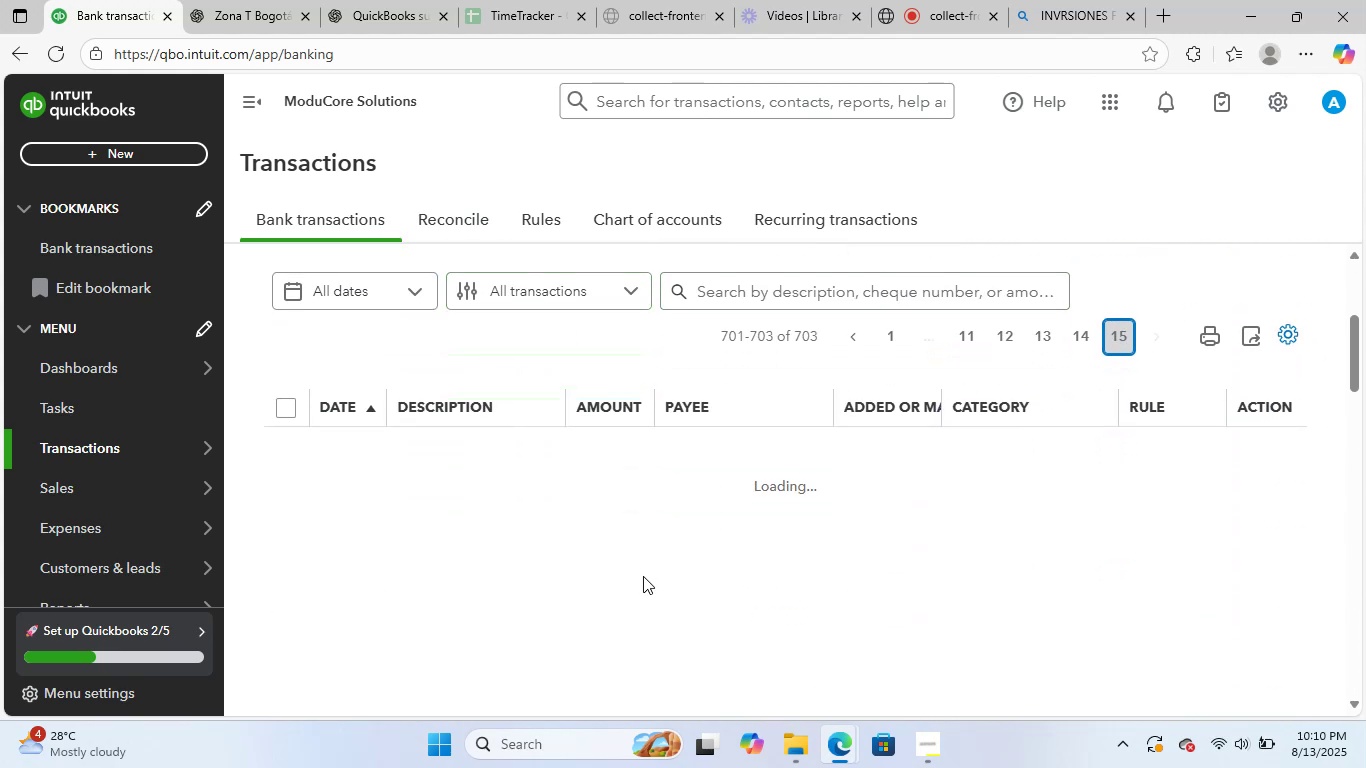 
scroll: coordinate [646, 575], scroll_direction: up, amount: 3.0
 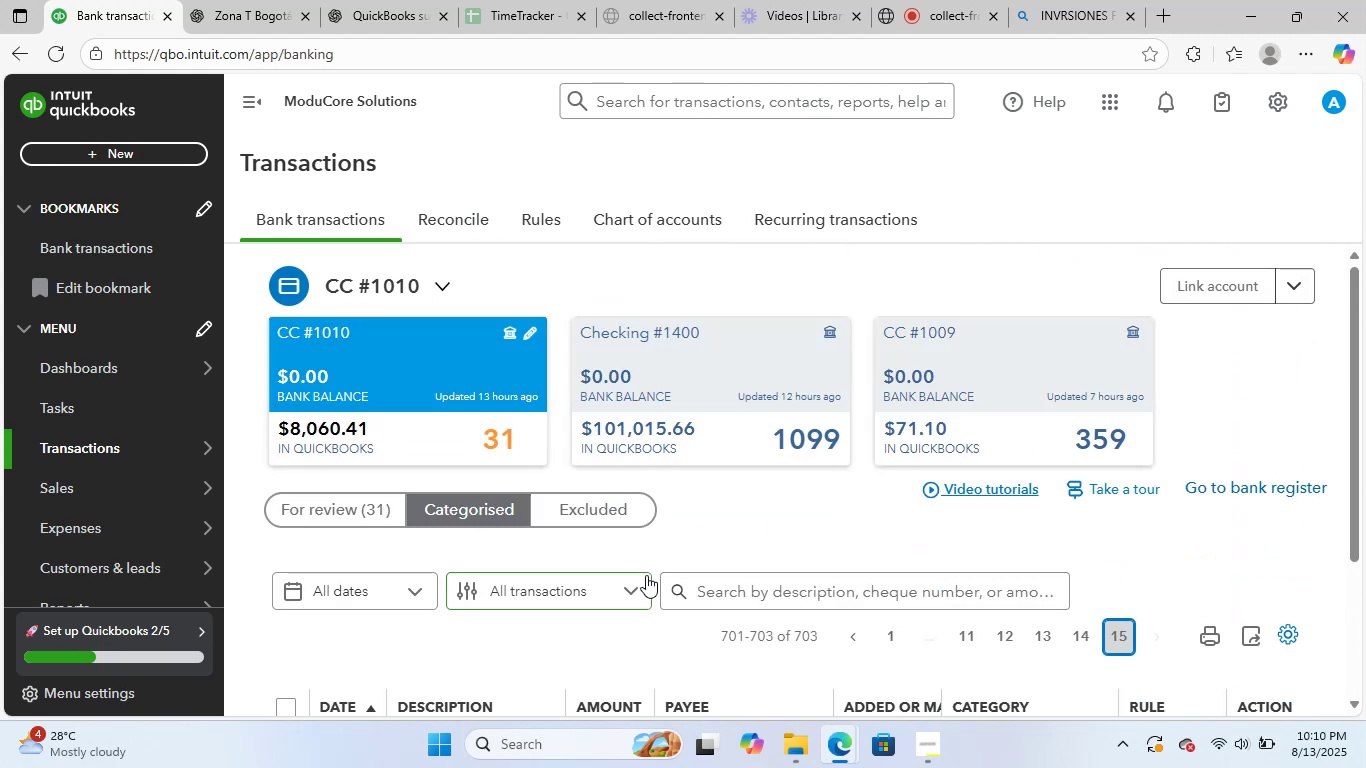 
scroll: coordinate [646, 575], scroll_direction: down, amount: 4.0
 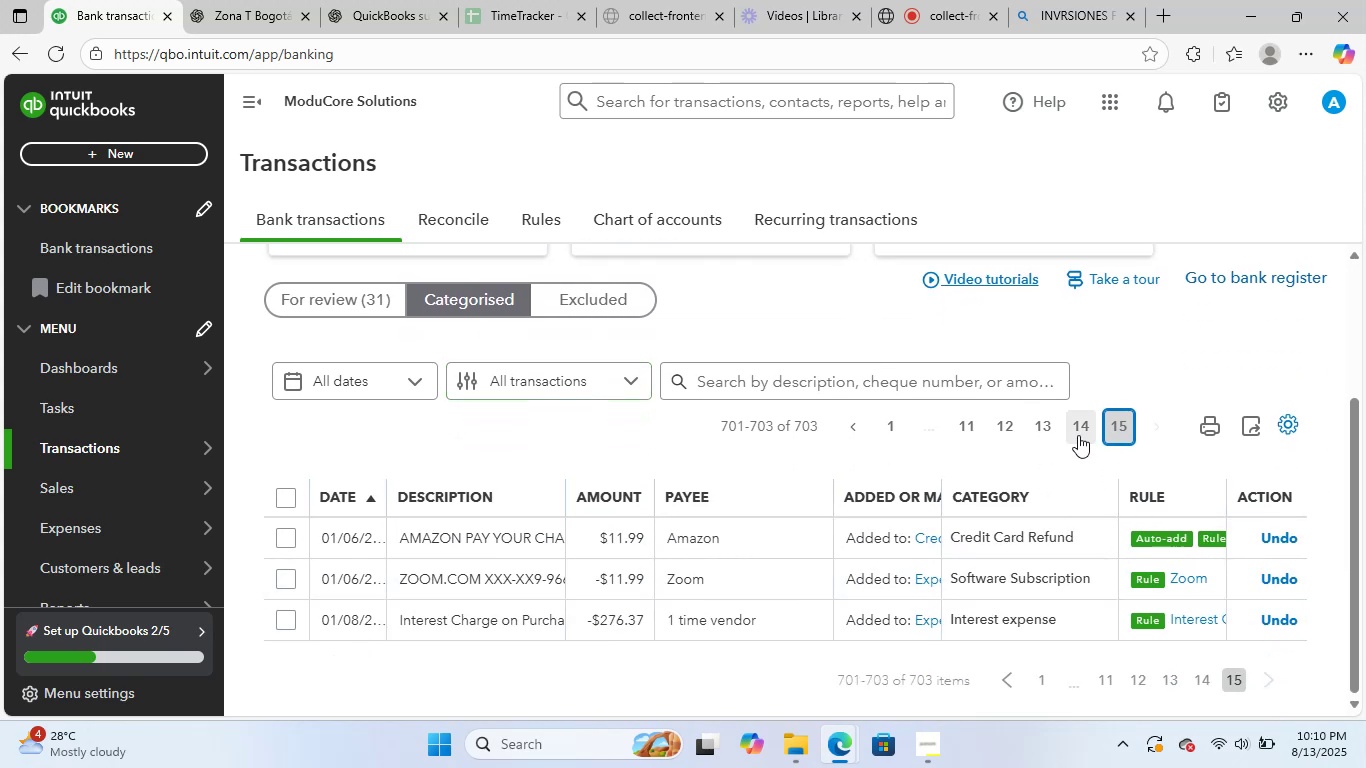 
left_click([1036, 424])
 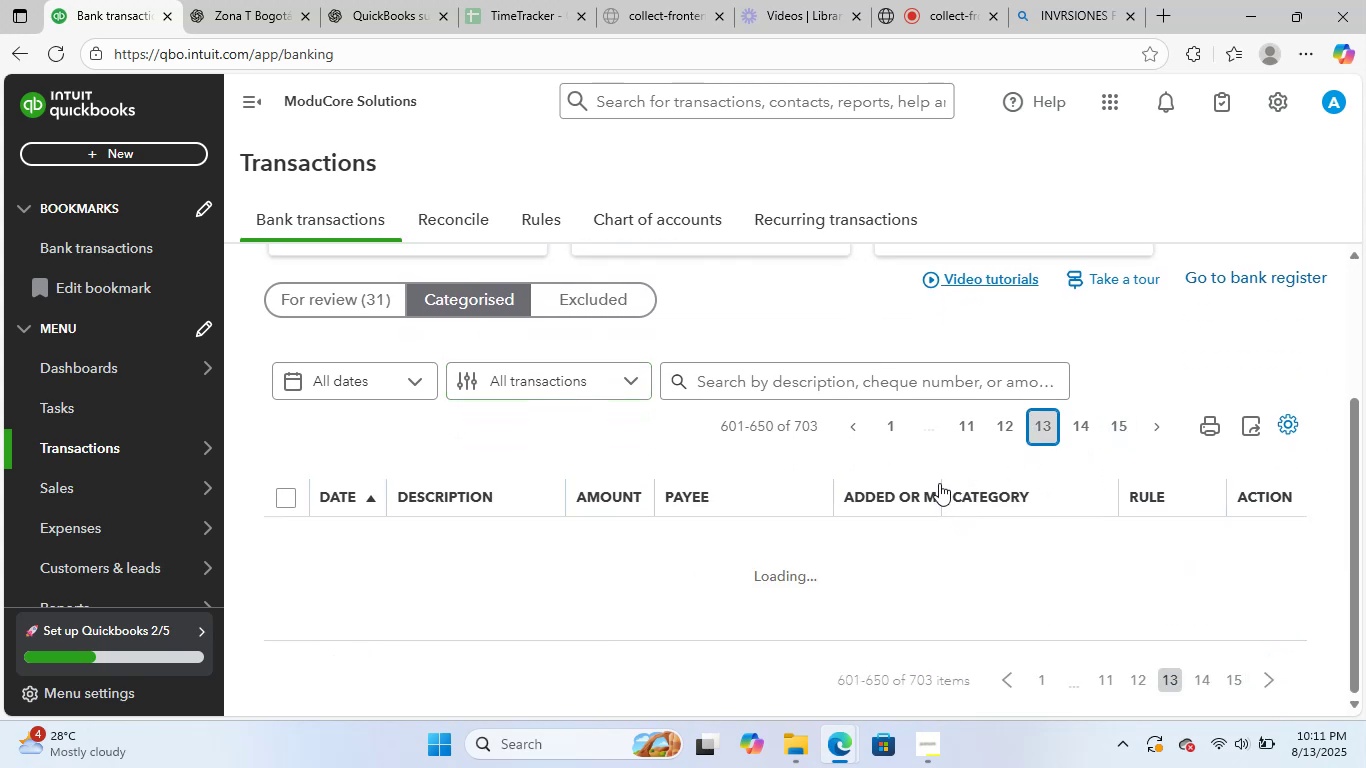 
wait(6.12)
 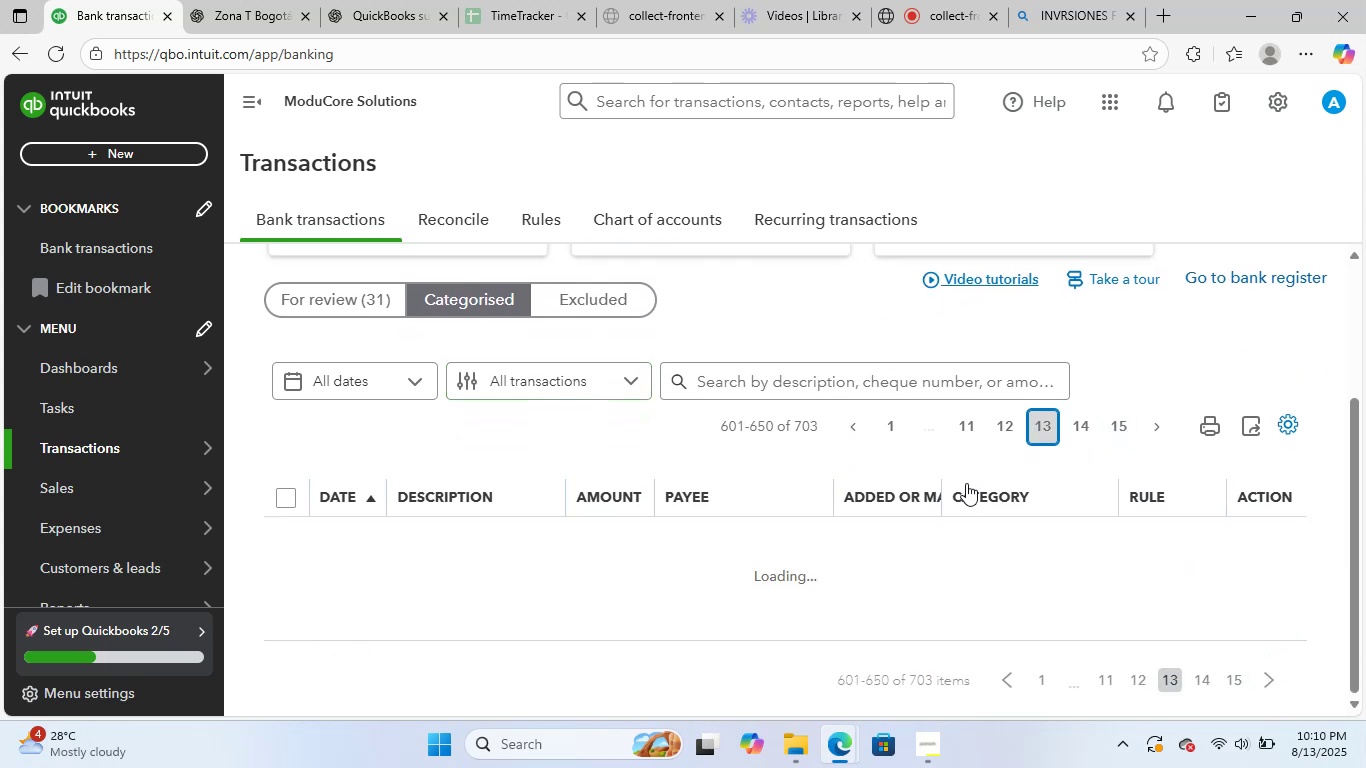 
scroll: coordinate [786, 573], scroll_direction: down, amount: 3.0
 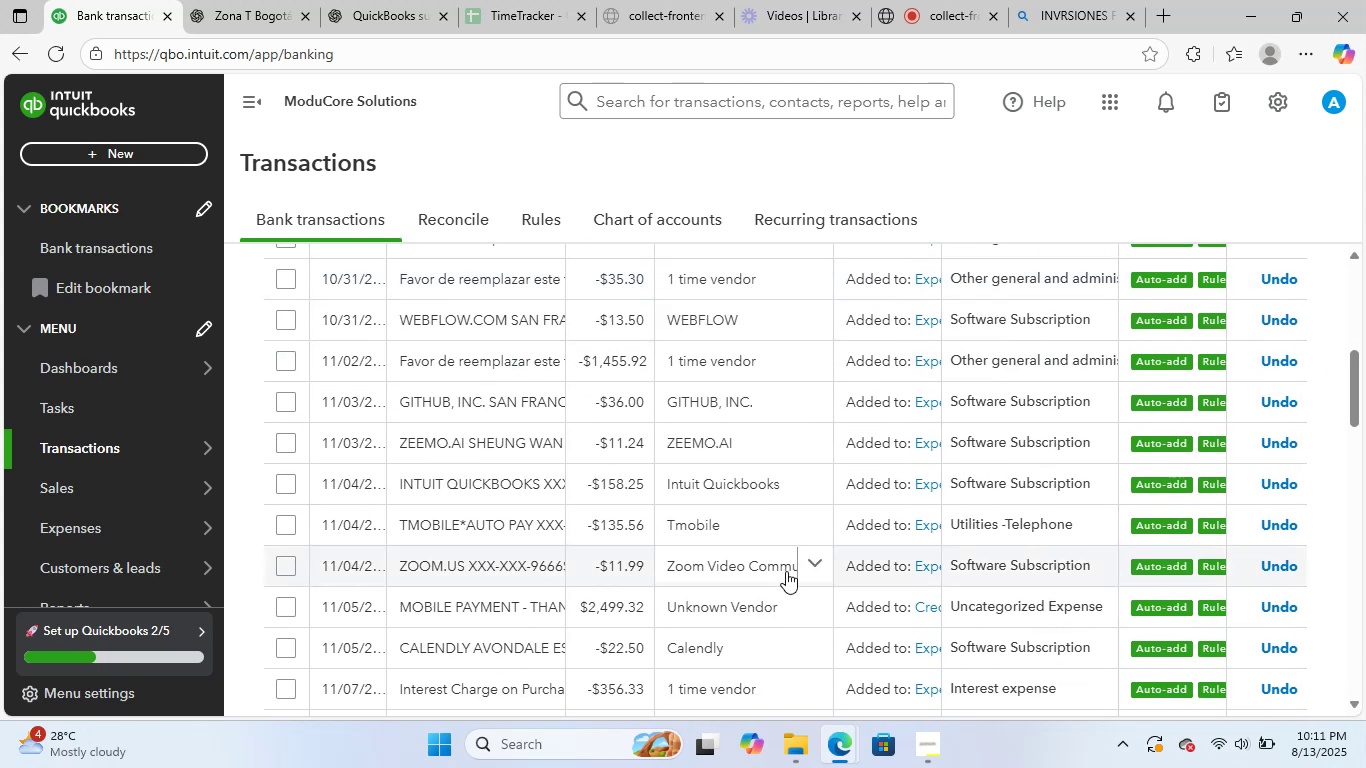 
scroll: coordinate [787, 565], scroll_direction: up, amount: 4.0
 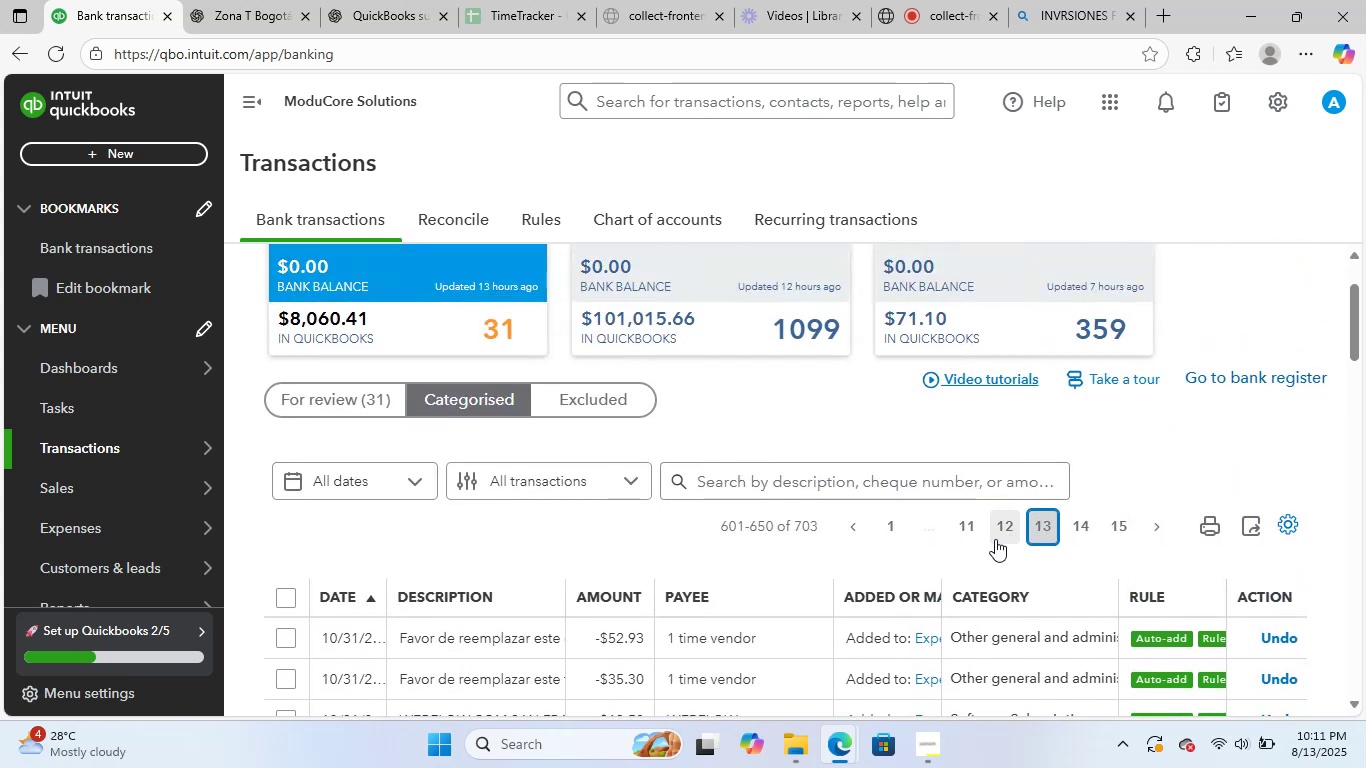 
left_click([963, 534])
 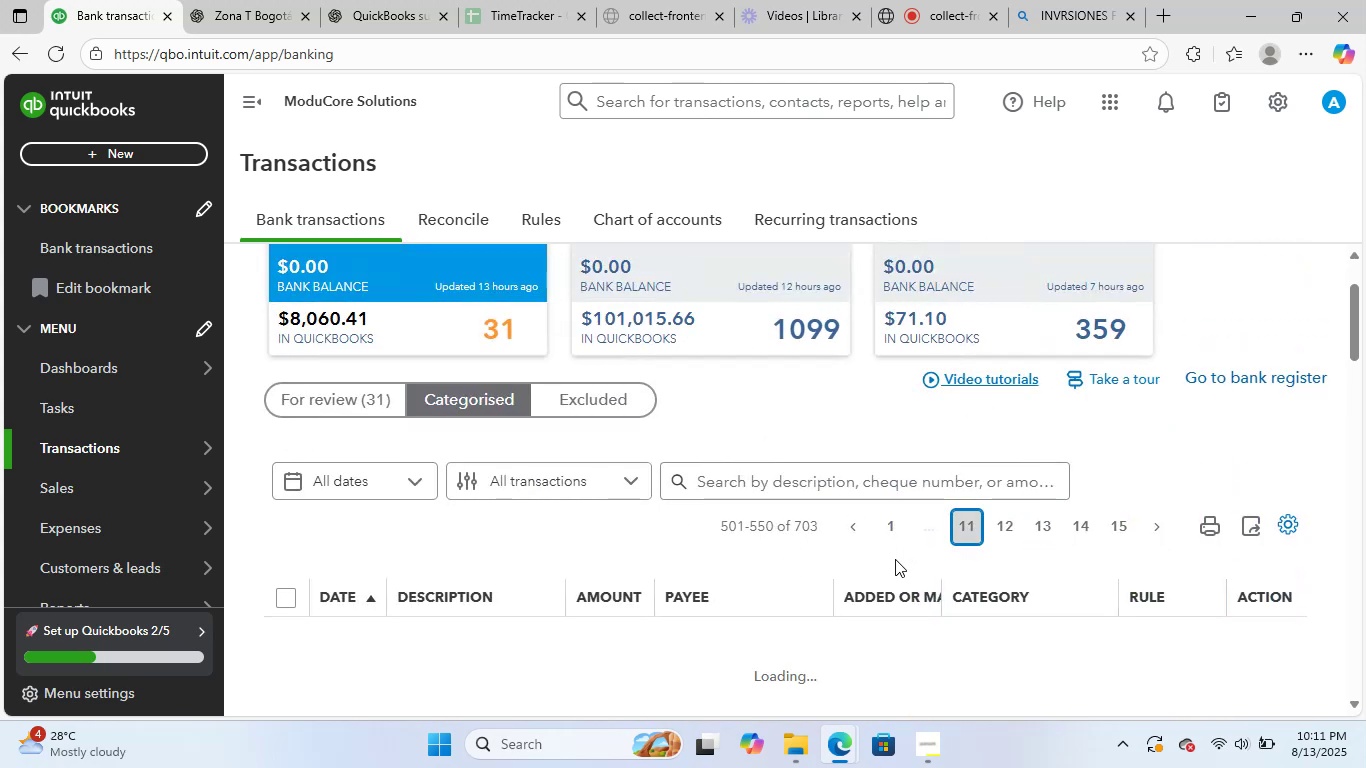 
scroll: coordinate [896, 611], scroll_direction: down, amount: 3.0
 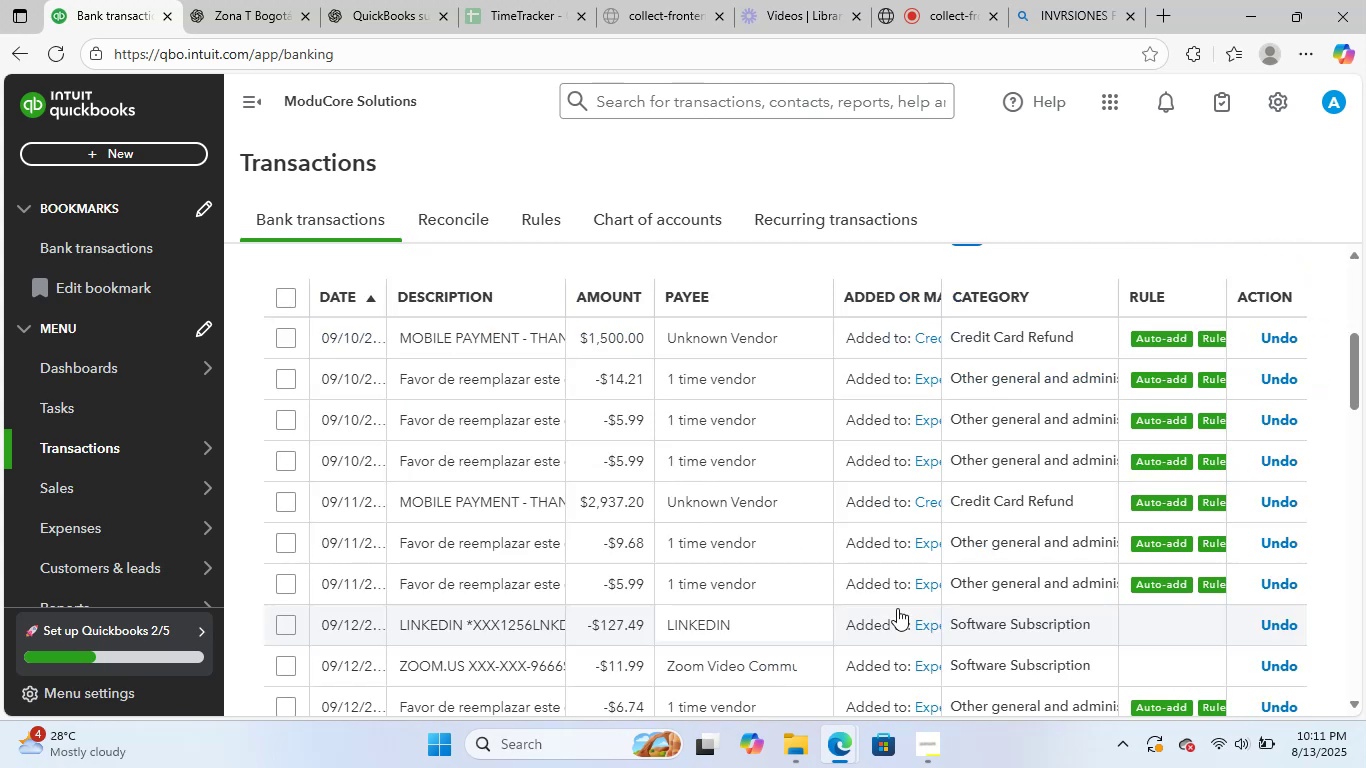 
scroll: coordinate [903, 601], scroll_direction: up, amount: 3.0
 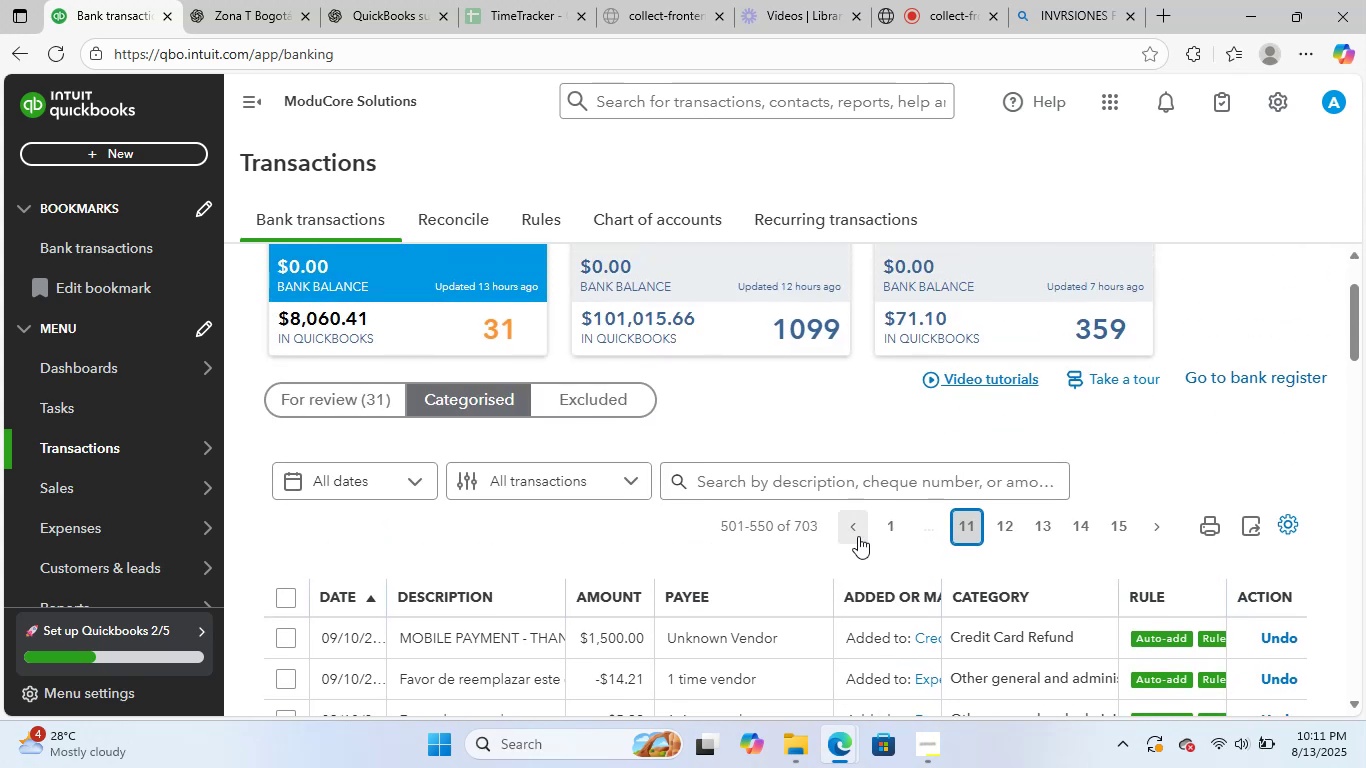 
left_click([848, 532])
 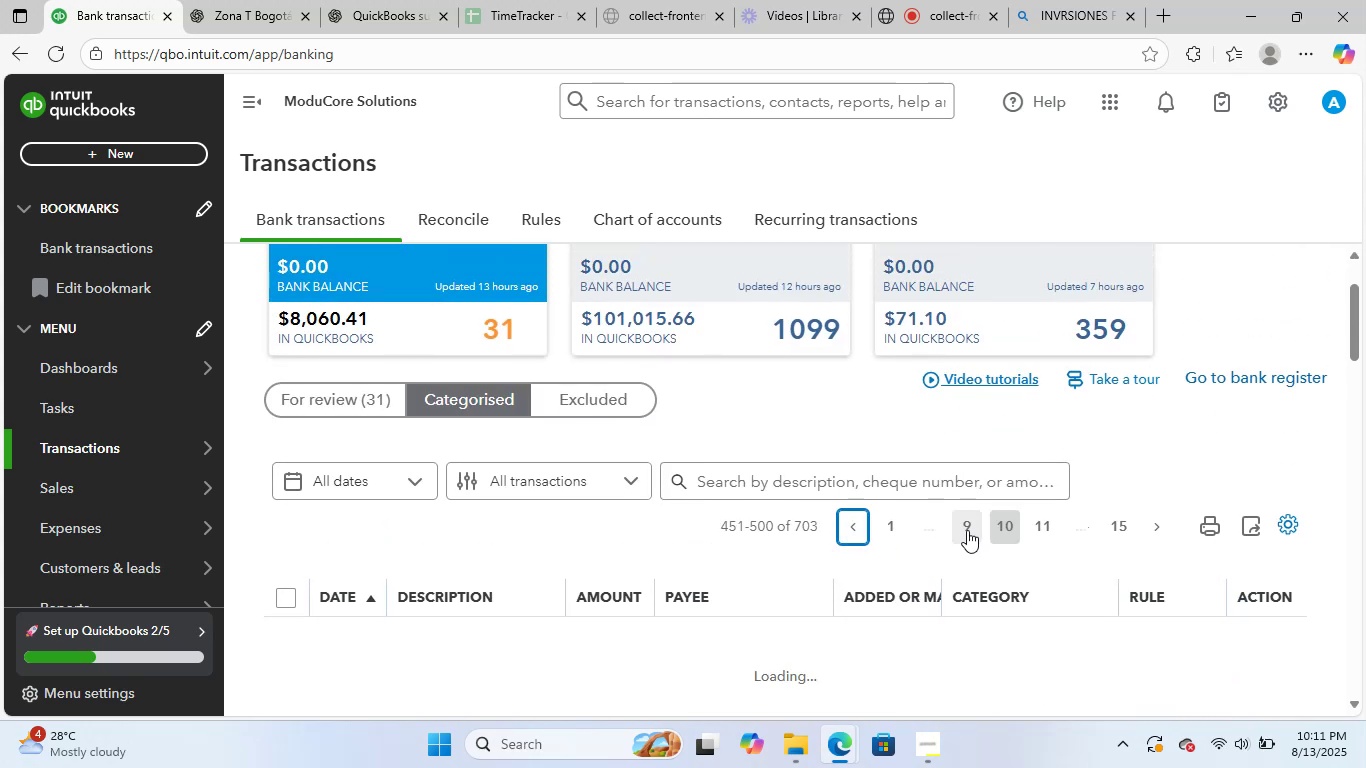 
left_click([855, 532])
 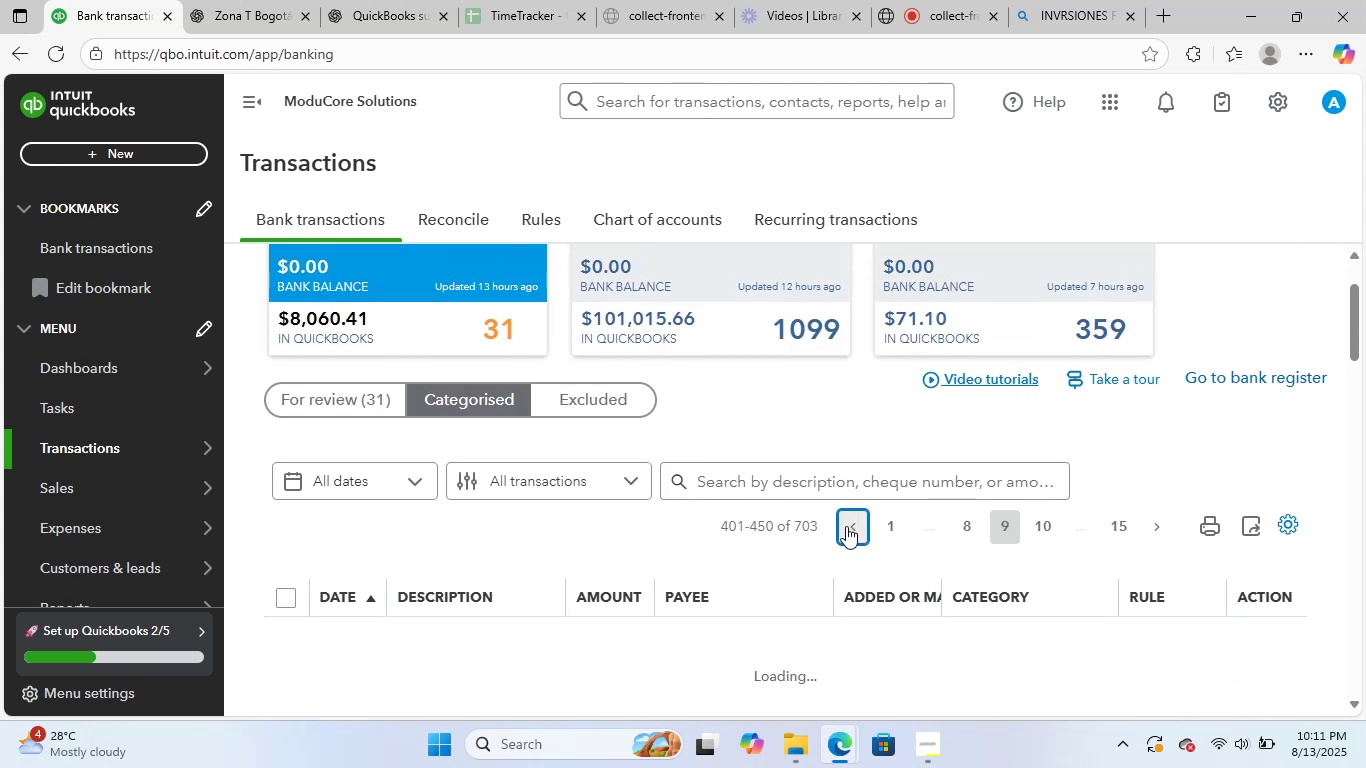 
wait(6.41)
 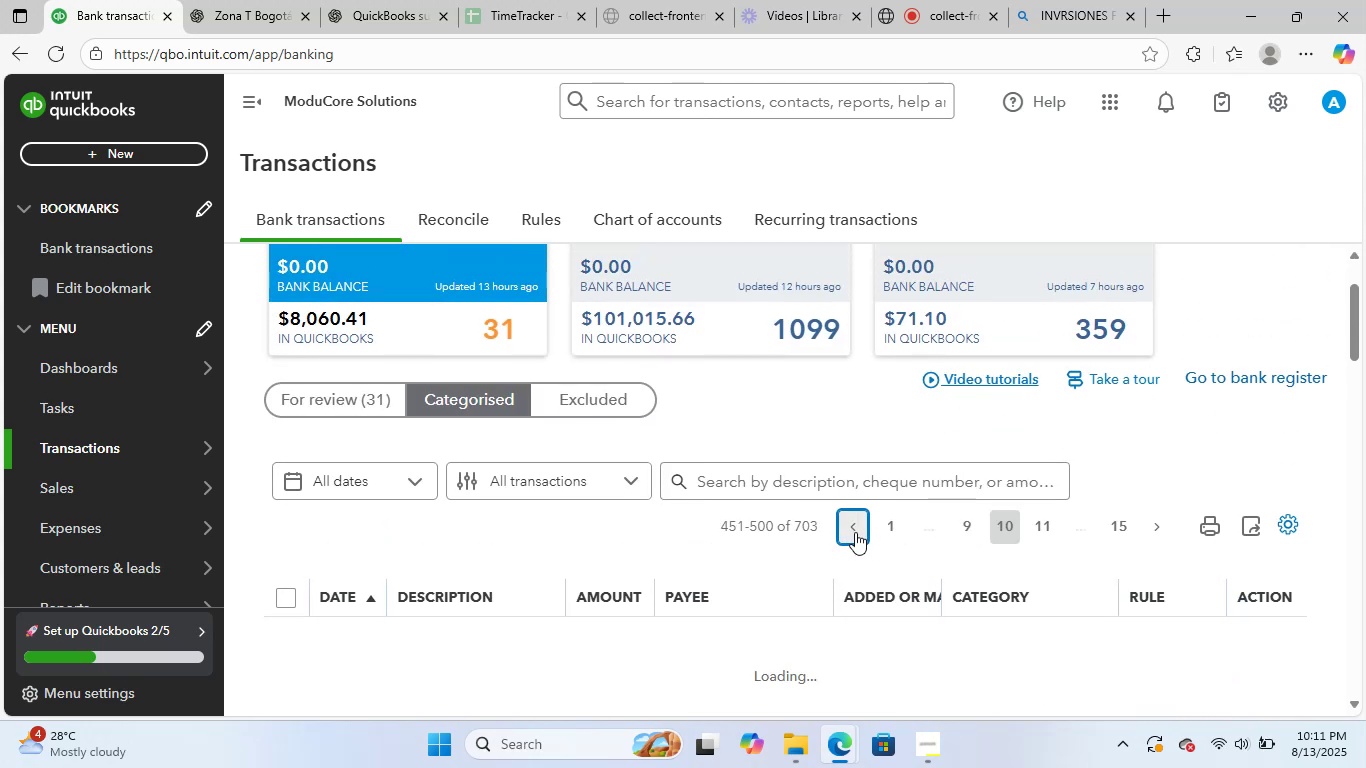 
left_click([845, 526])
 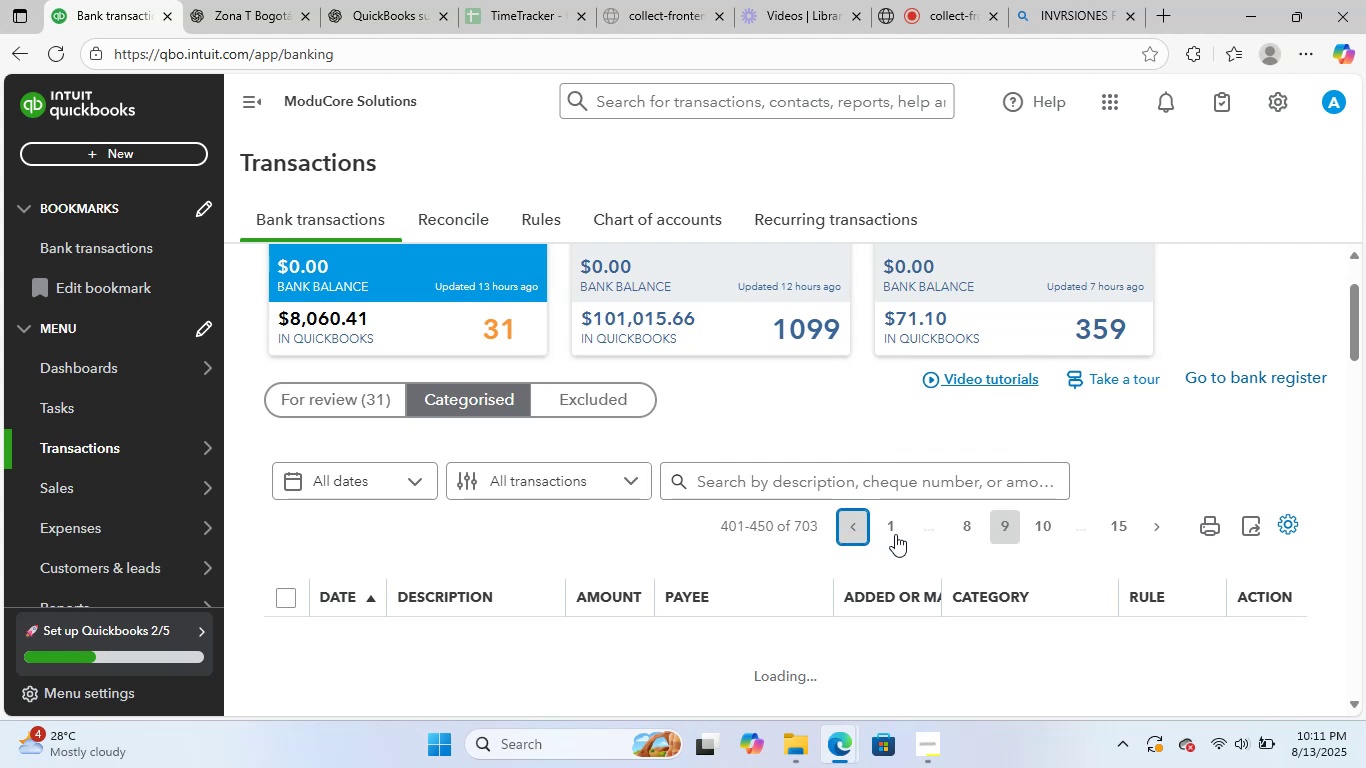 
scroll: coordinate [904, 543], scroll_direction: down, amount: 2.0
 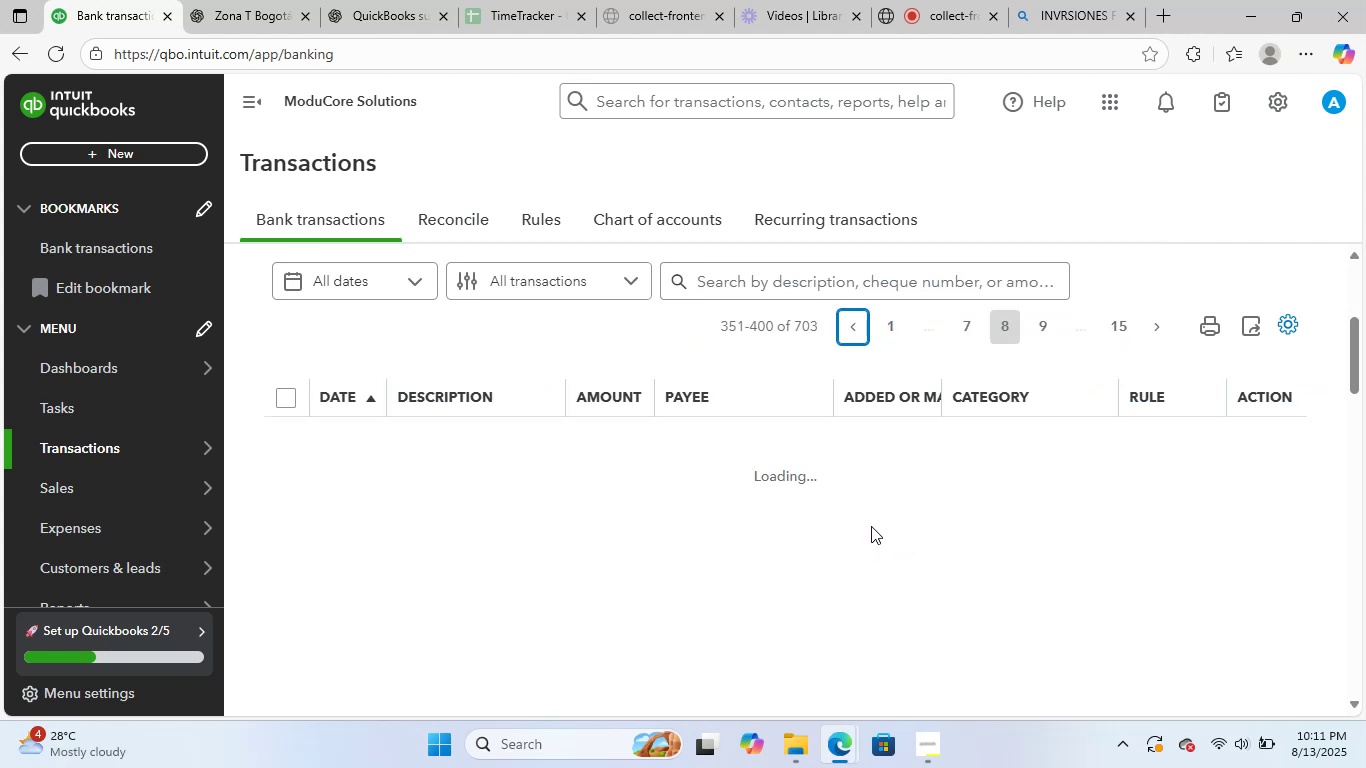 
wait(11.35)
 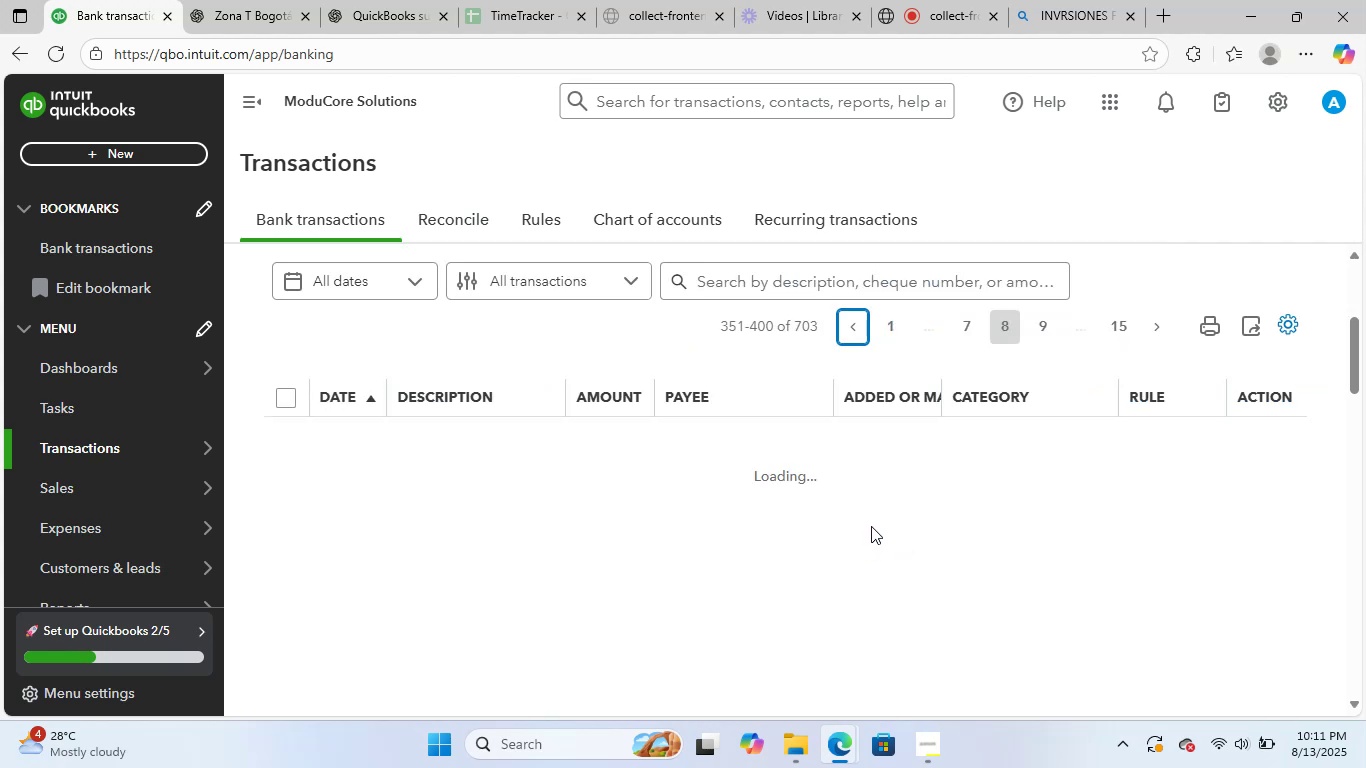 
left_click([970, 325])
 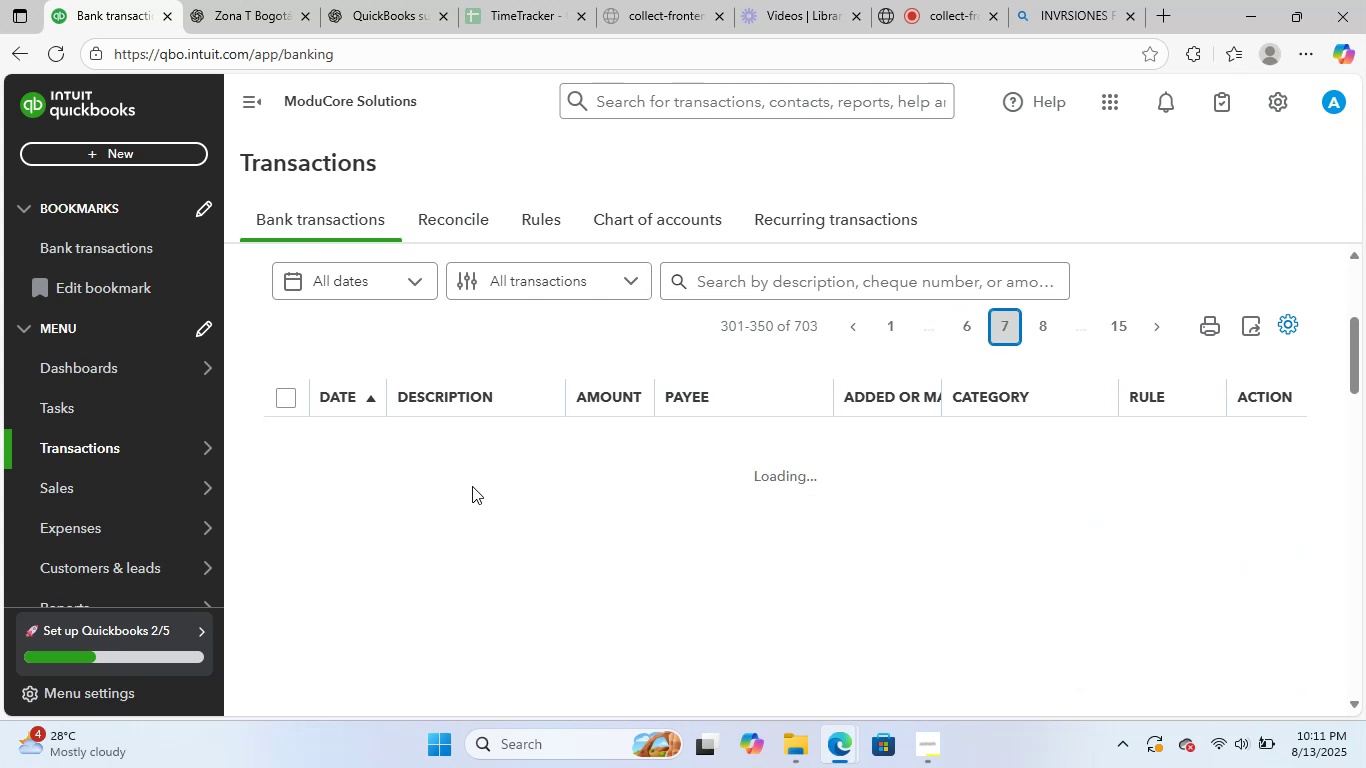 
wait(7.57)
 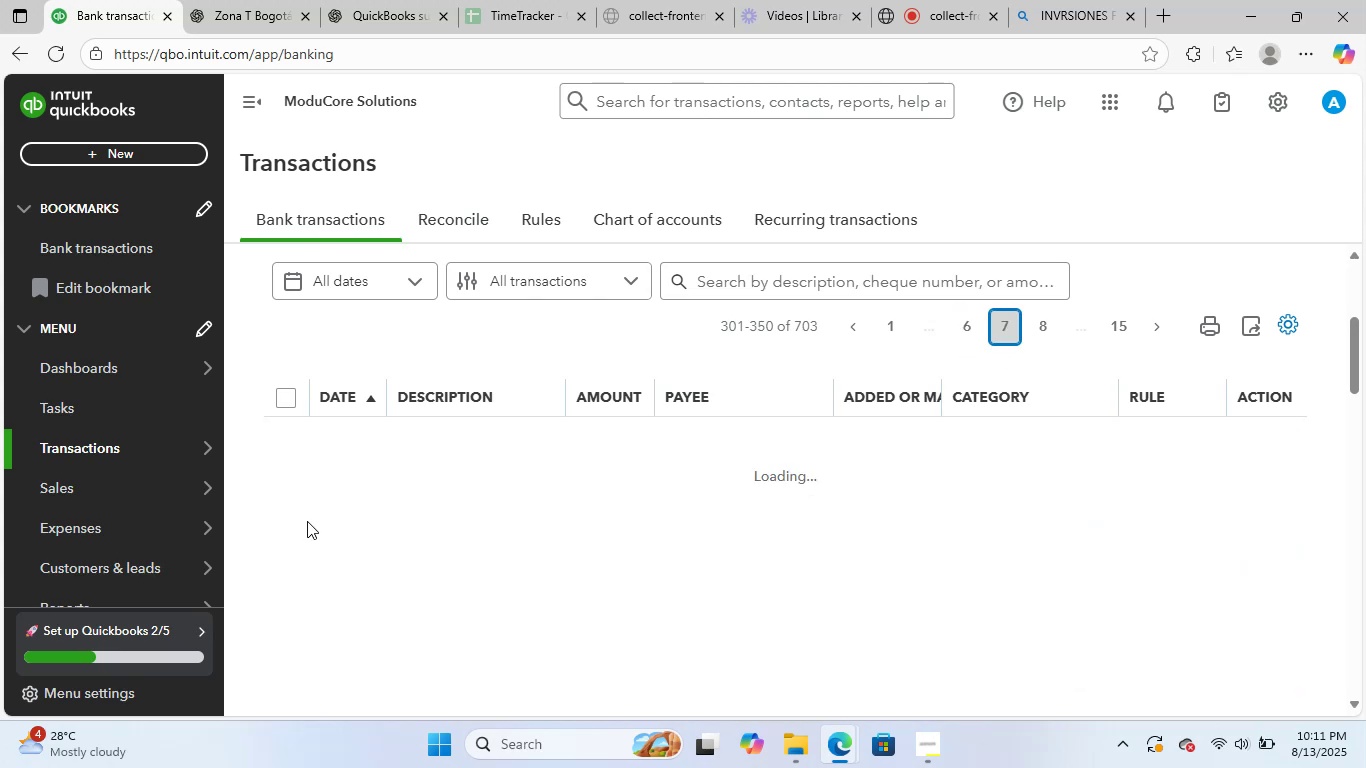 
scroll: coordinate [793, 508], scroll_direction: up, amount: 2.0
 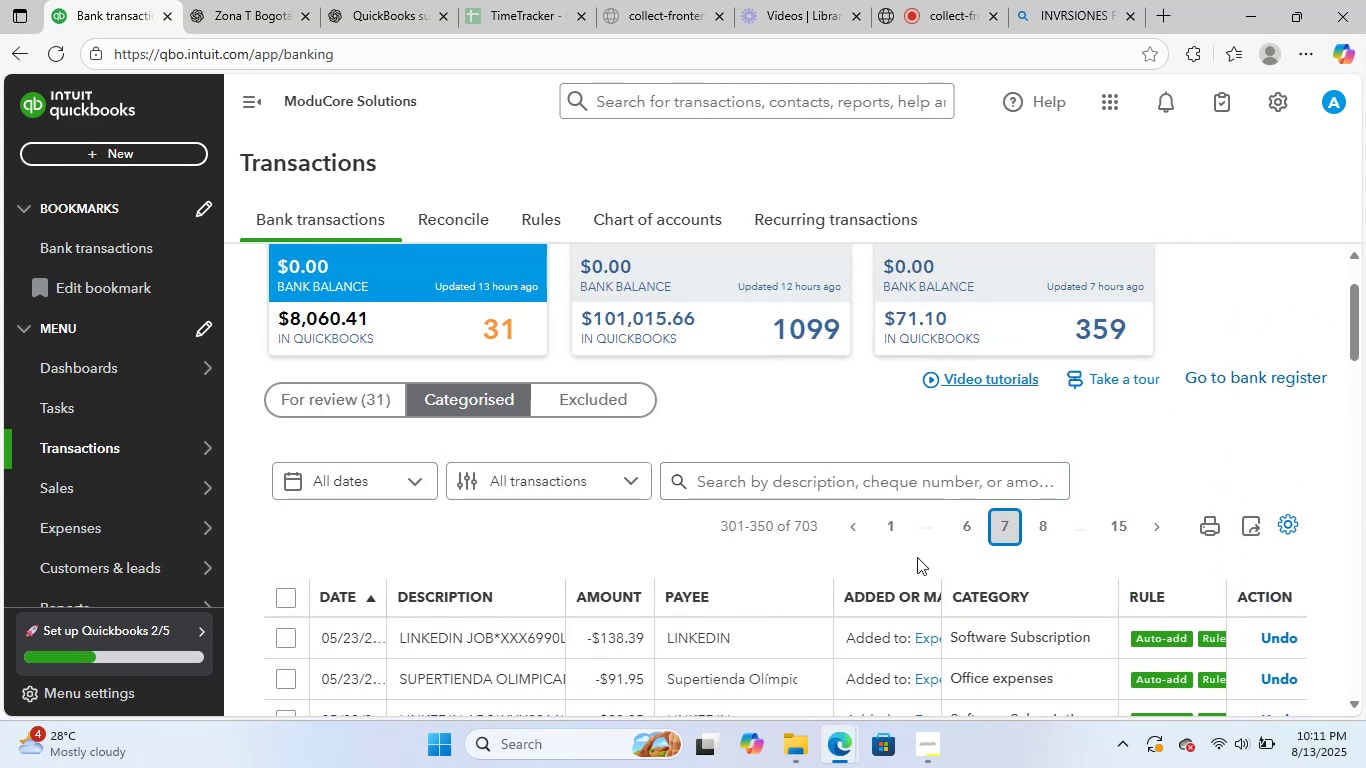 
left_click([970, 527])
 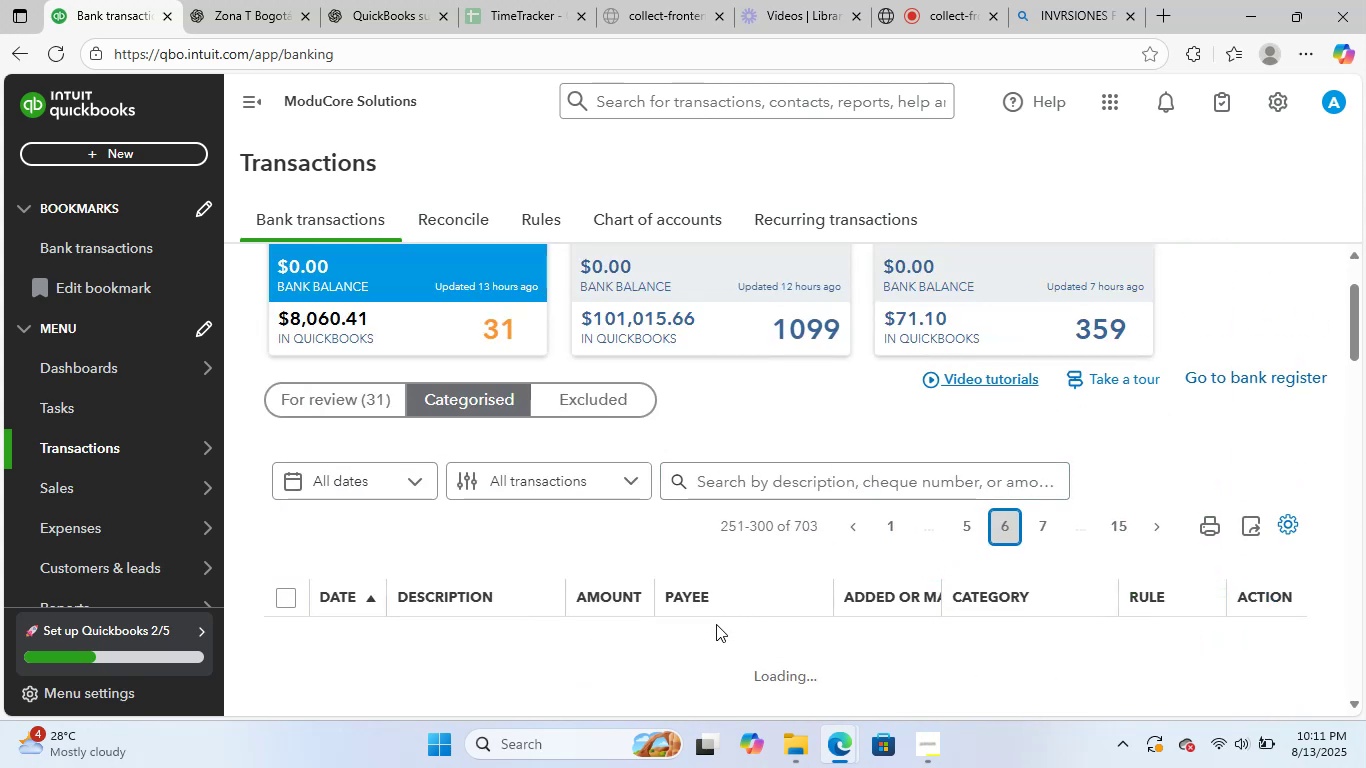 
wait(5.07)
 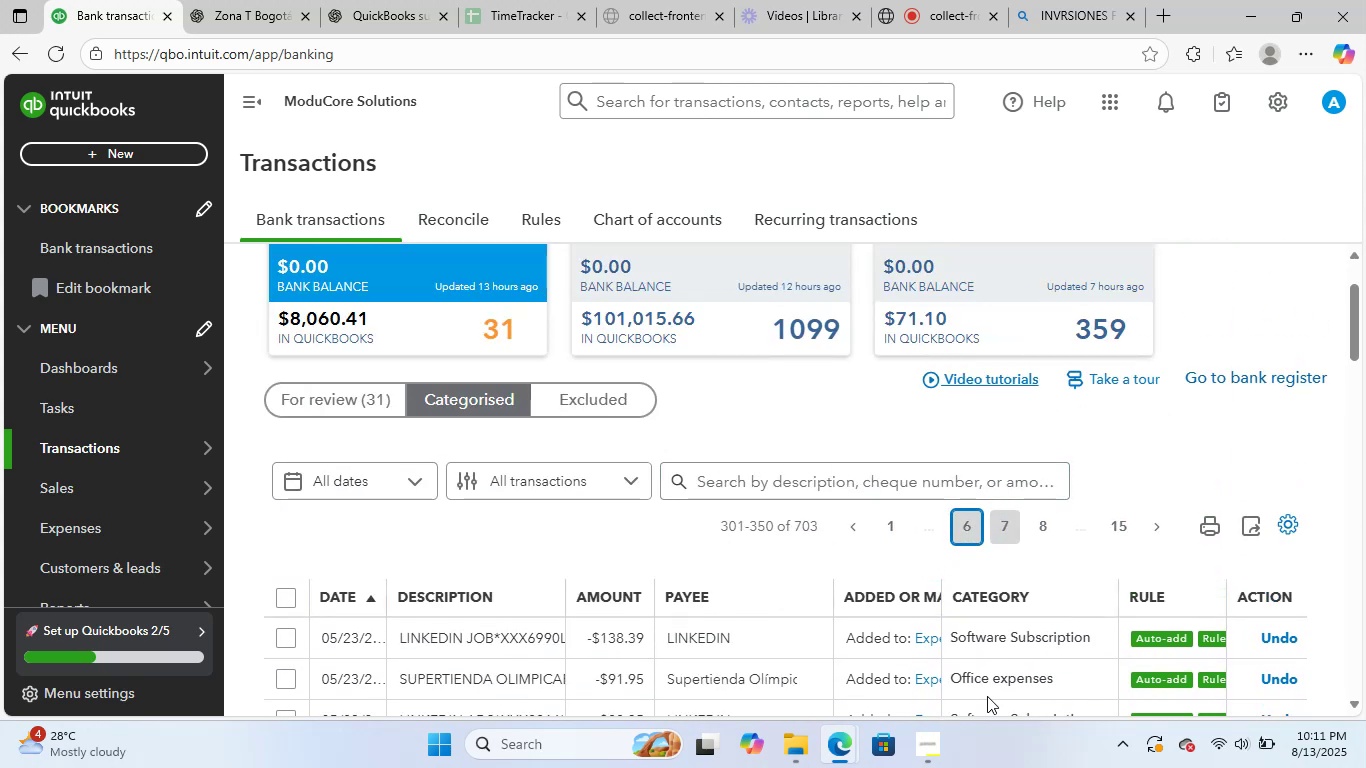 
scroll: coordinate [734, 633], scroll_direction: down, amount: 2.0
 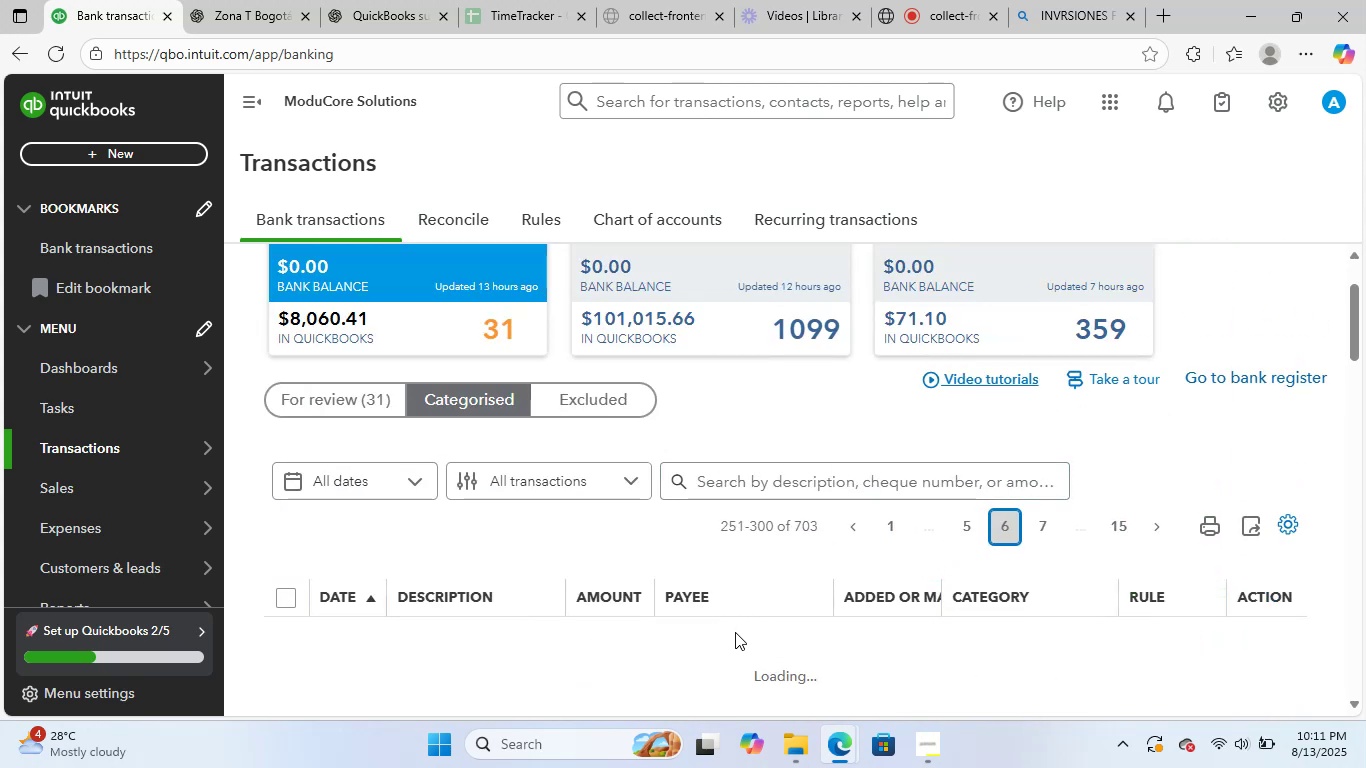 
mouse_move([718, 645])
 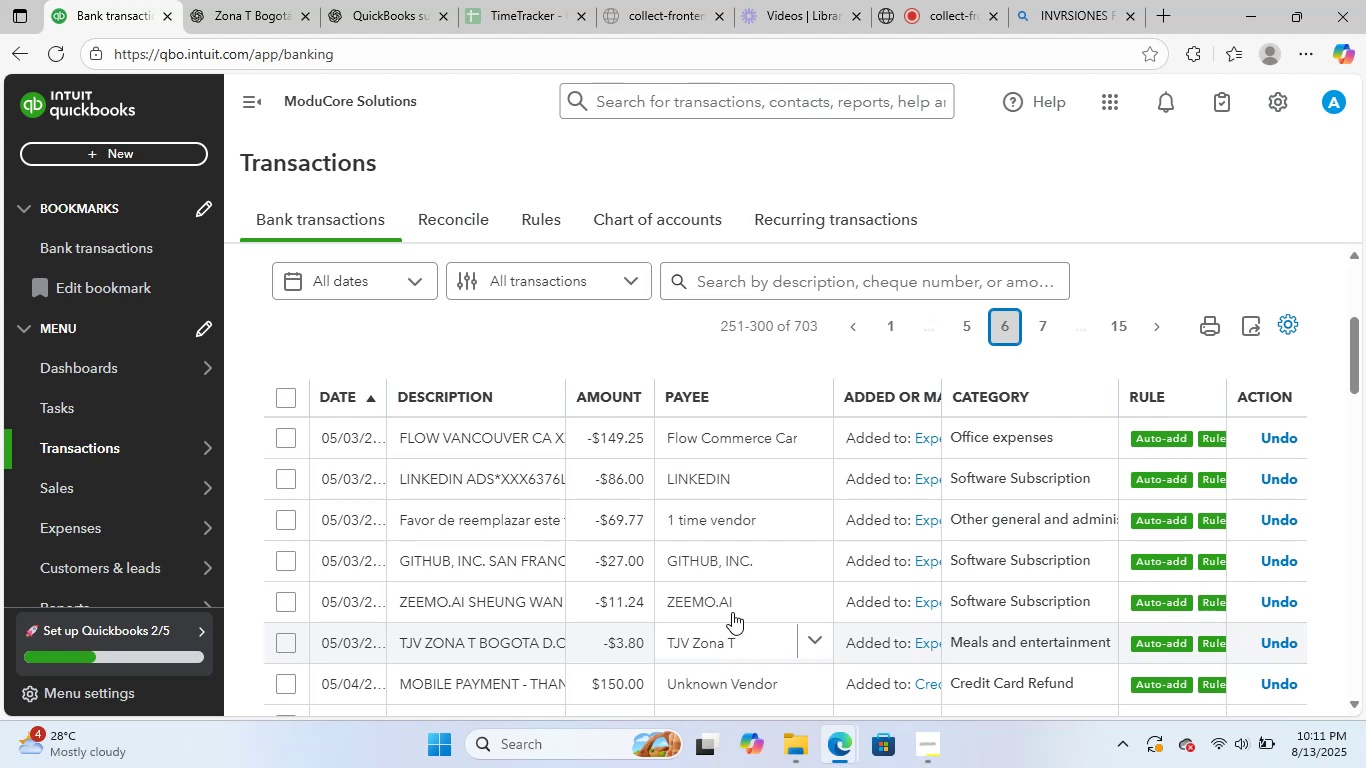 
scroll: coordinate [535, 383], scroll_direction: down, amount: 7.0
 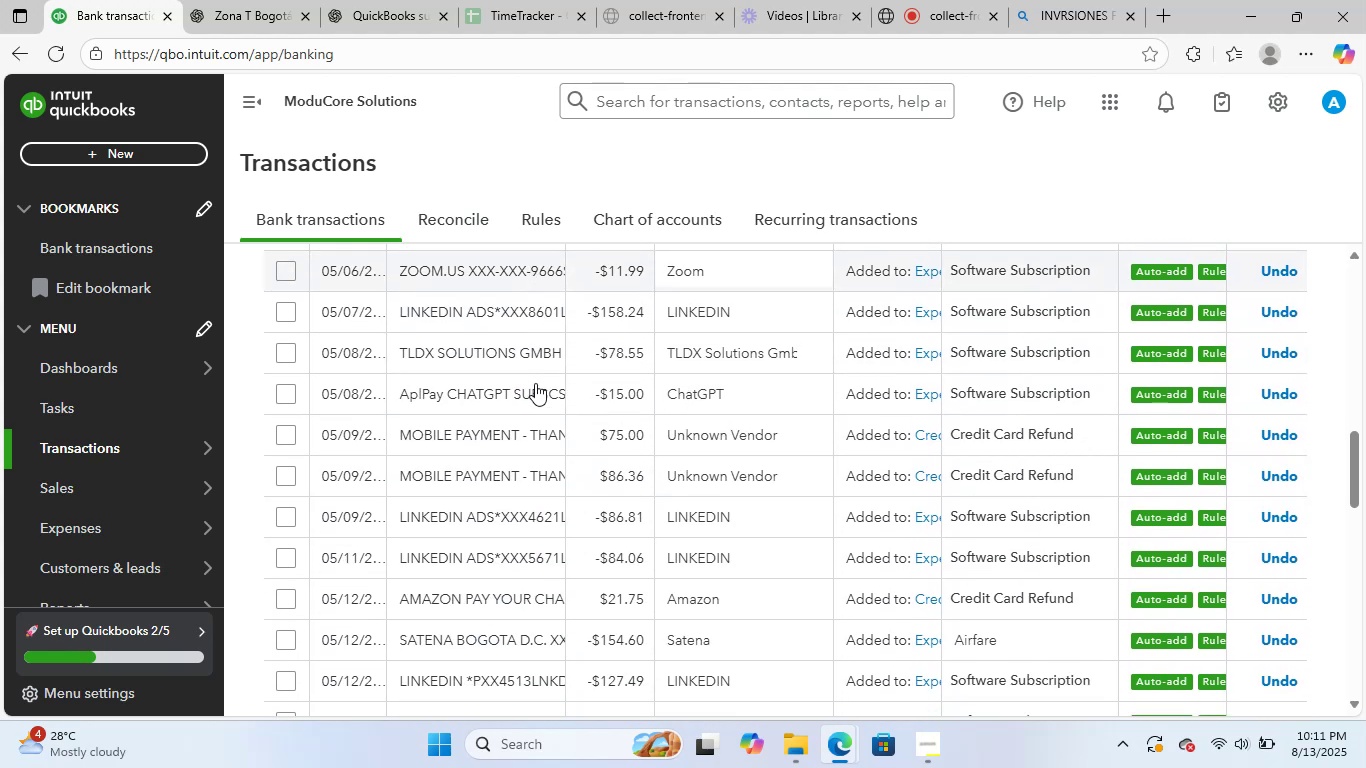 
scroll: coordinate [375, 375], scroll_direction: up, amount: 11.0
 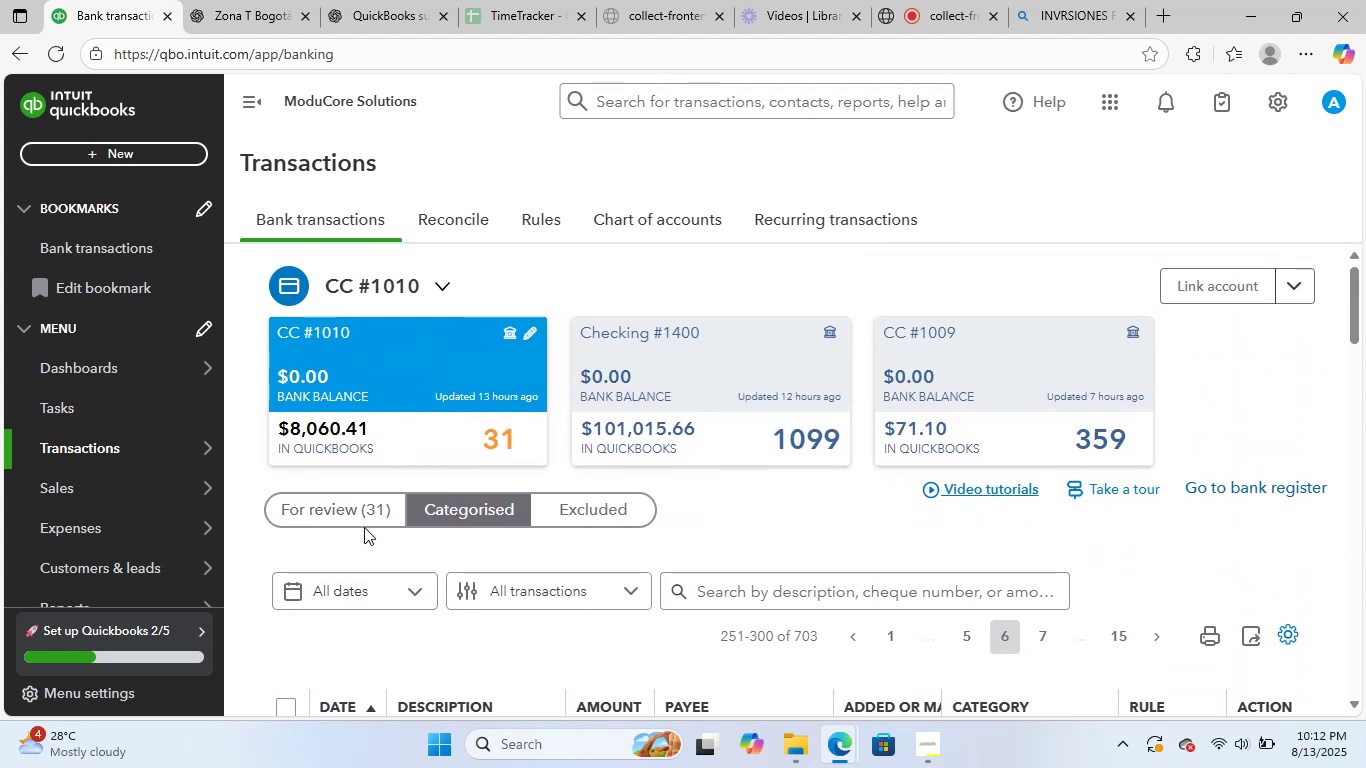 
double_click([366, 522])
 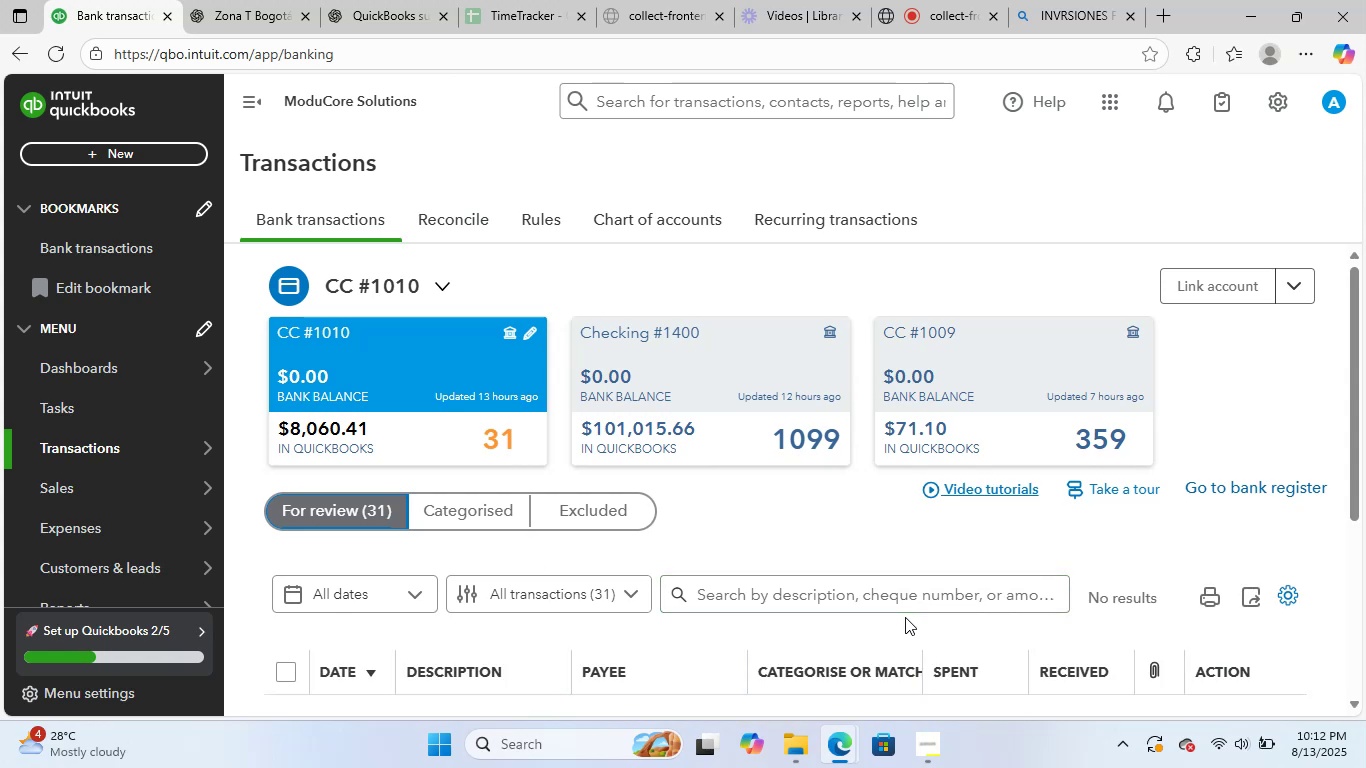 
scroll: coordinate [670, 573], scroll_direction: down, amount: 3.0
 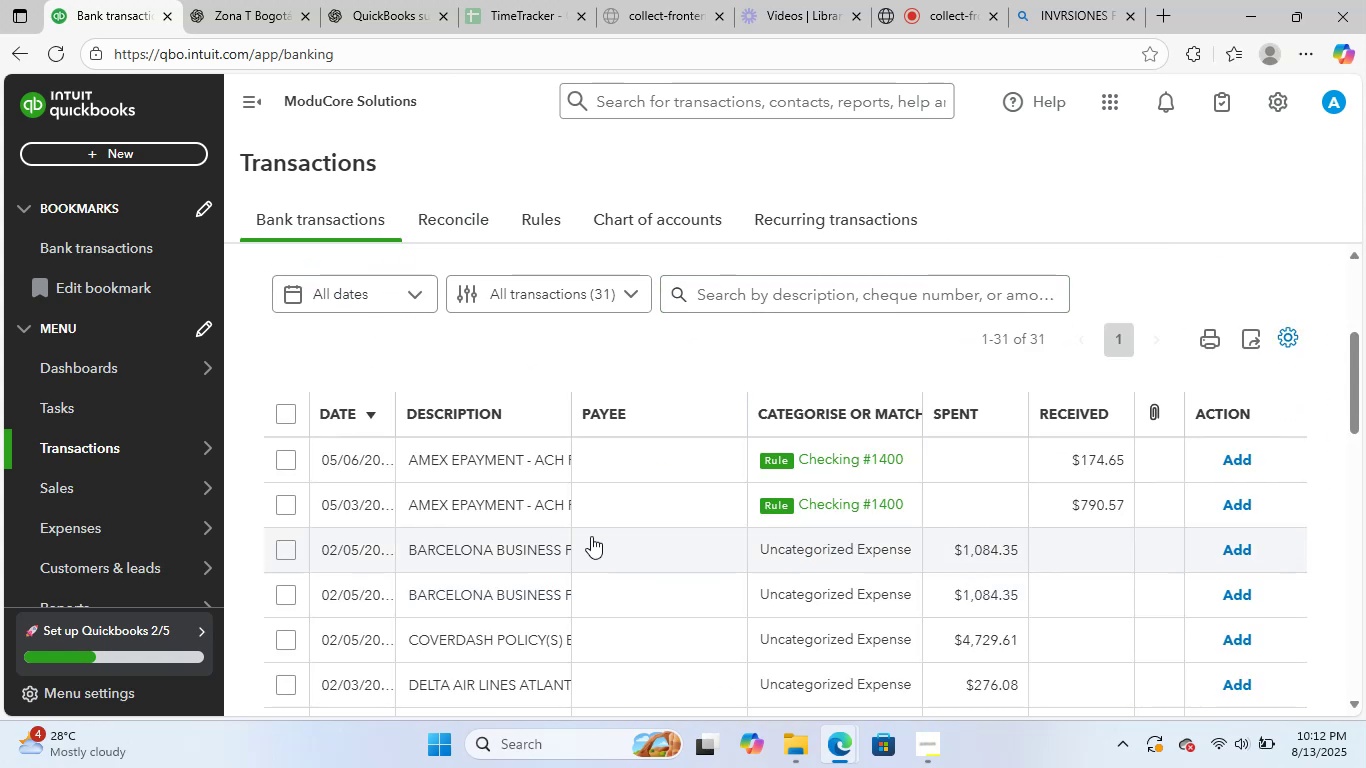 
left_click([520, 460])
 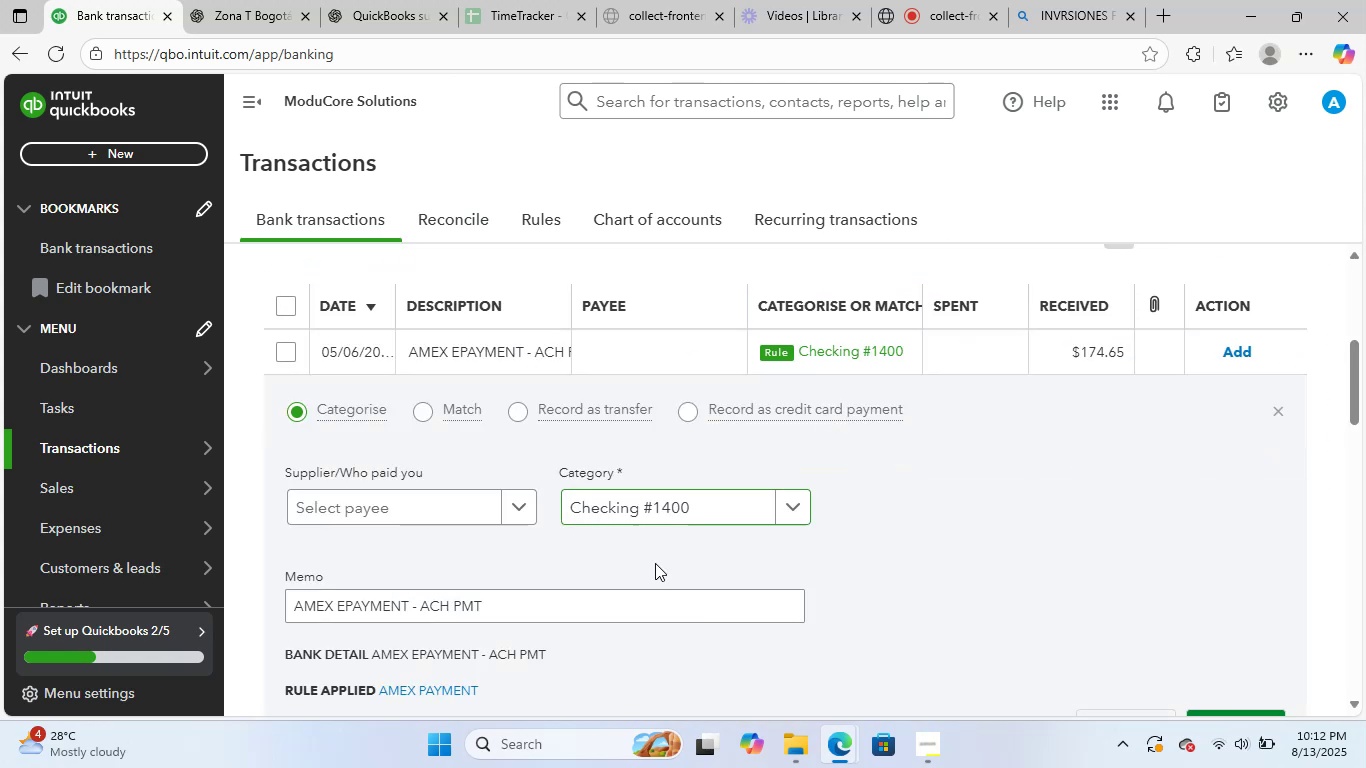 
scroll: coordinate [576, 611], scroll_direction: down, amount: 1.0
 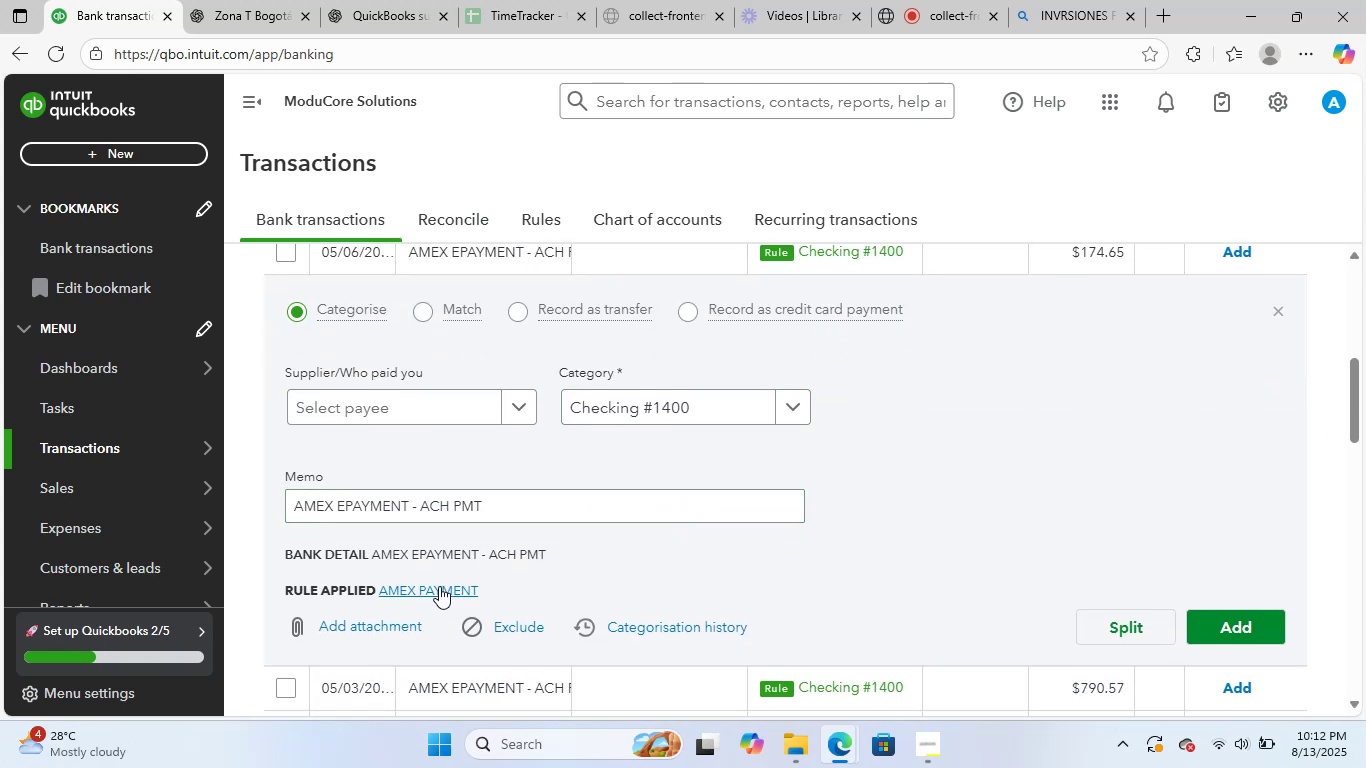 
left_click([439, 586])
 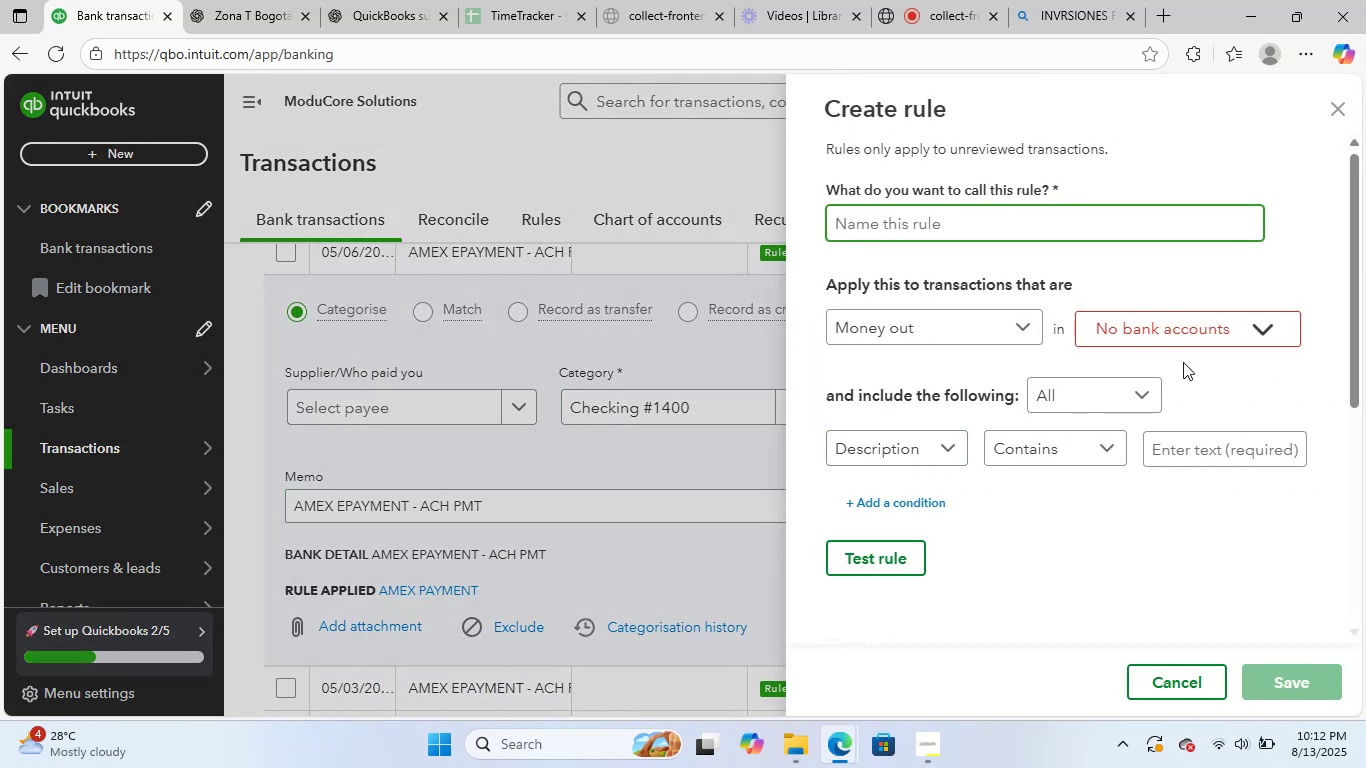 
scroll: coordinate [1187, 516], scroll_direction: down, amount: 8.0
 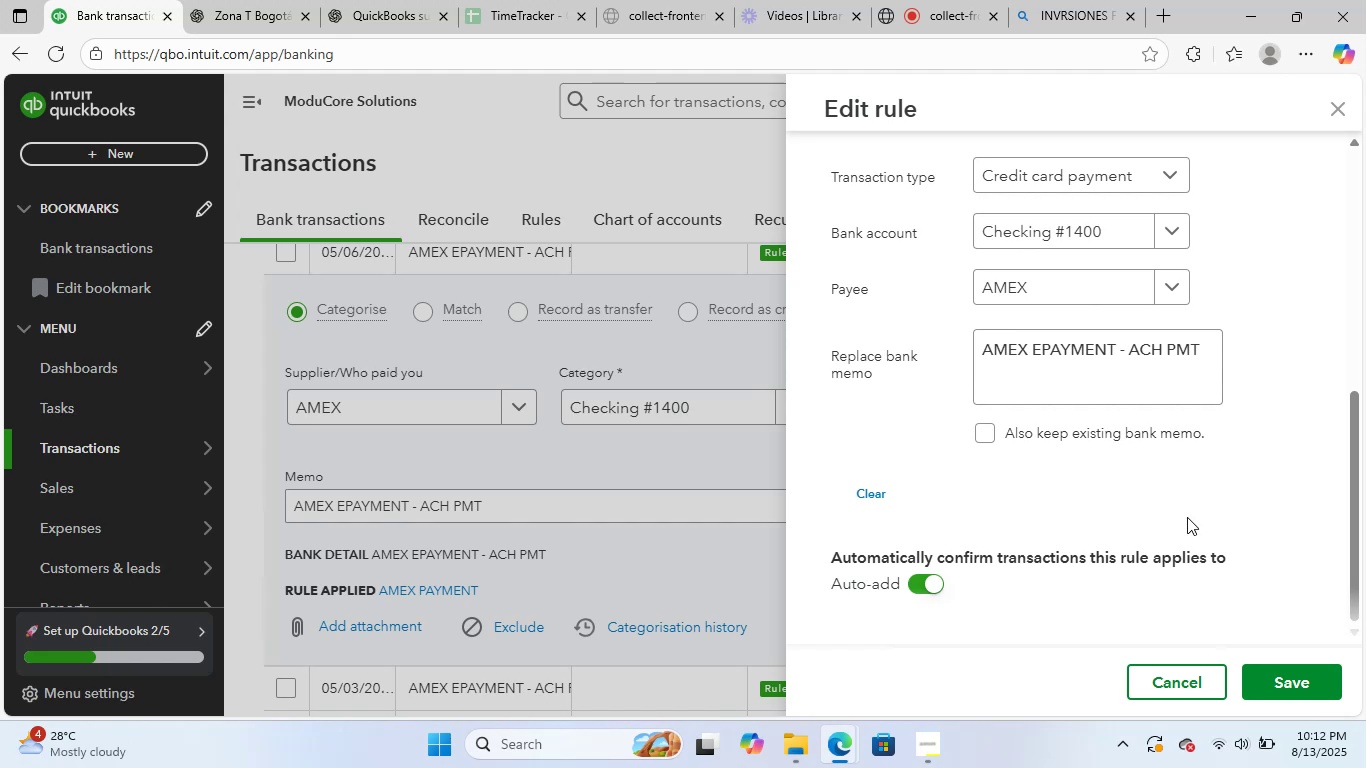 
scroll: coordinate [1187, 517], scroll_direction: up, amount: 6.0
 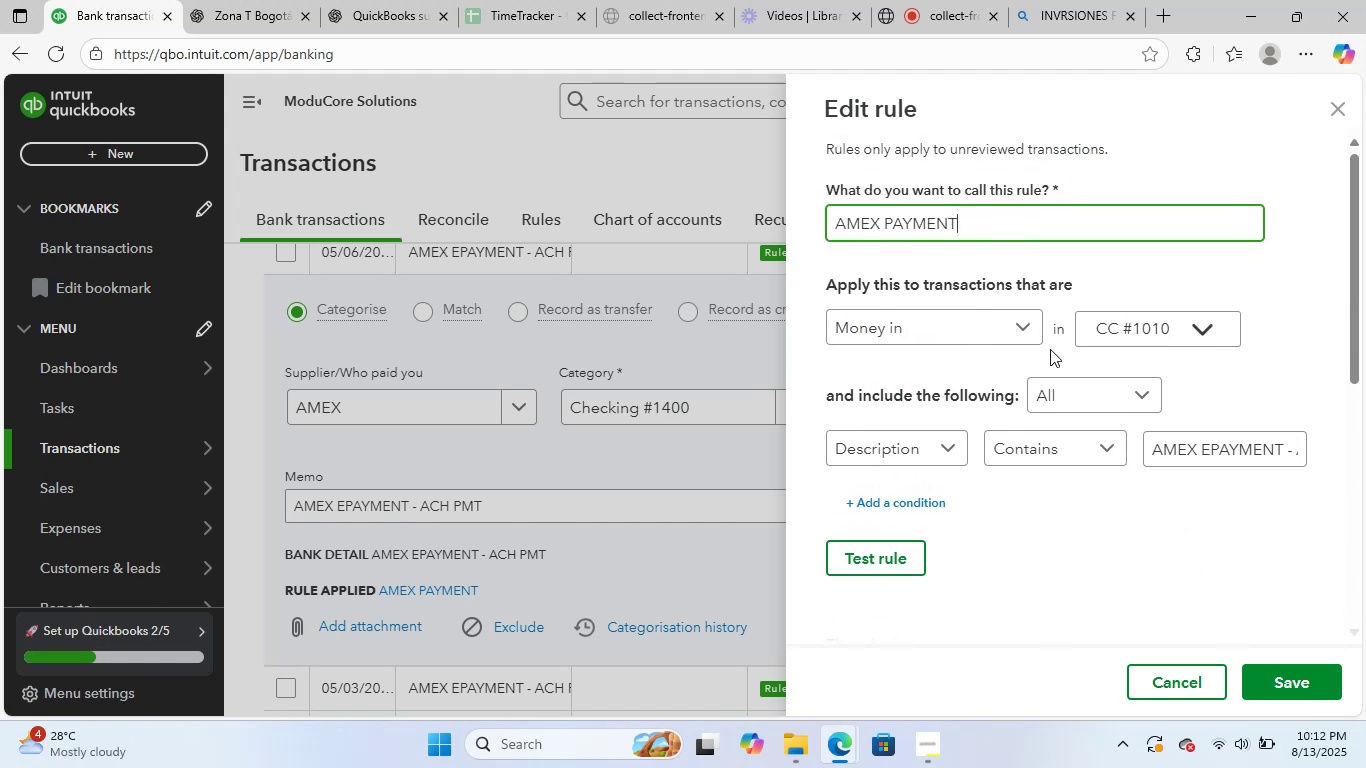 
scroll: coordinate [1149, 404], scroll_direction: down, amount: 1.0
 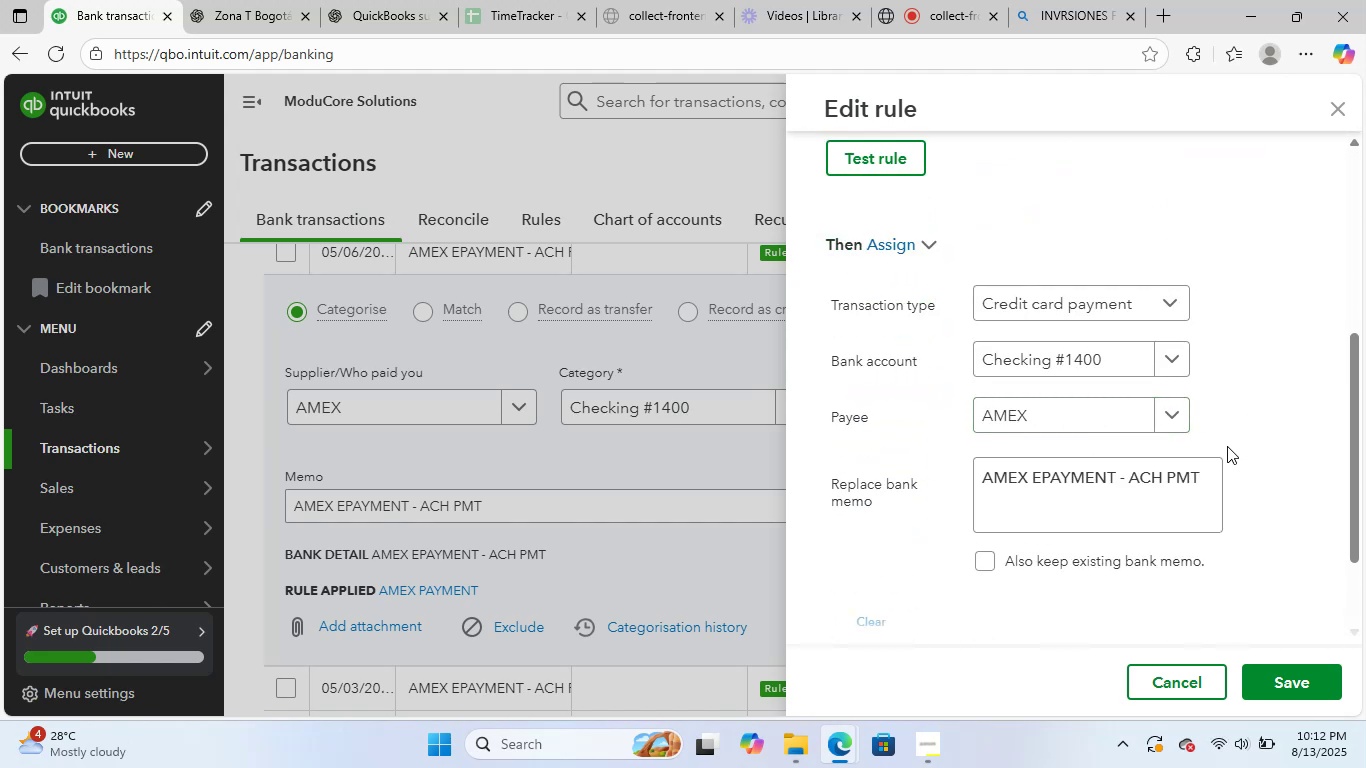 
scroll: coordinate [1227, 446], scroll_direction: up, amount: 6.0
 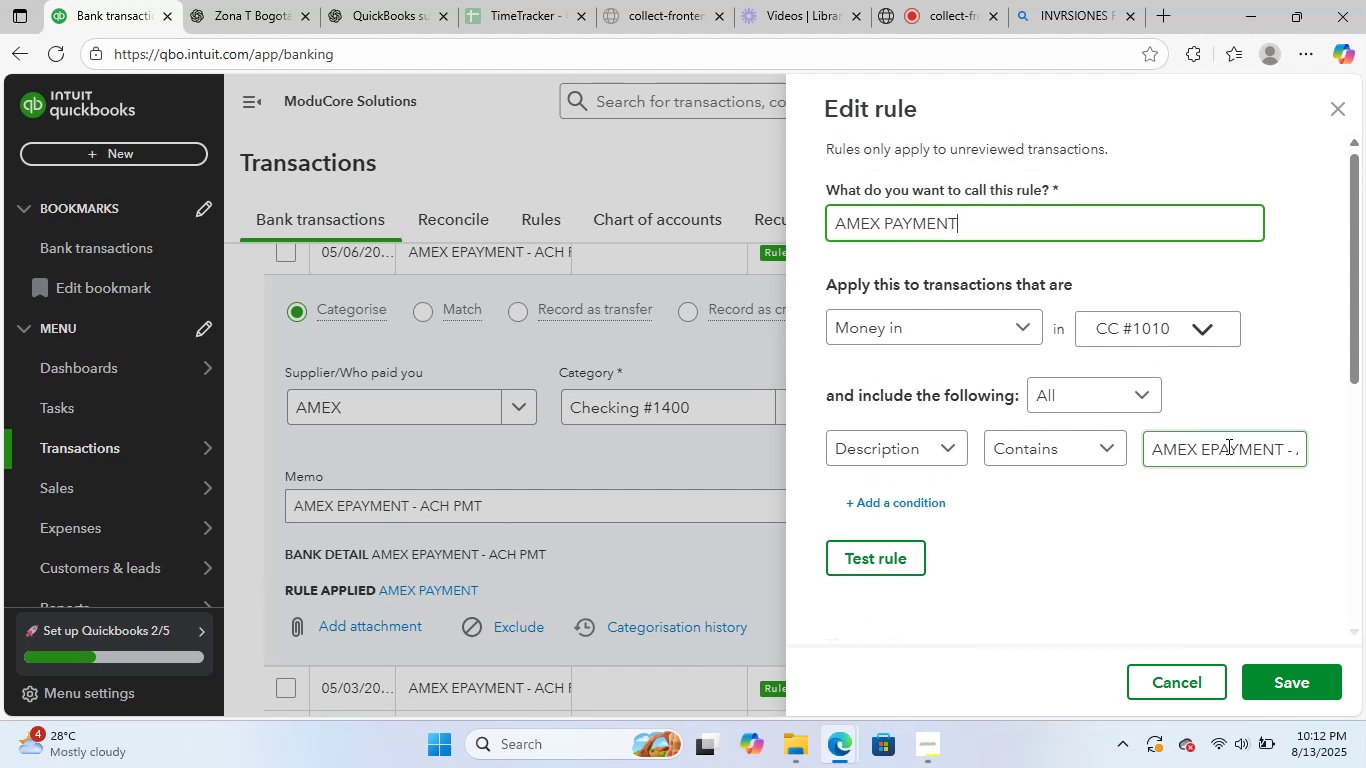 
scroll: coordinate [1365, 717], scroll_direction: down, amount: 7.0
 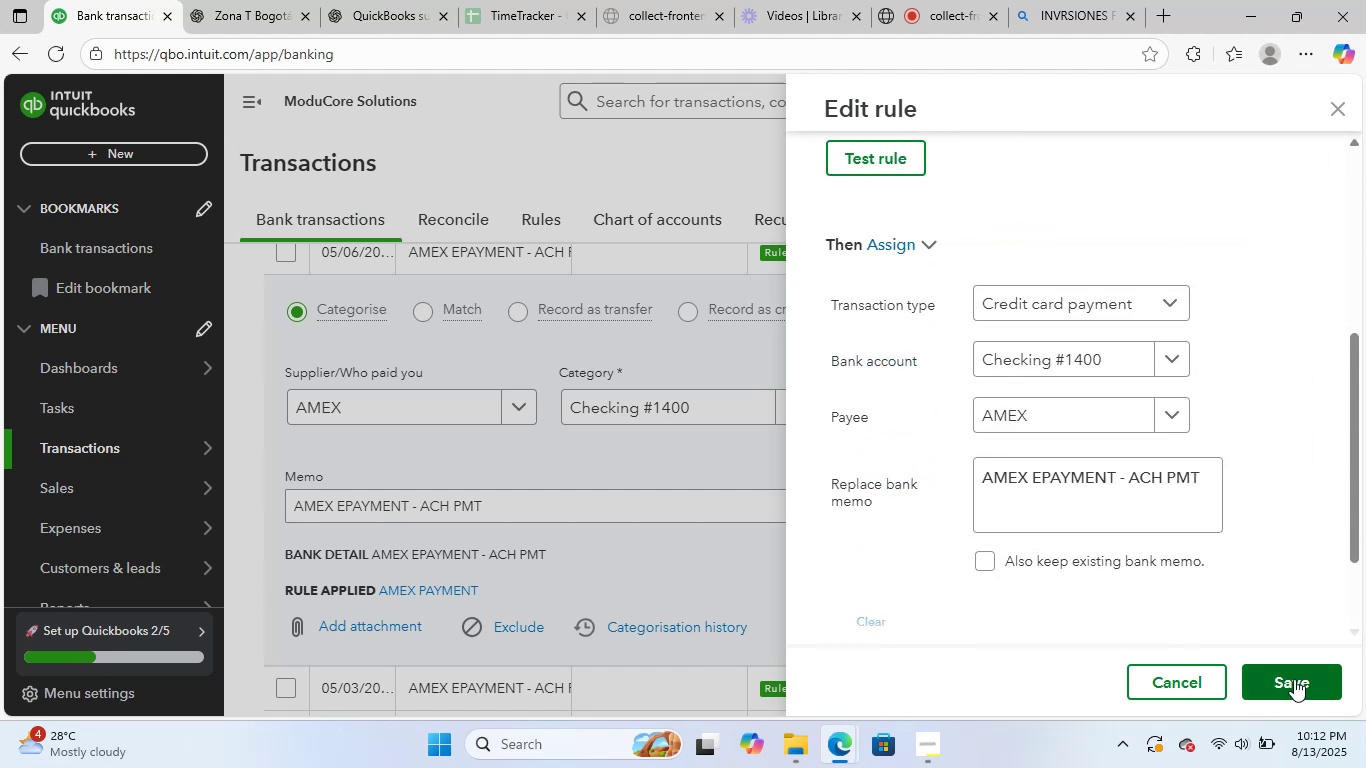 
left_click([1294, 679])
 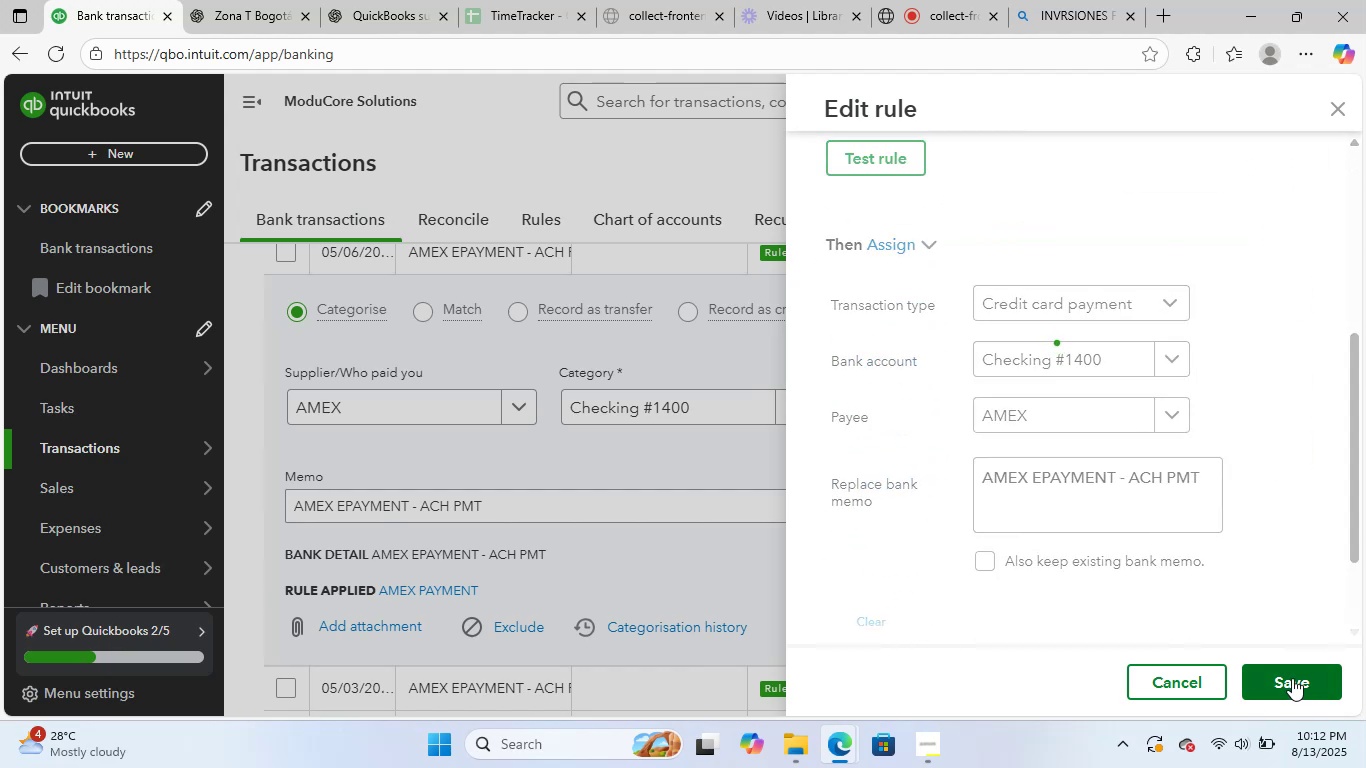 
scroll: coordinate [1119, 549], scroll_direction: down, amount: 3.0
 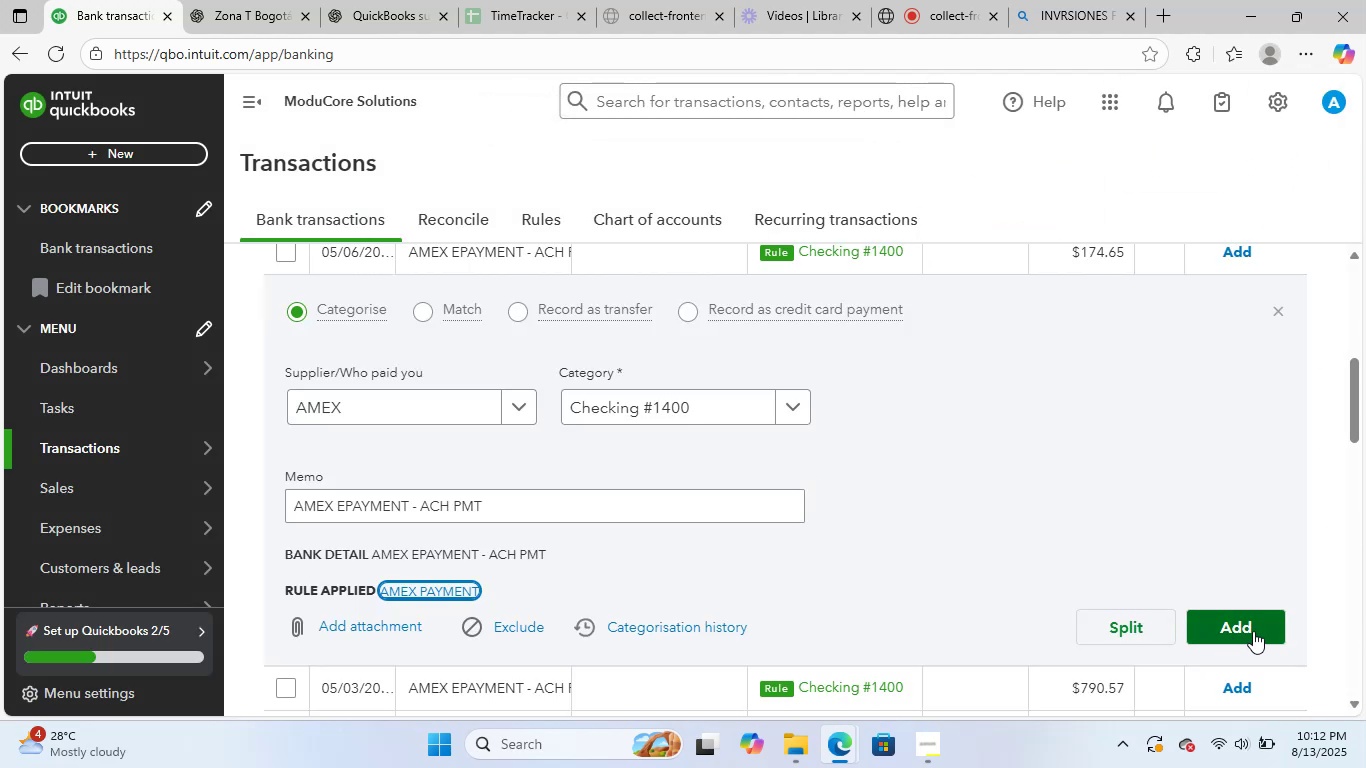 
left_click([699, 308])
 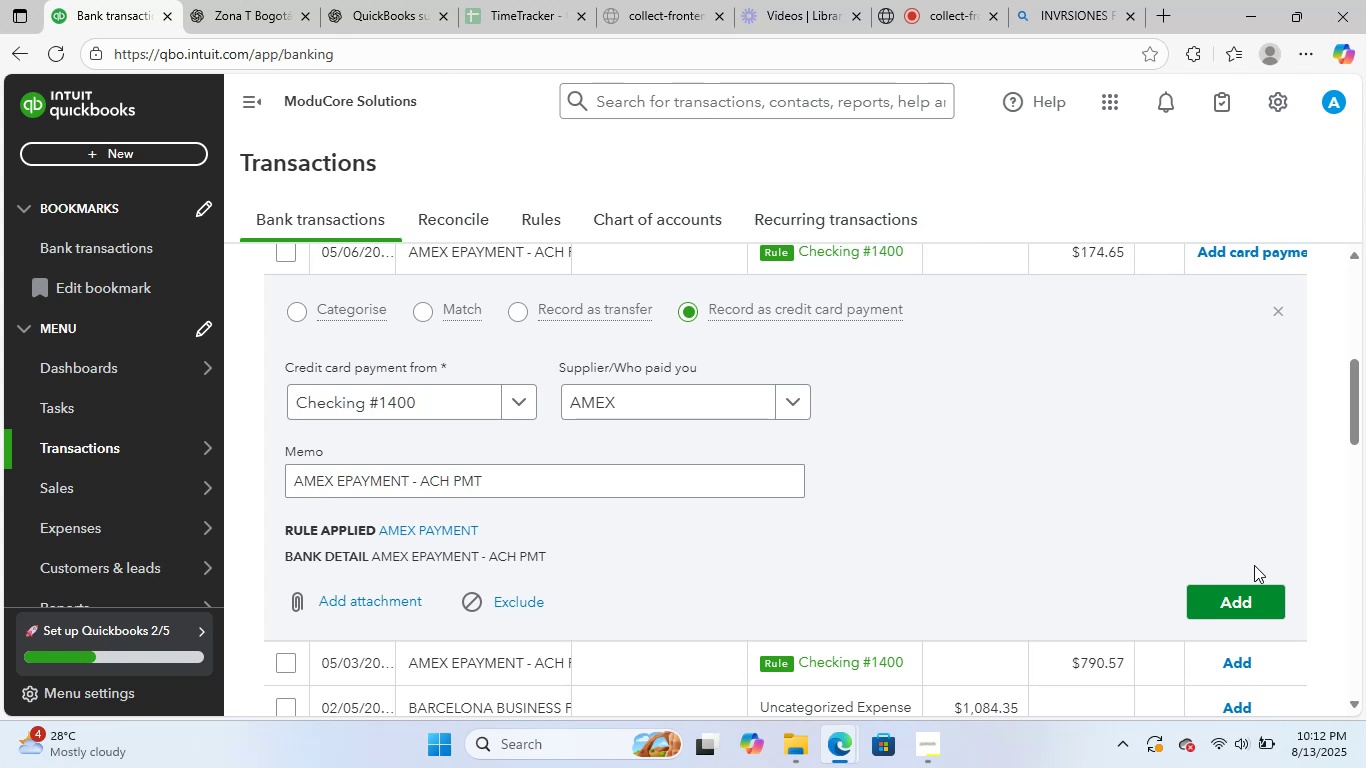 
left_click([1241, 595])
 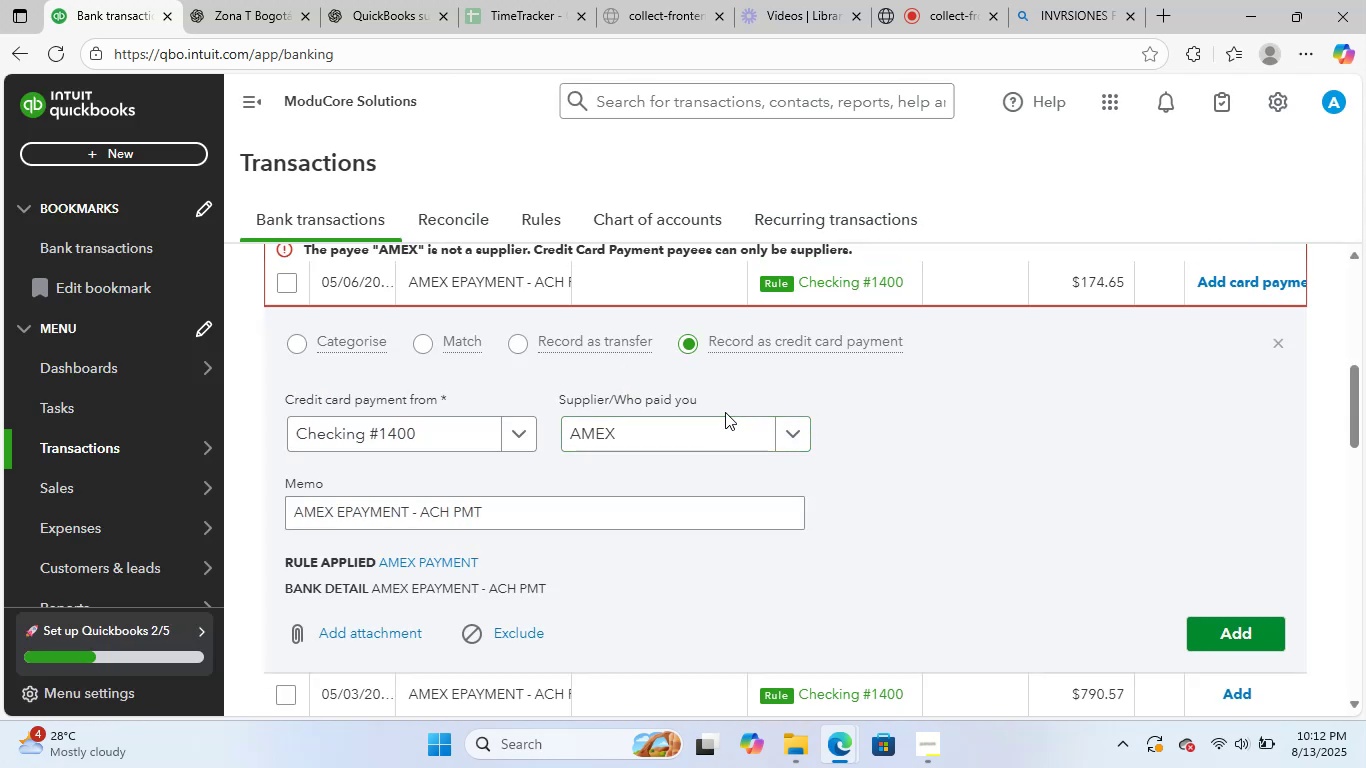 
scroll: coordinate [751, 415], scroll_direction: up, amount: 1.0
 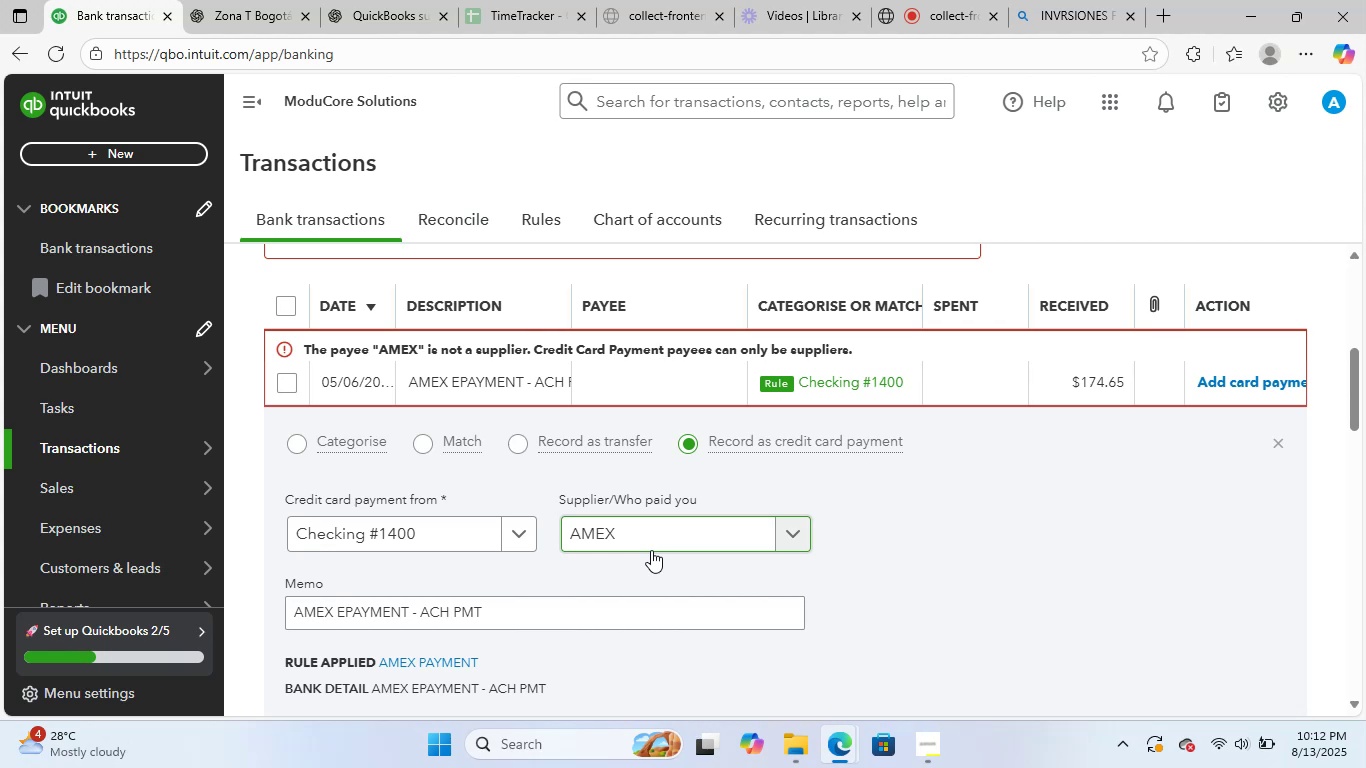 
wait(5.92)
 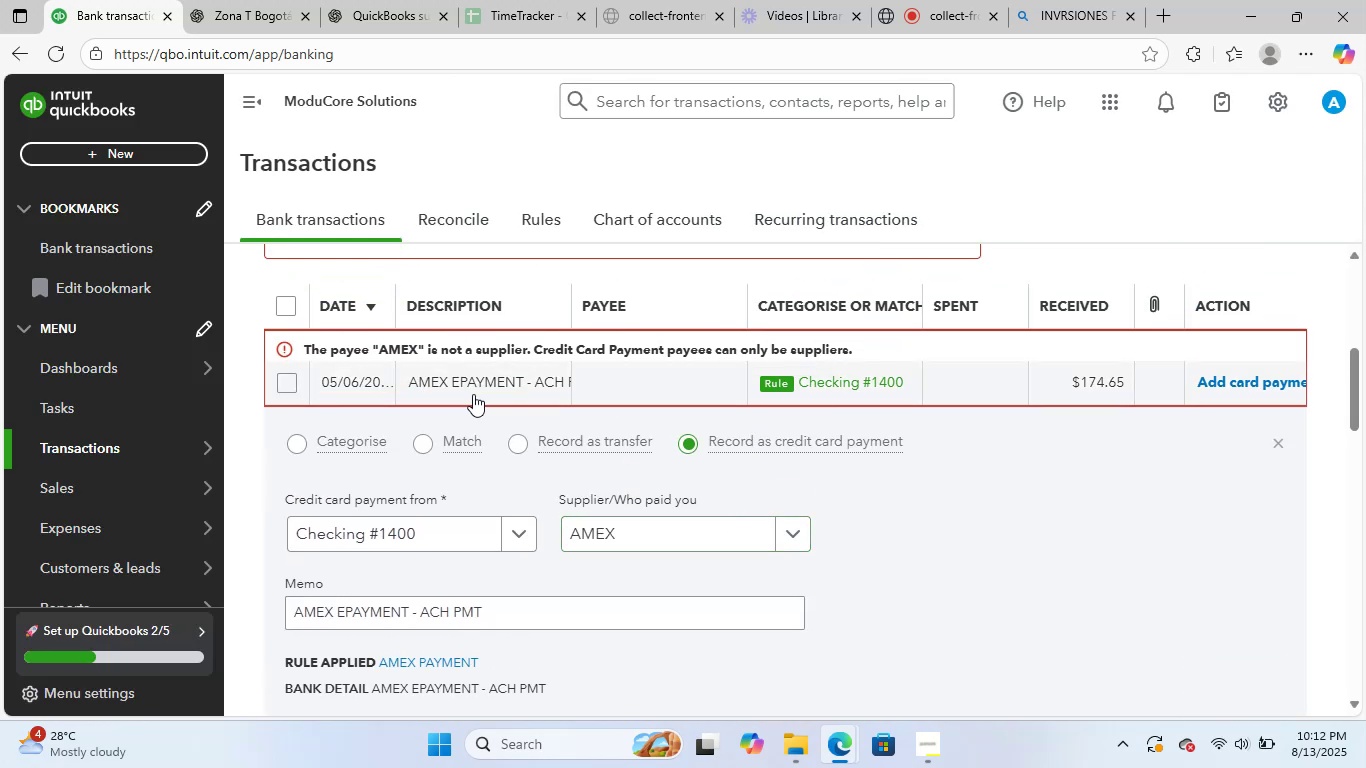 
left_click([687, 526])
 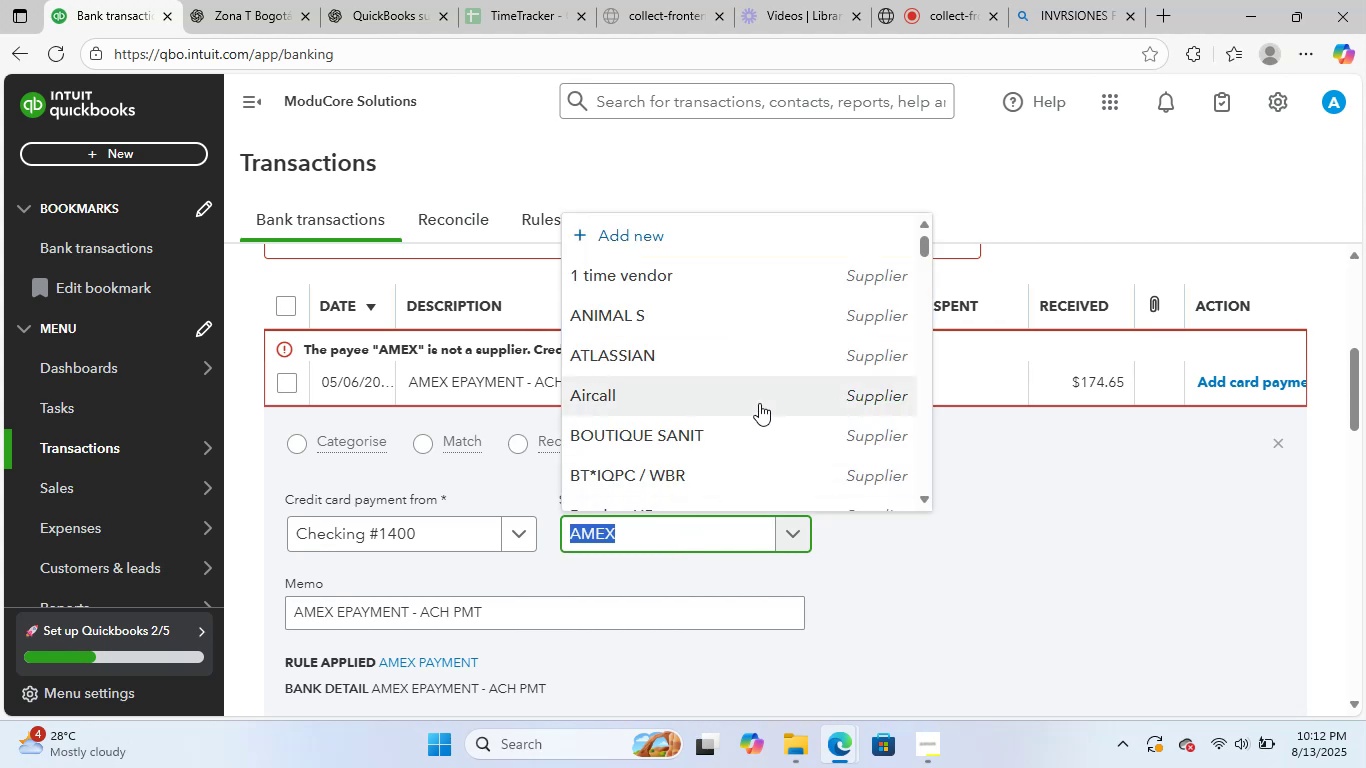 
scroll: coordinate [759, 403], scroll_direction: down, amount: 14.0
 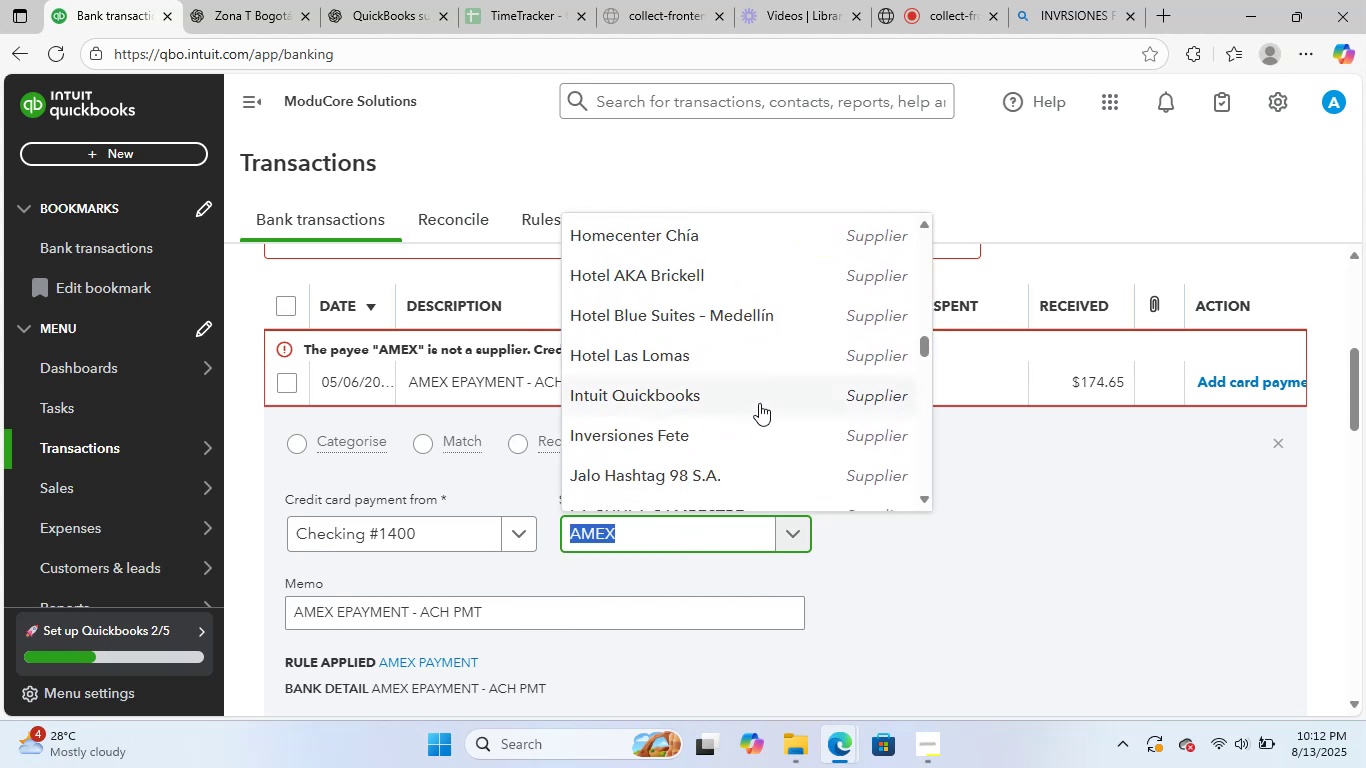 
scroll: coordinate [759, 403], scroll_direction: up, amount: 3.0
 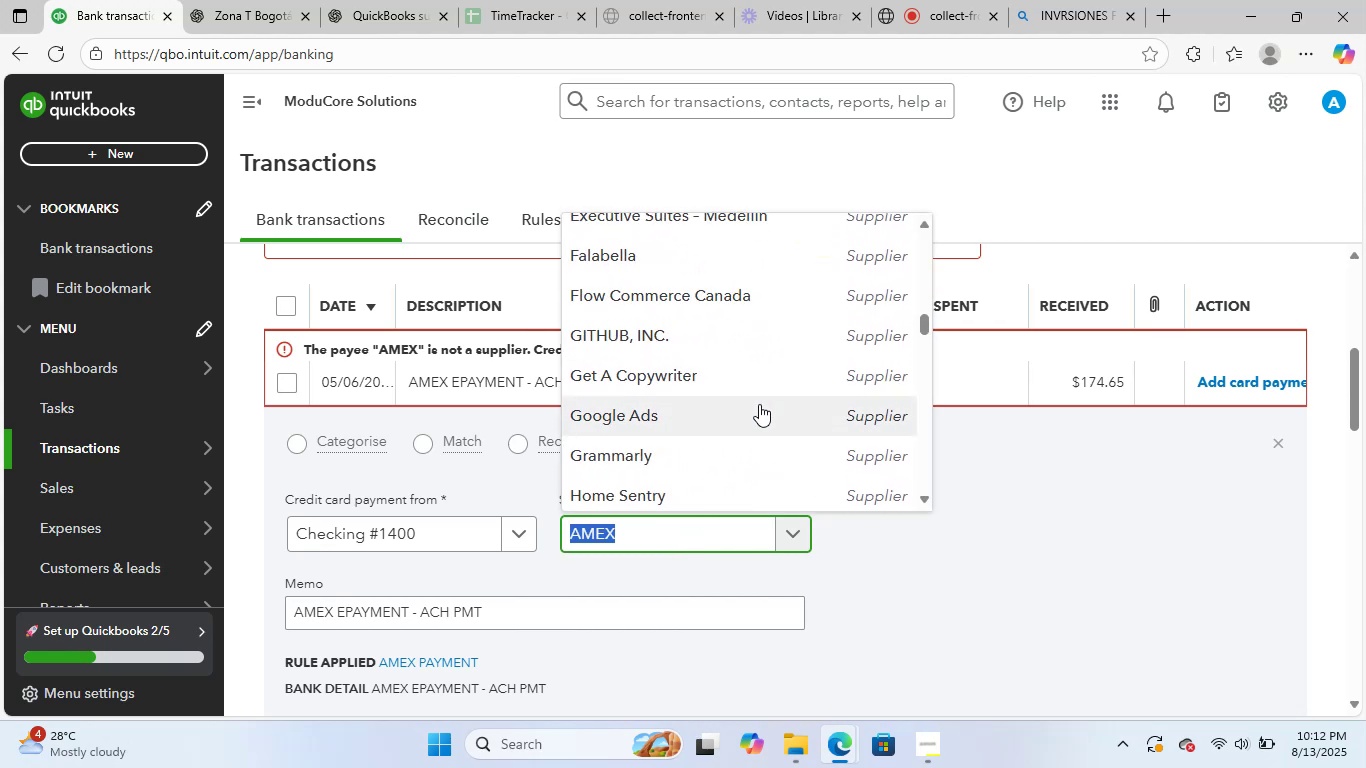 
left_click([1112, 503])
 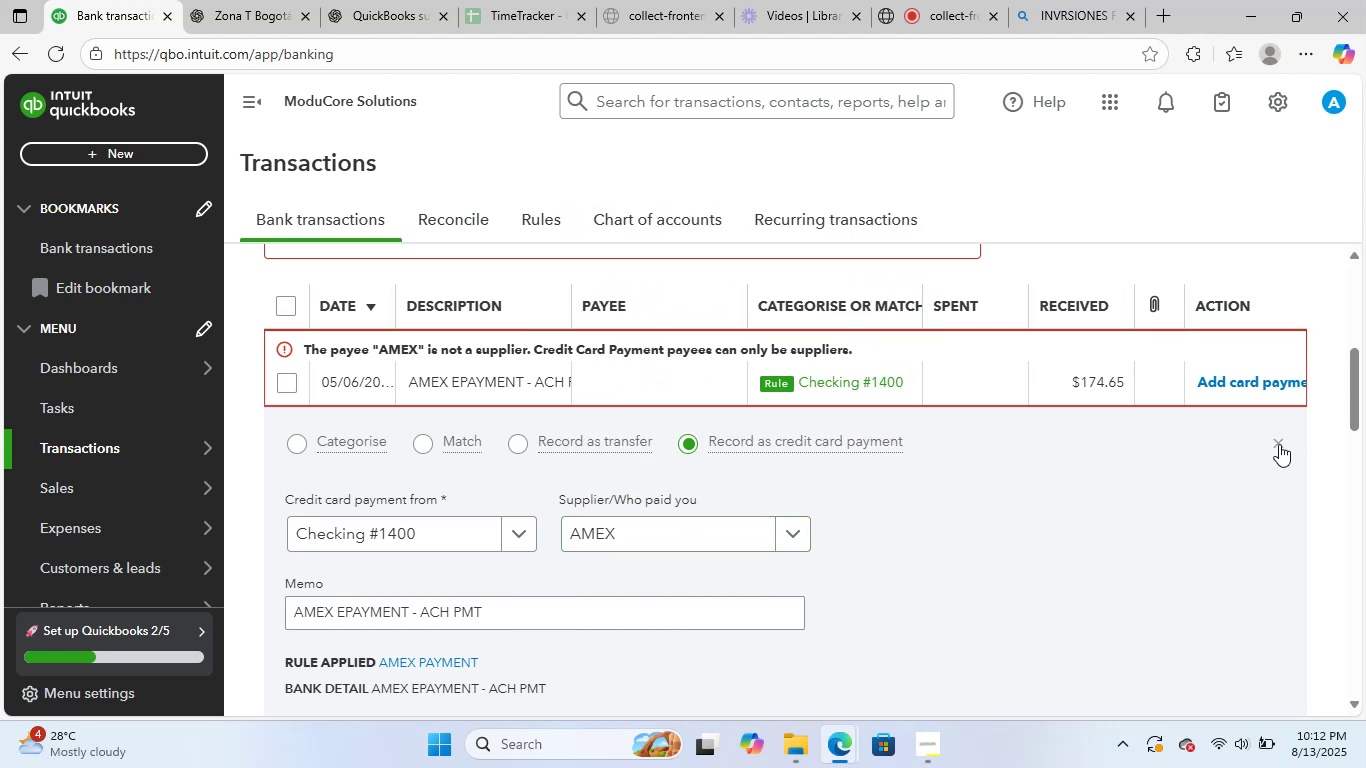 
left_click([1276, 445])
 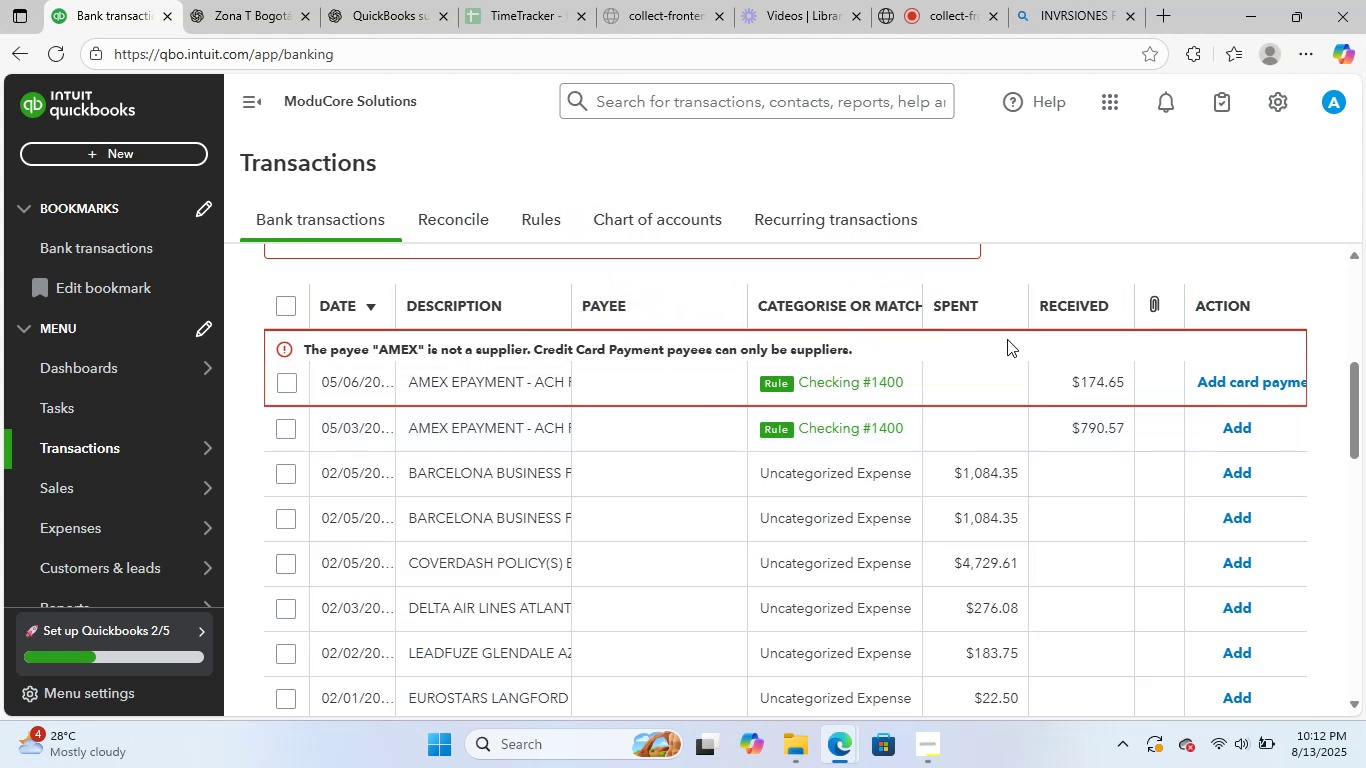 
left_click([1072, 269])
 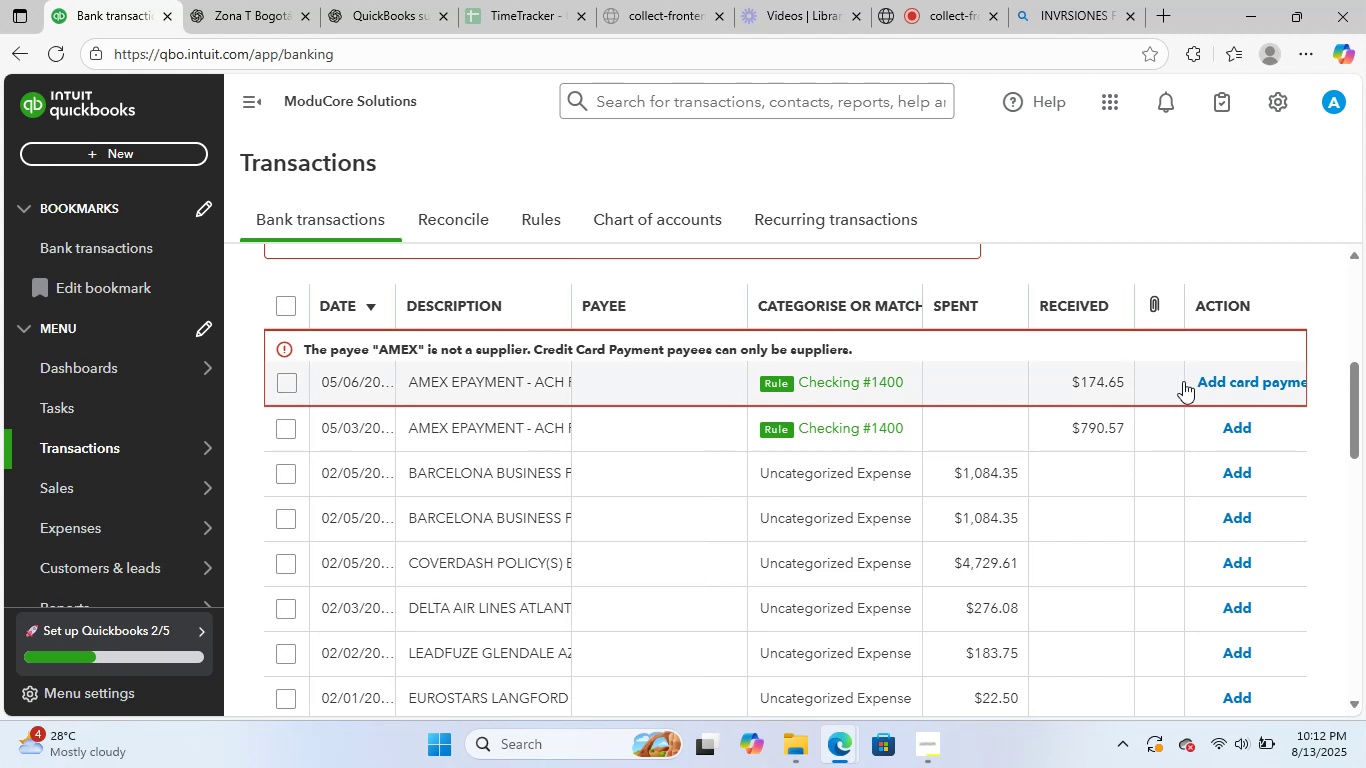 
left_click([672, 383])
 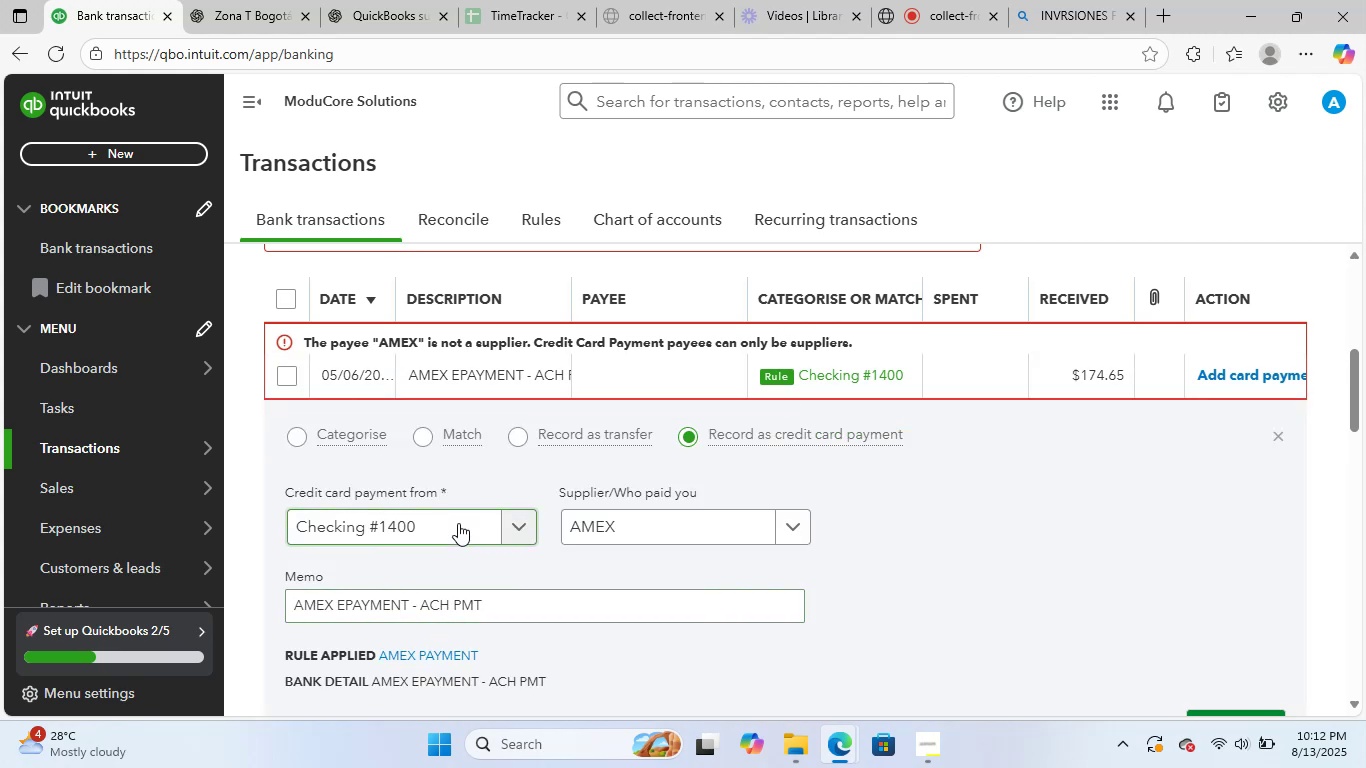 
left_click([501, 527])
 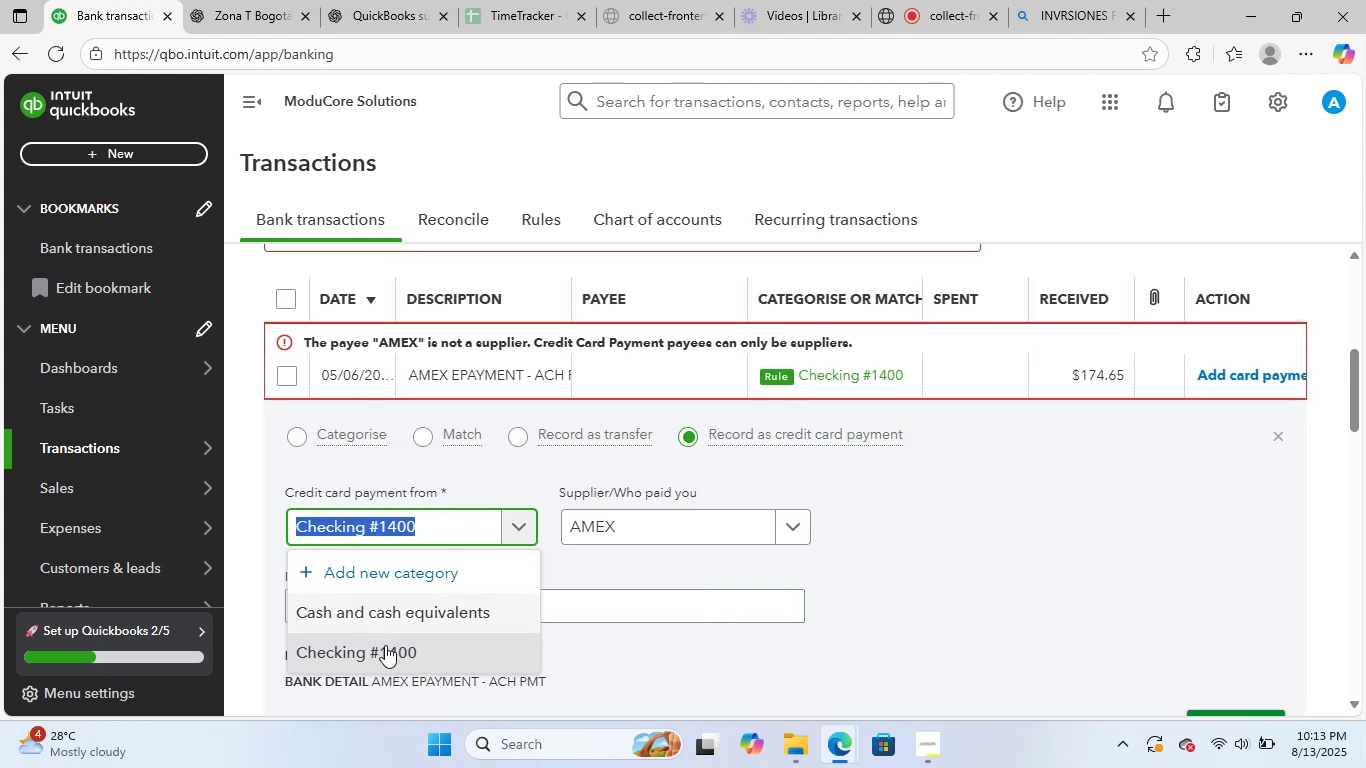 
left_click([385, 645])
 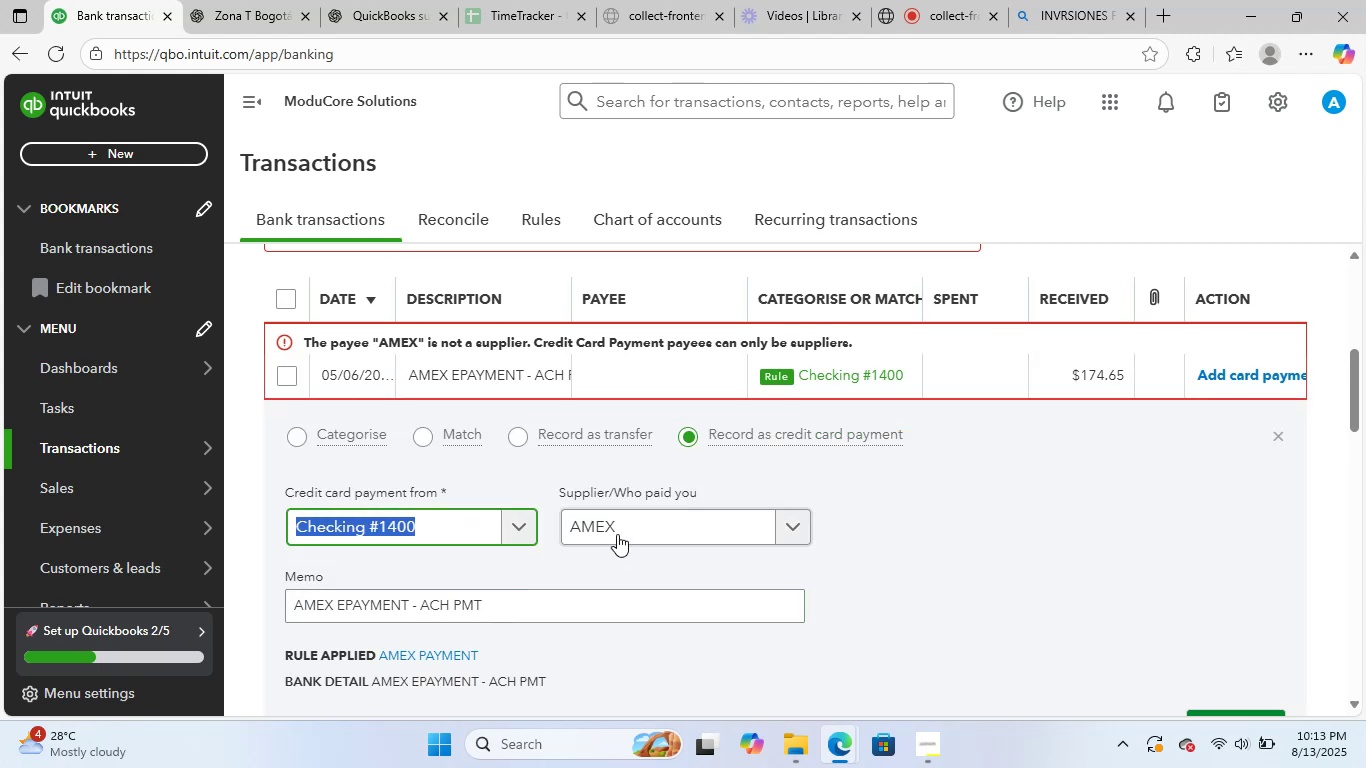 
left_click([627, 527])
 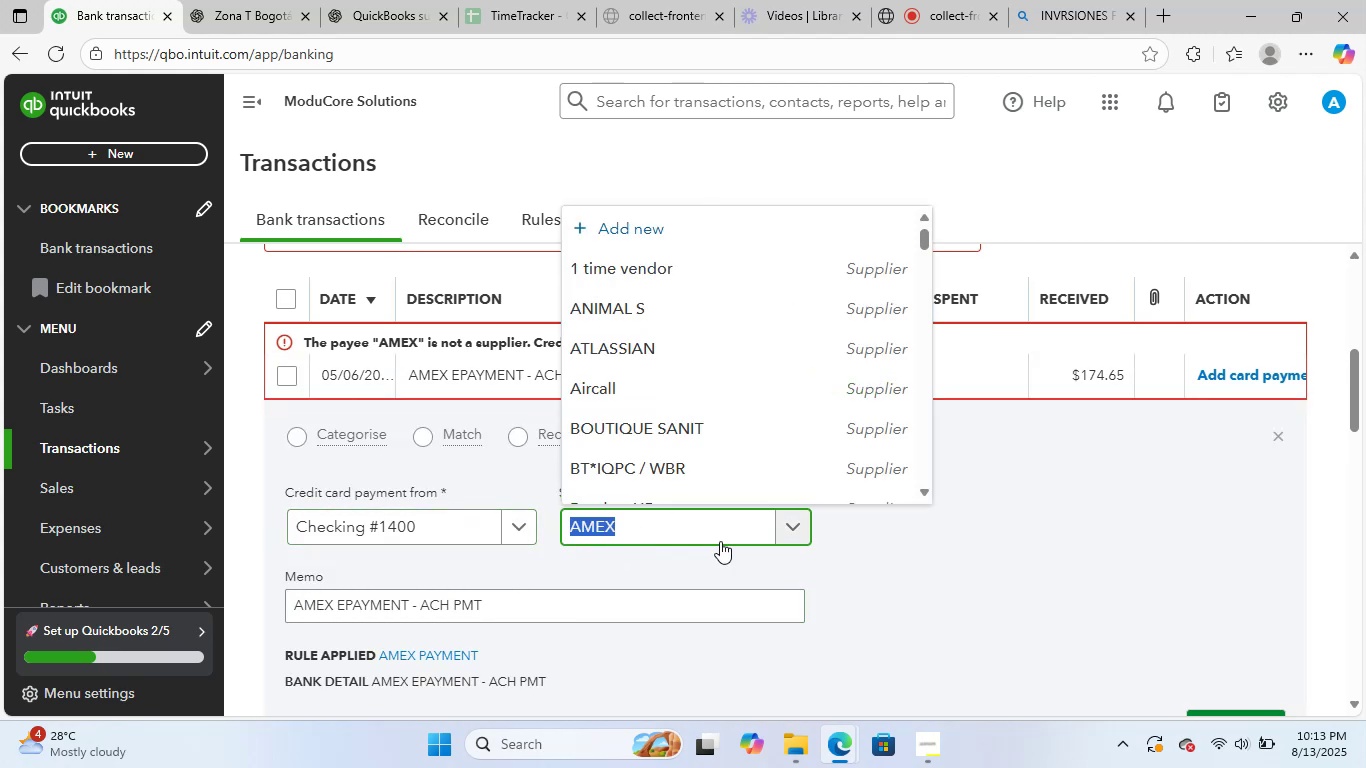 
left_click([978, 550])
 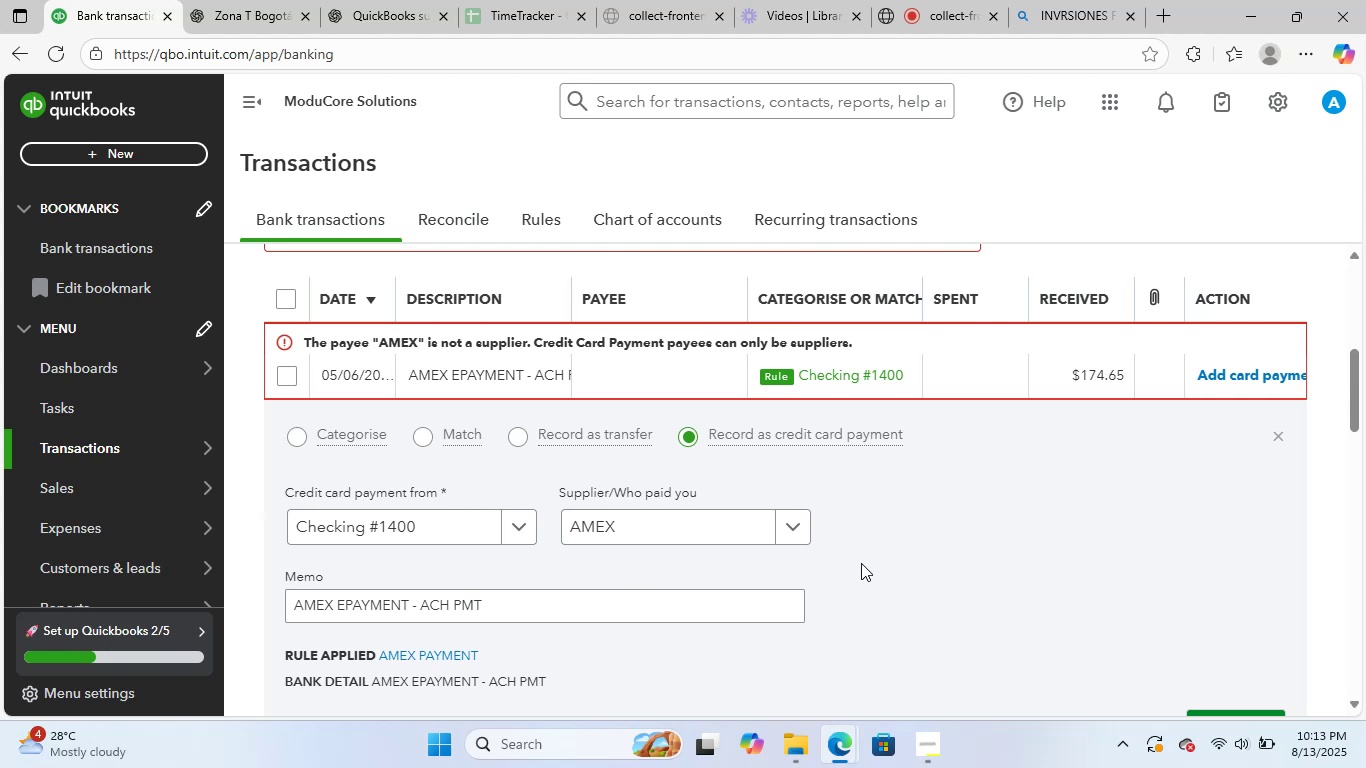 
wait(8.27)
 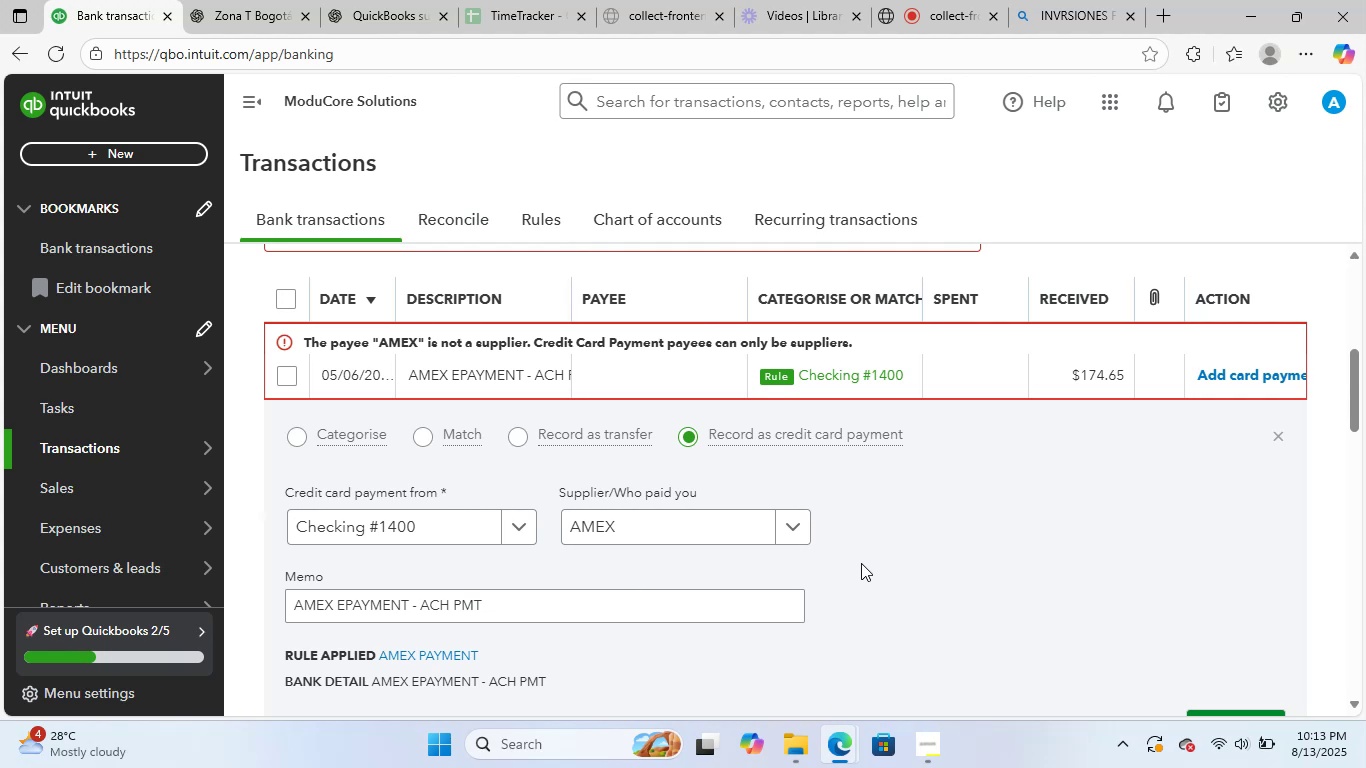 
left_click([1071, 257])
 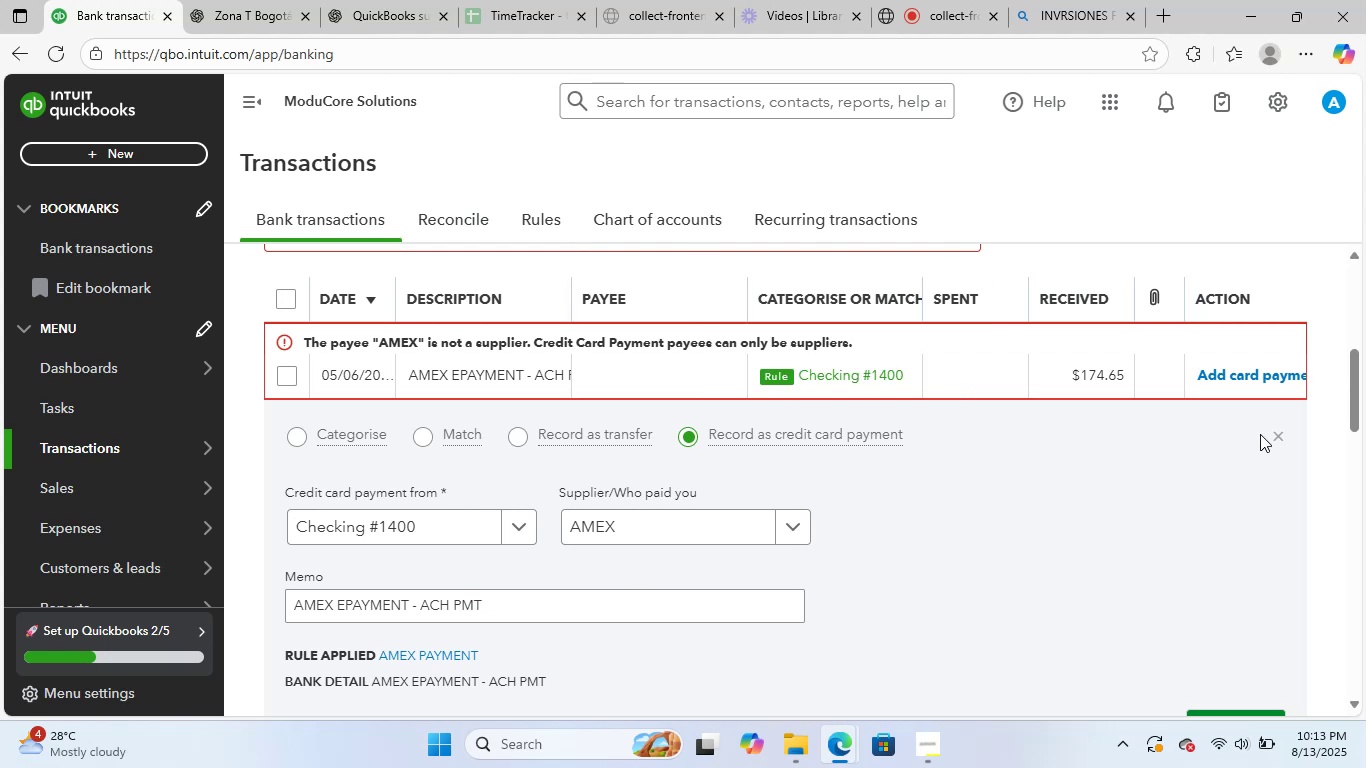 
left_click([1278, 434])
 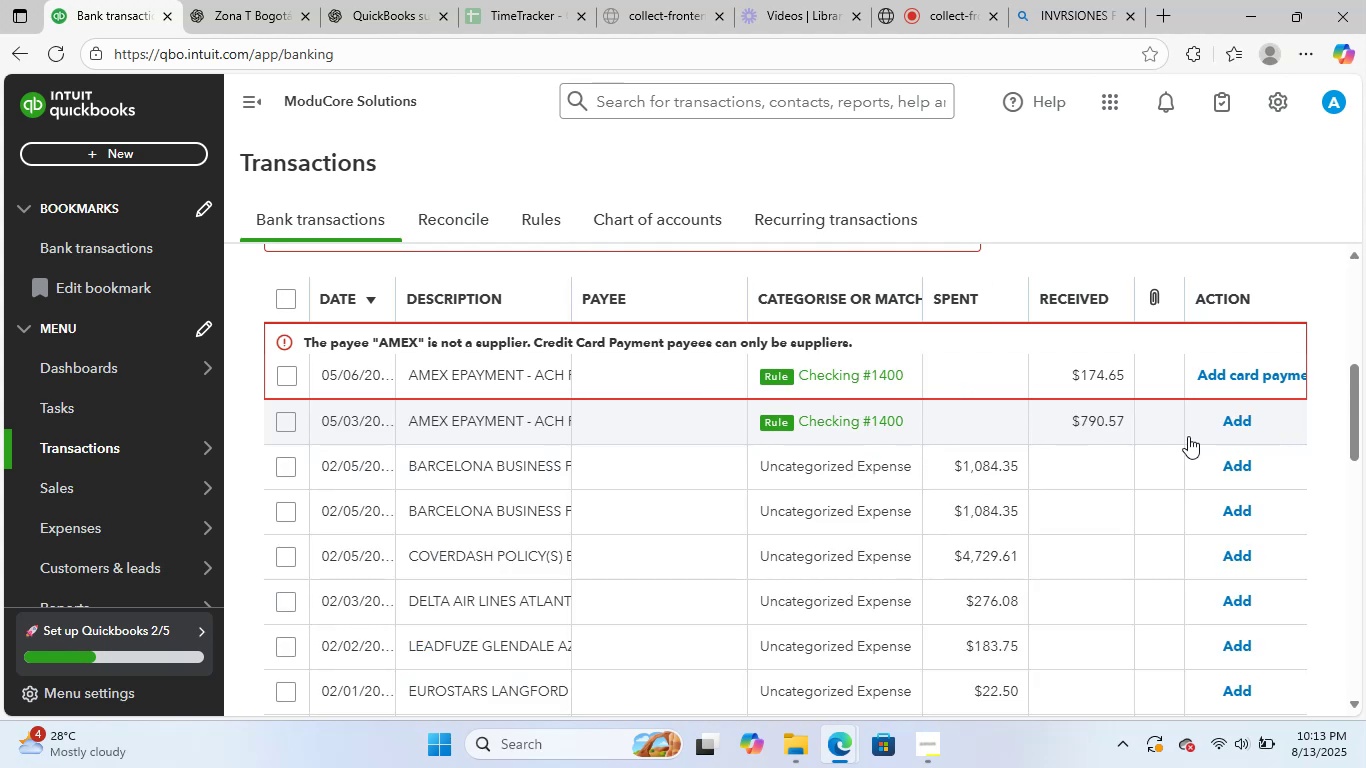 
left_click([1244, 424])
 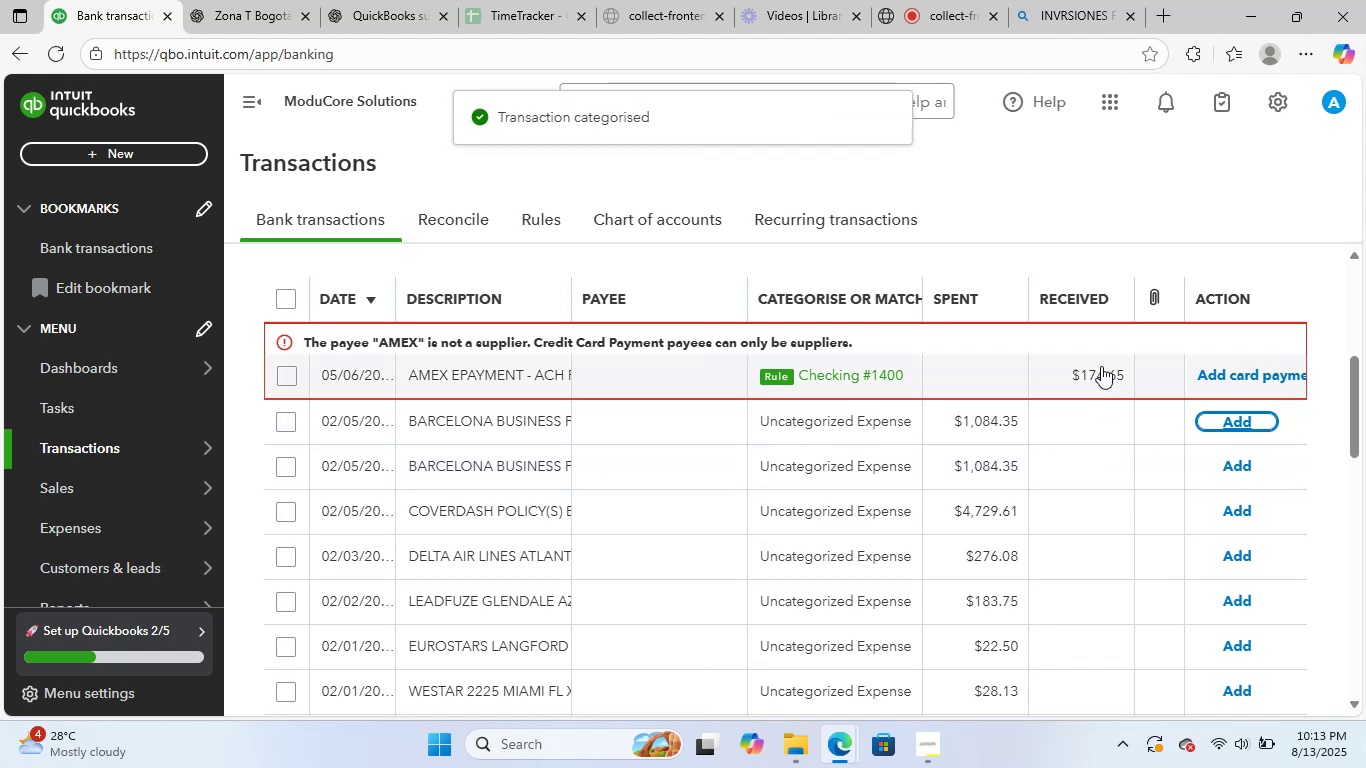 
left_click([970, 382])
 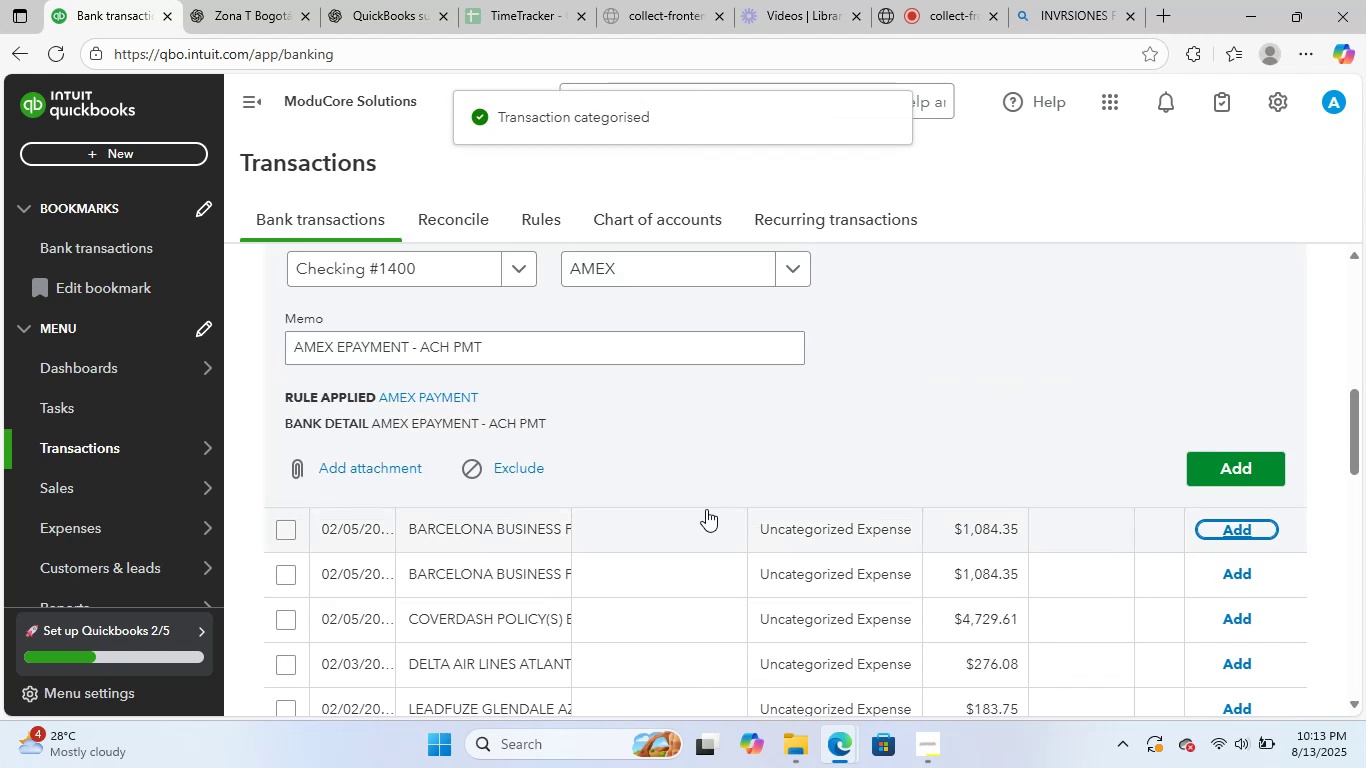 
scroll: coordinate [734, 510], scroll_direction: none, amount: 0.0
 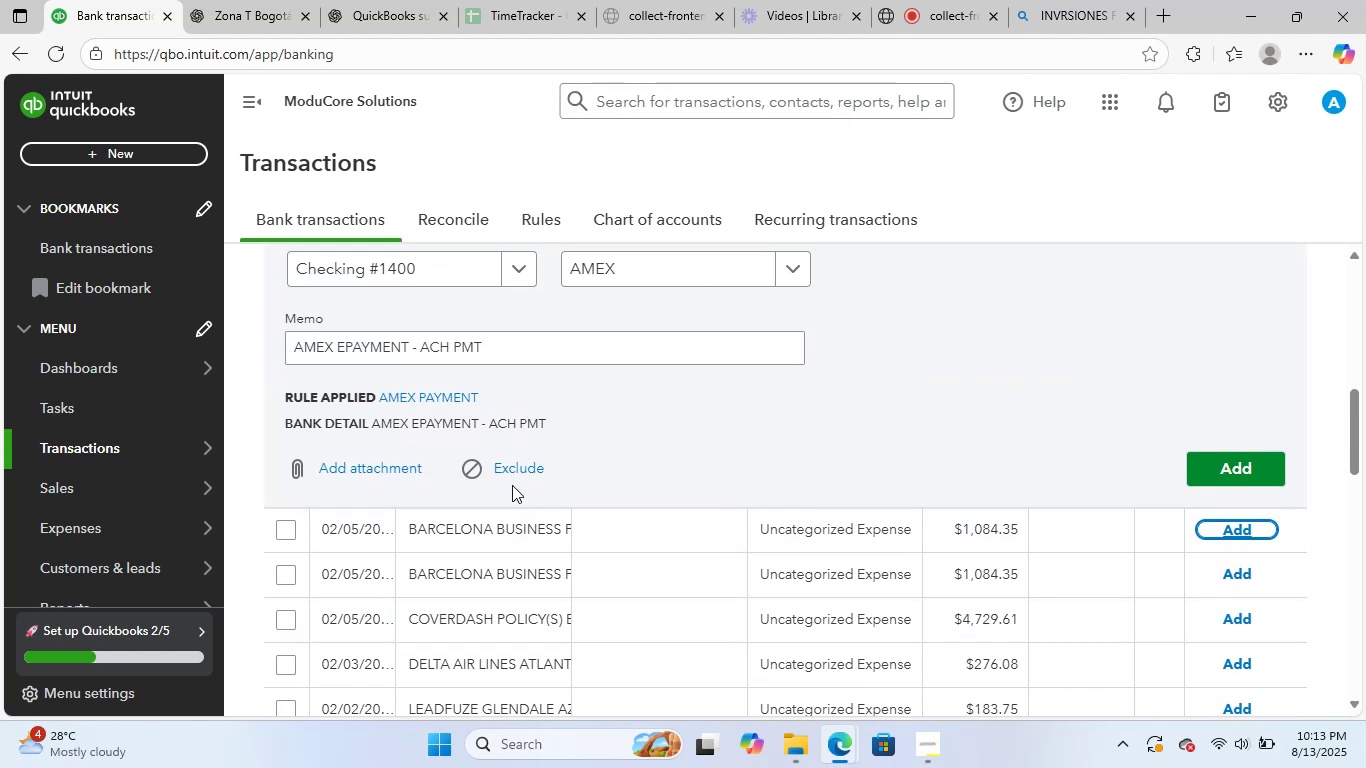 
scroll: coordinate [541, 467], scroll_direction: up, amount: 3.0
 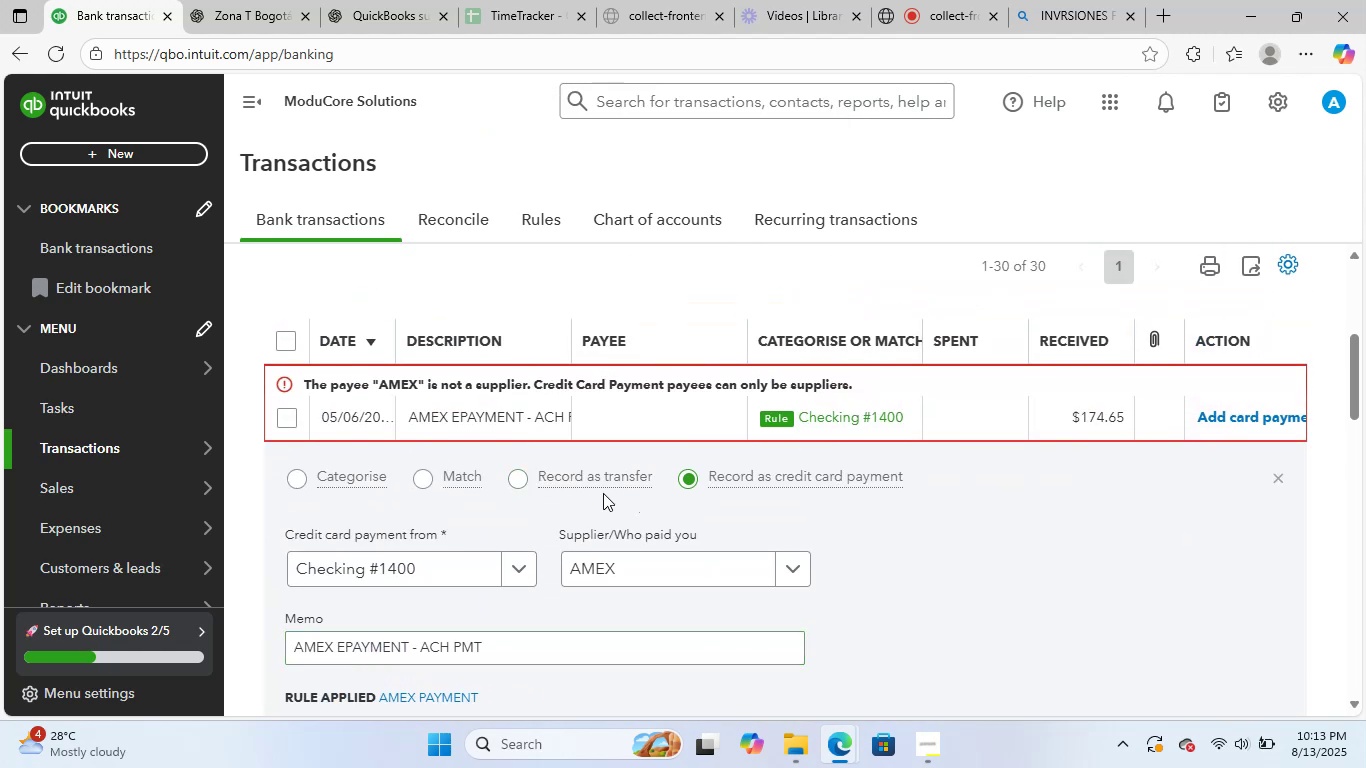 
left_click([562, 482])
 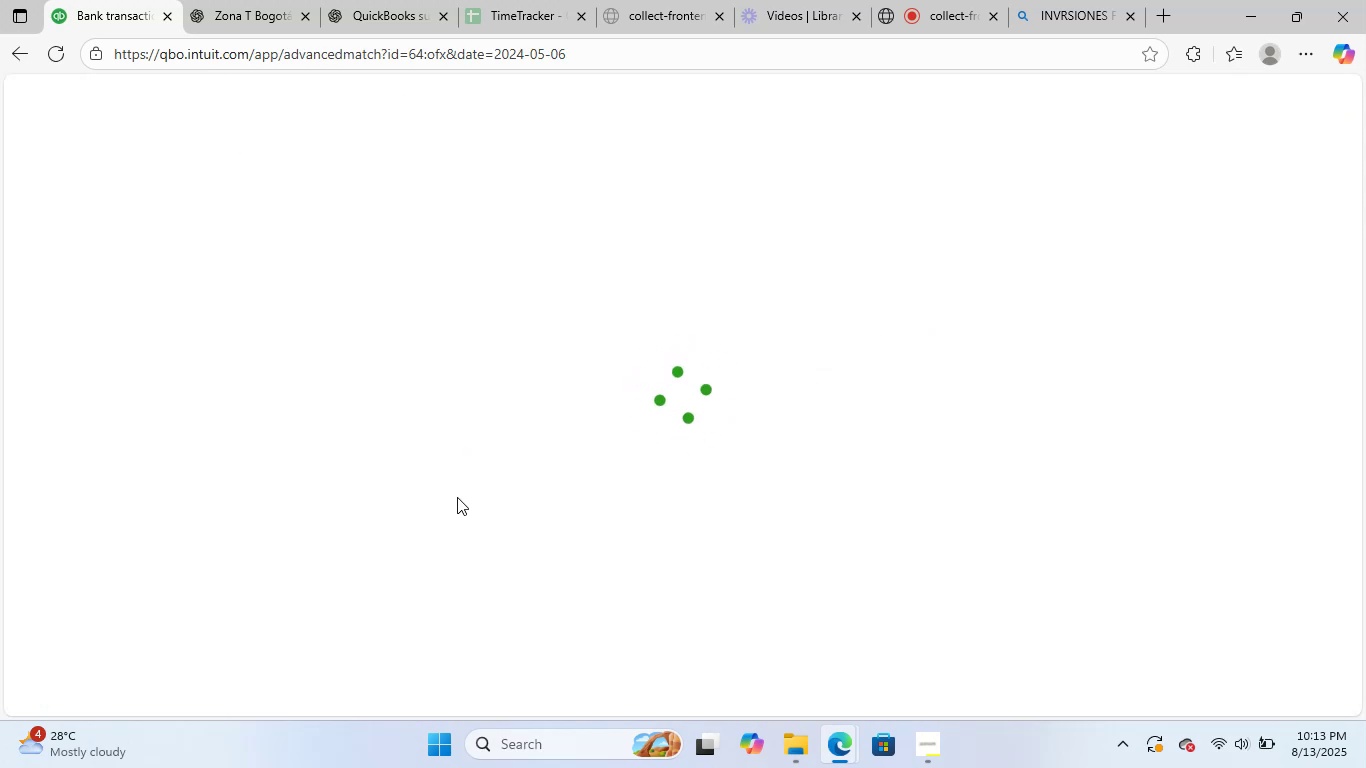 
wait(7.86)
 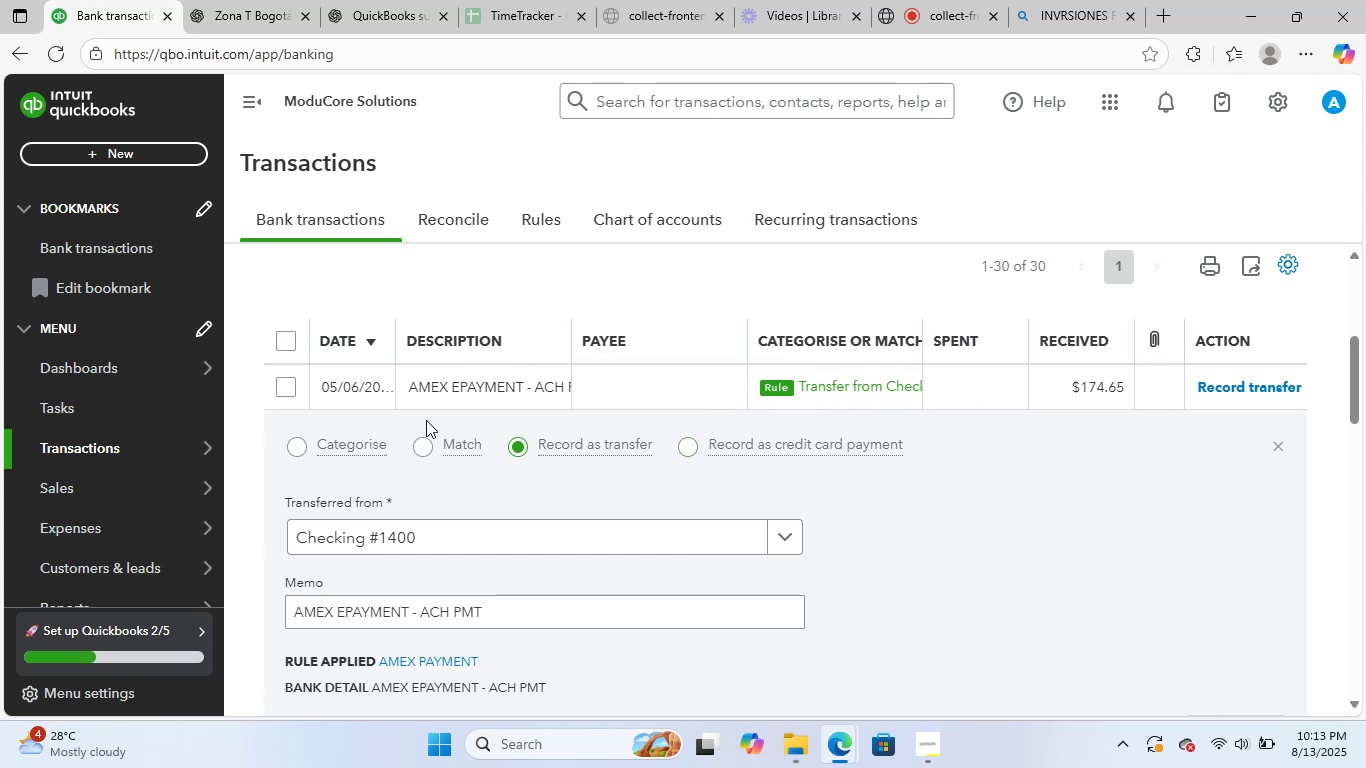 
left_click([1340, 97])
 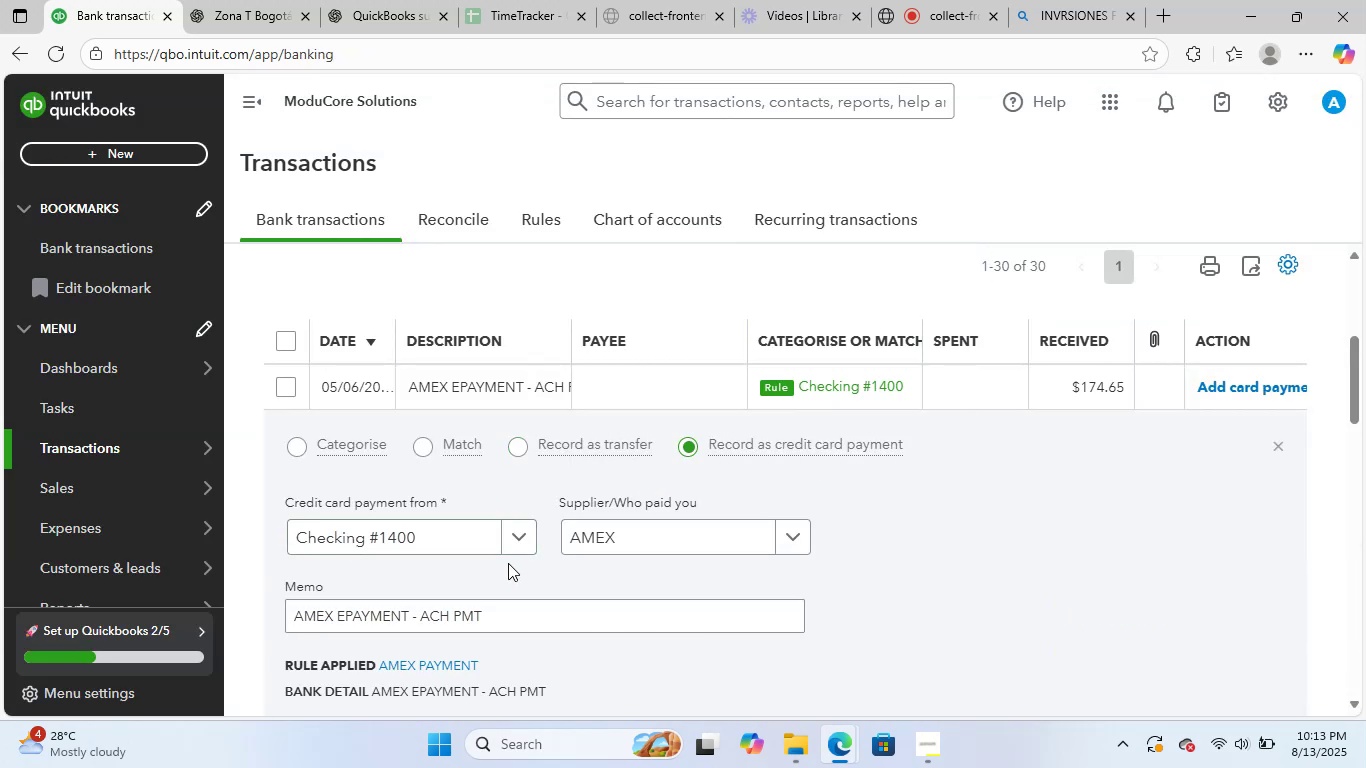 
scroll: coordinate [877, 558], scroll_direction: down, amount: 2.0
 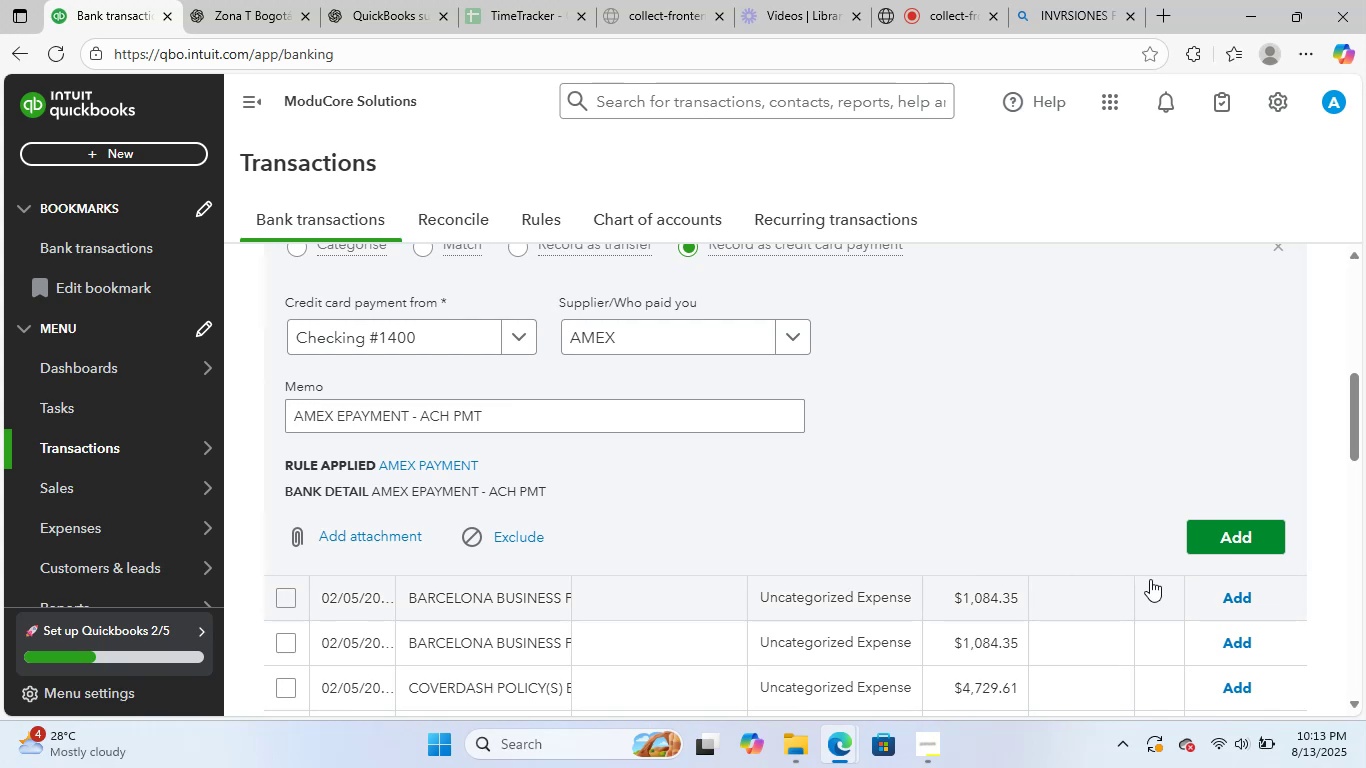 
left_click([1236, 532])
 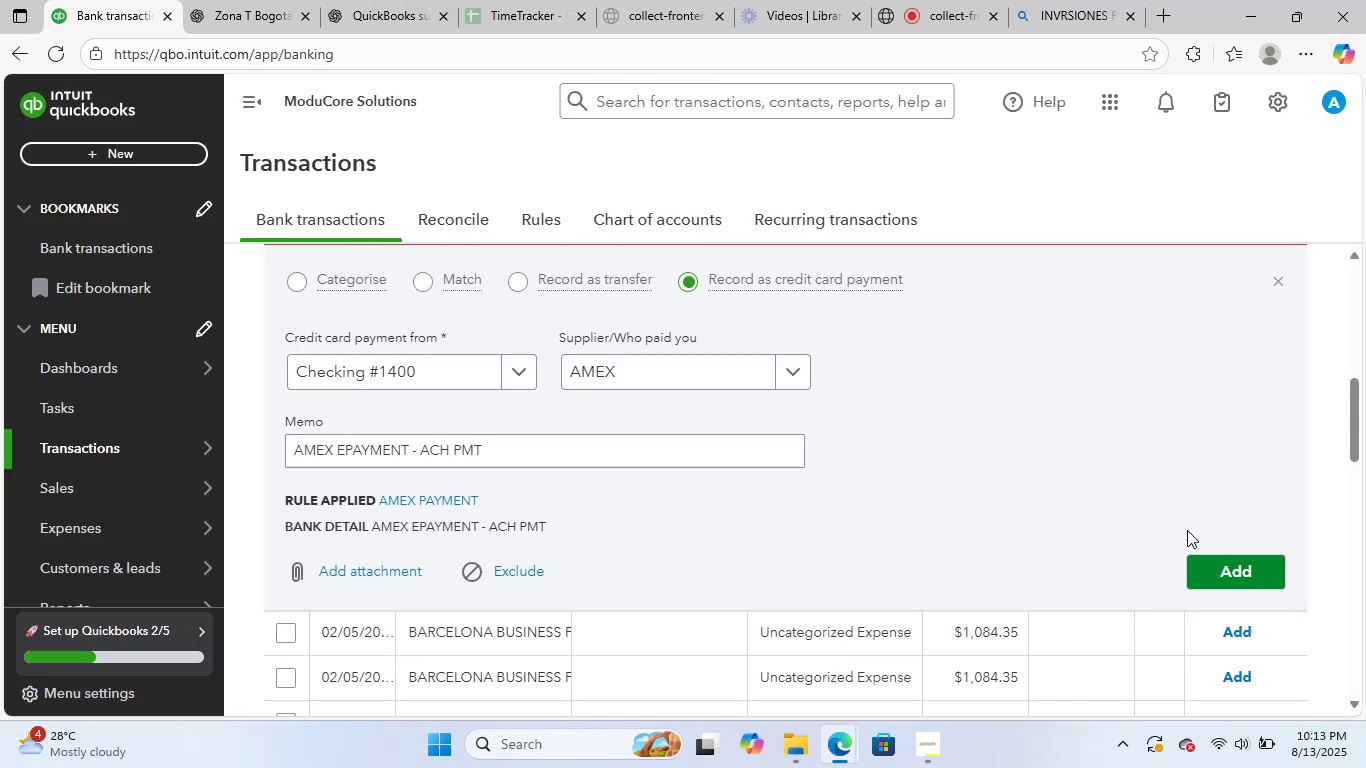 
scroll: coordinate [797, 469], scroll_direction: up, amount: 1.0
 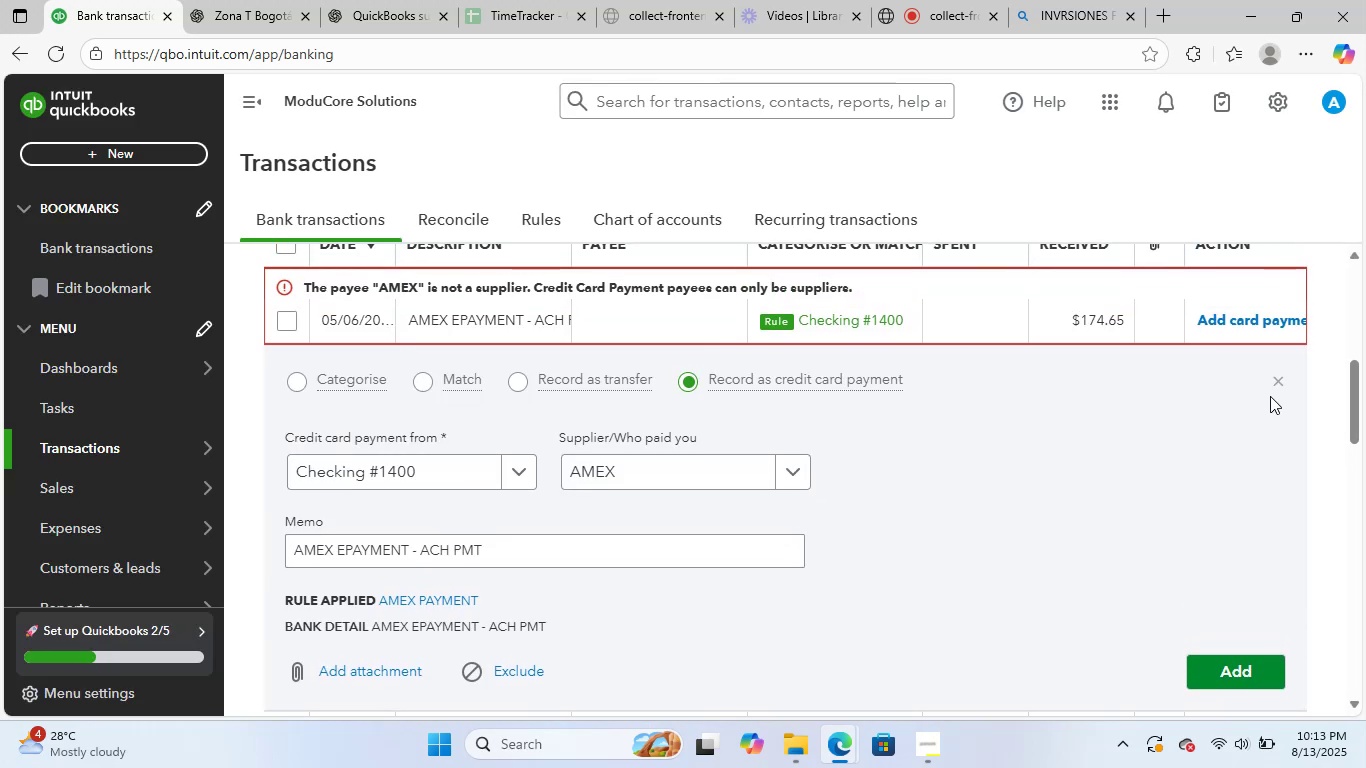 
left_click([1276, 375])
 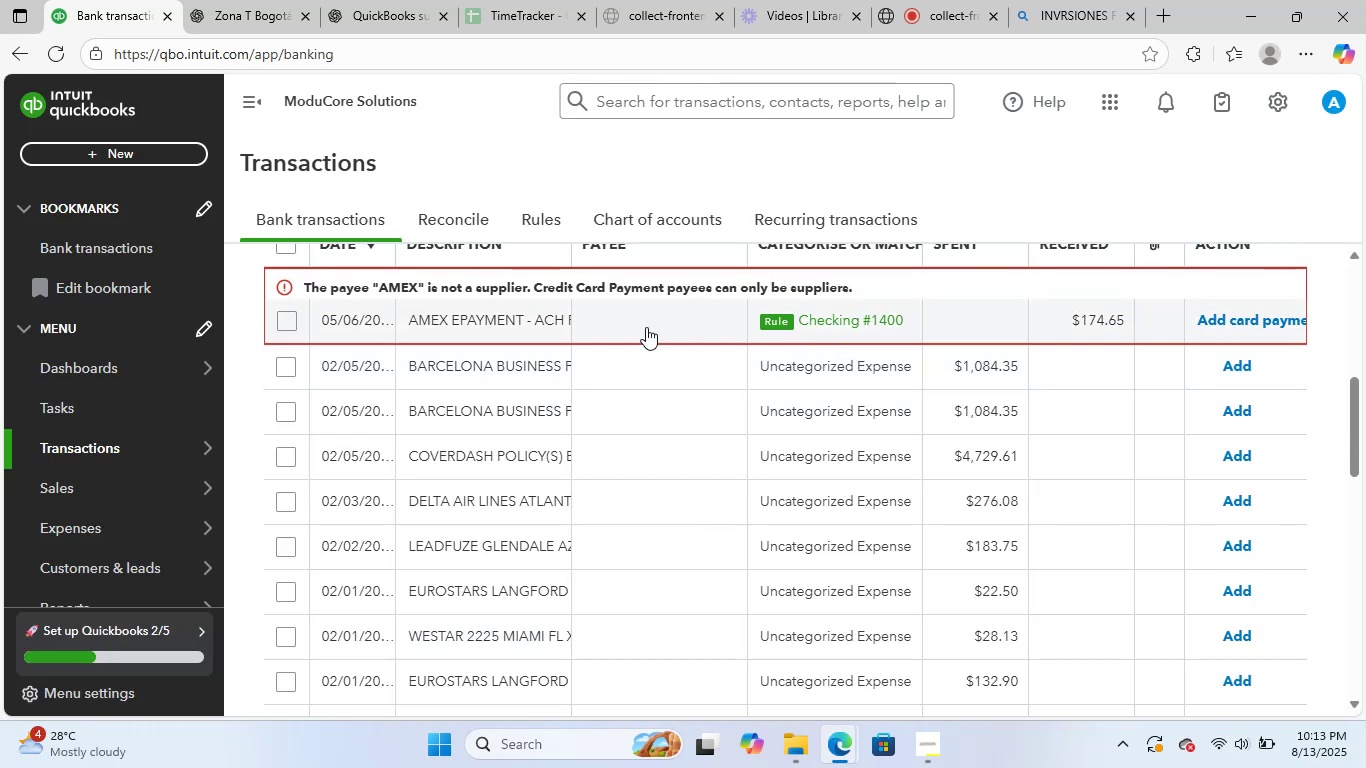 
left_click([614, 327])
 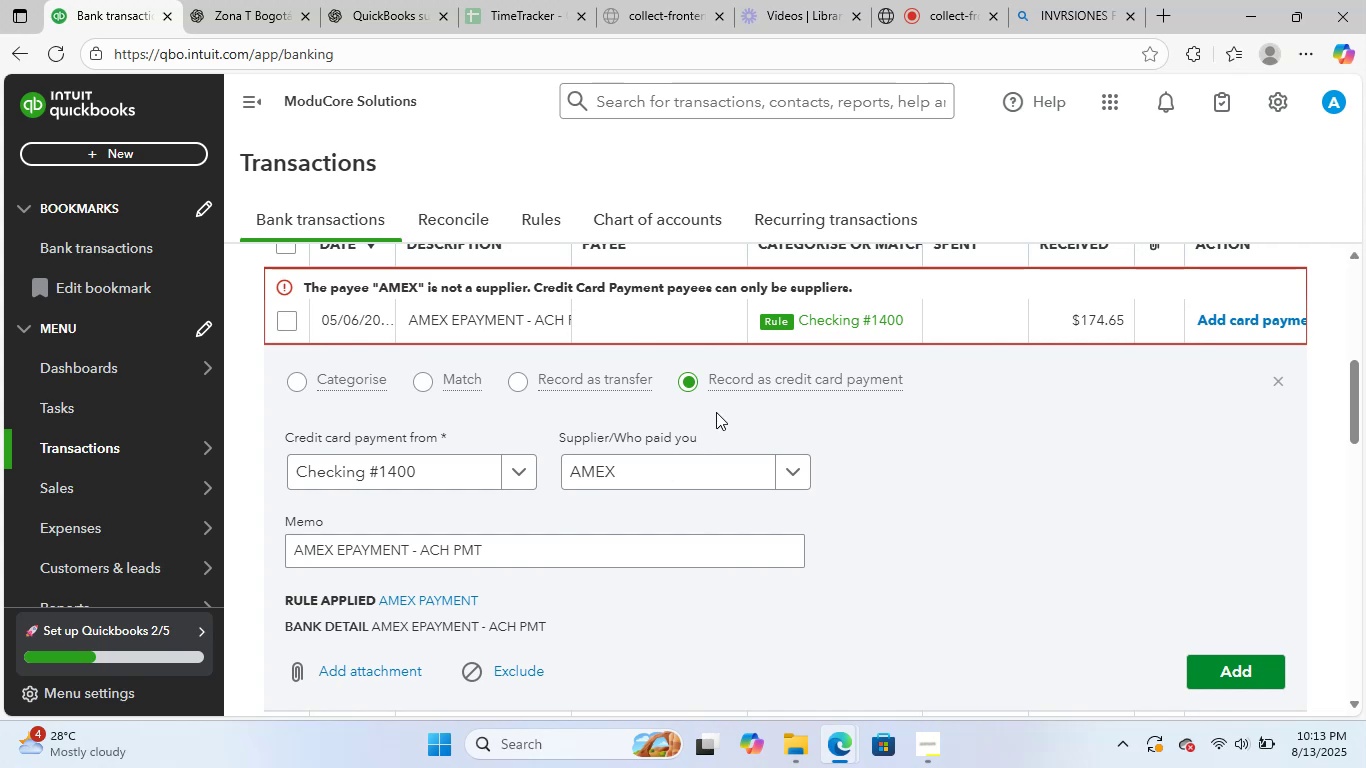 
wait(7.18)
 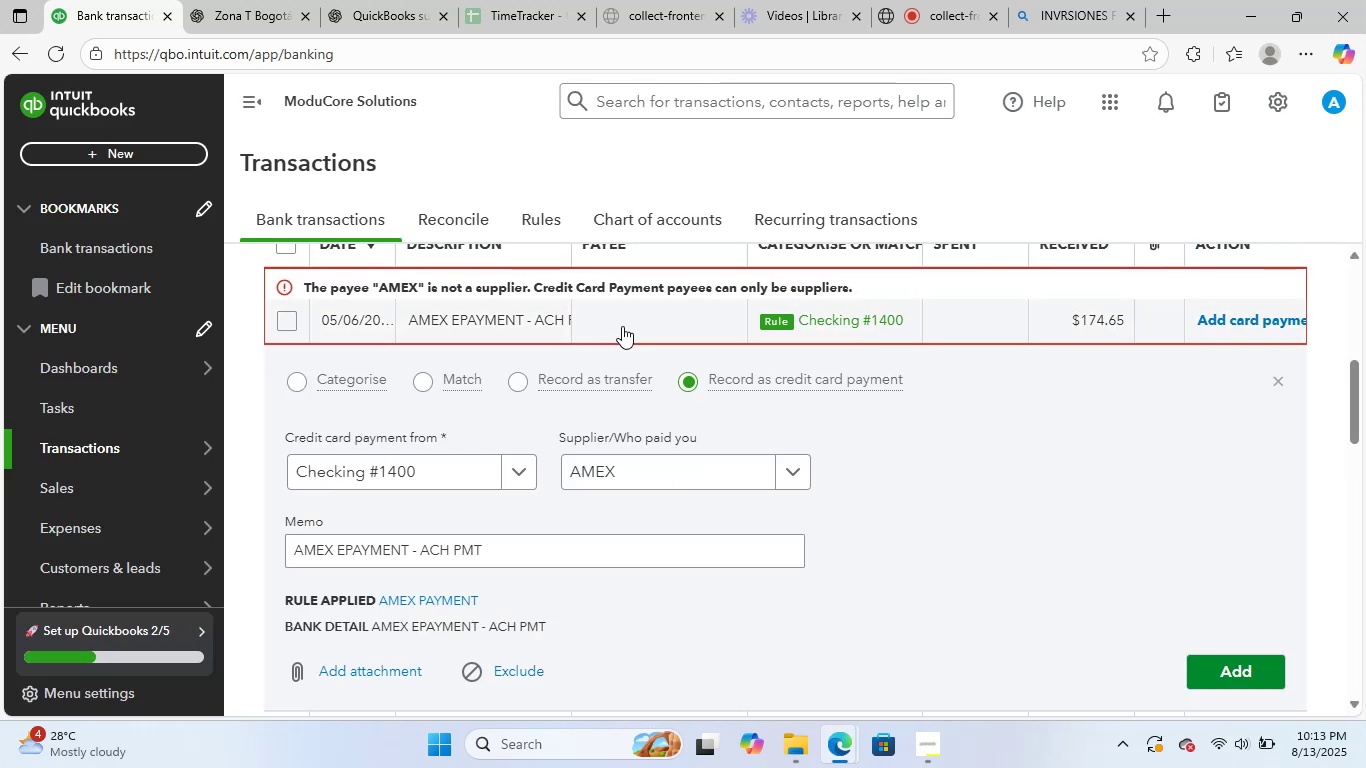 
left_click([1275, 381])
 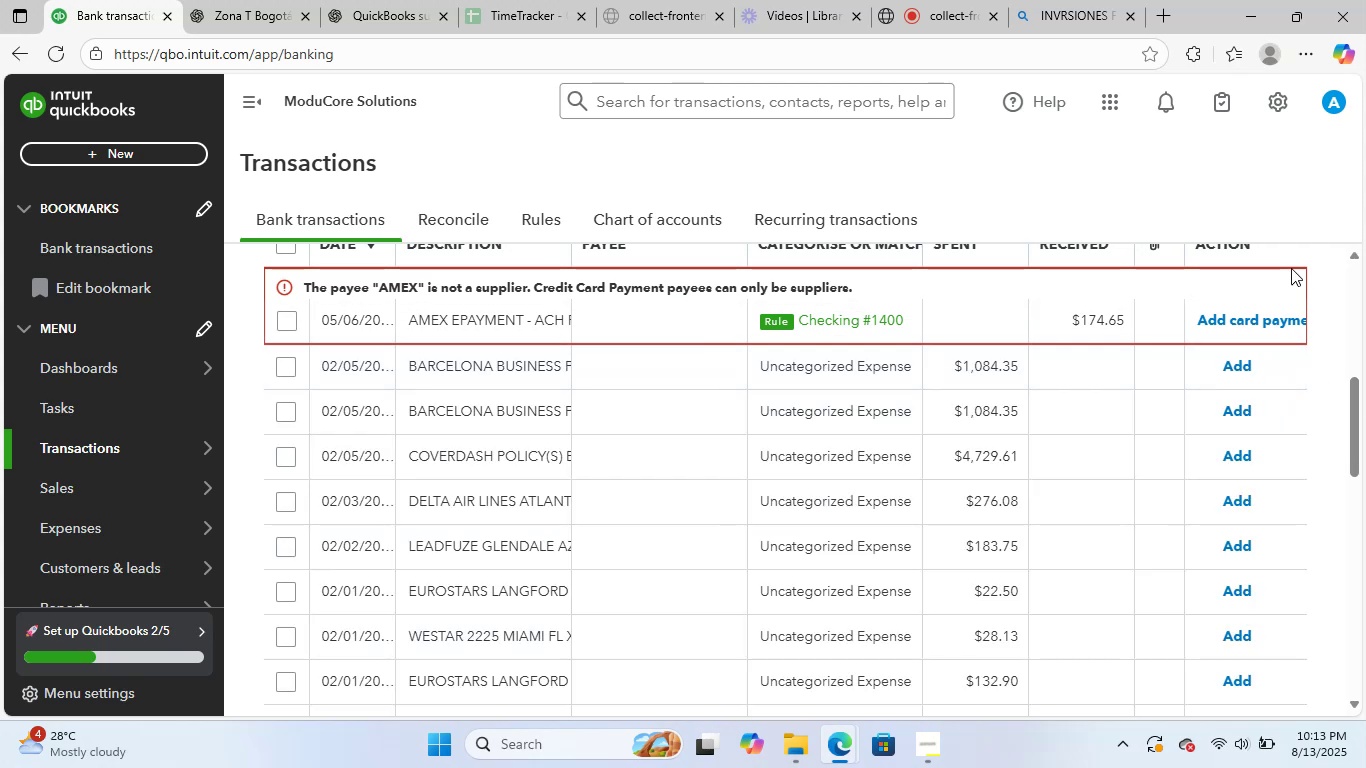 
left_click([1290, 254])
 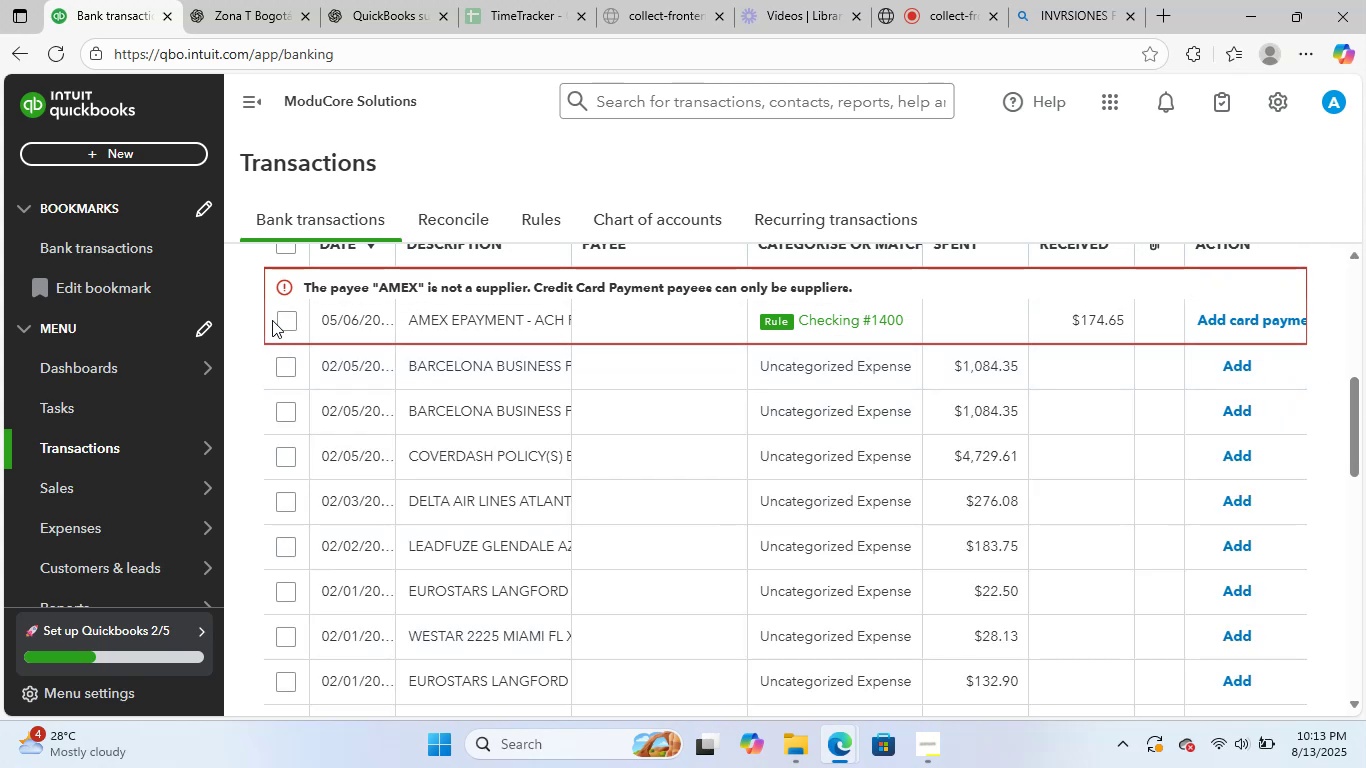 
left_click([283, 317])
 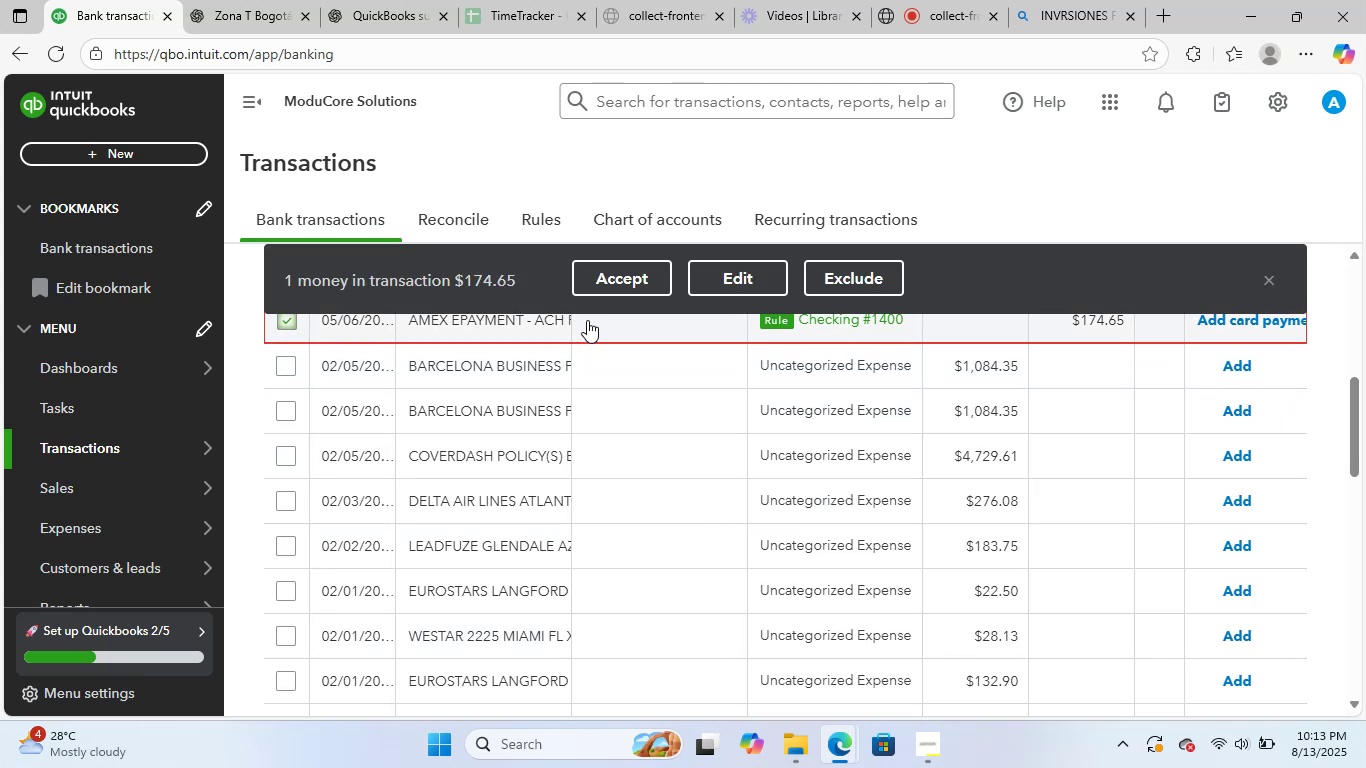 
left_click([608, 272])
 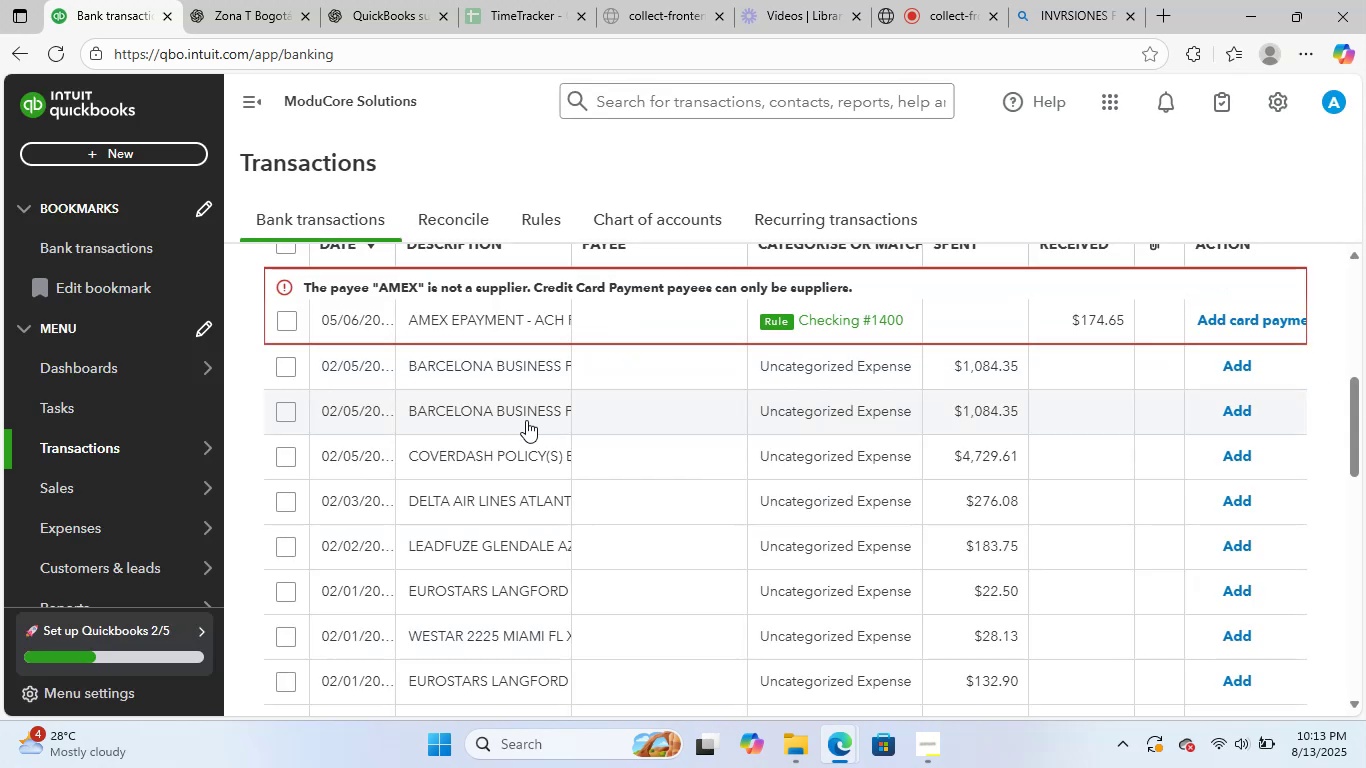 
scroll: coordinate [646, 436], scroll_direction: up, amount: 1.0
 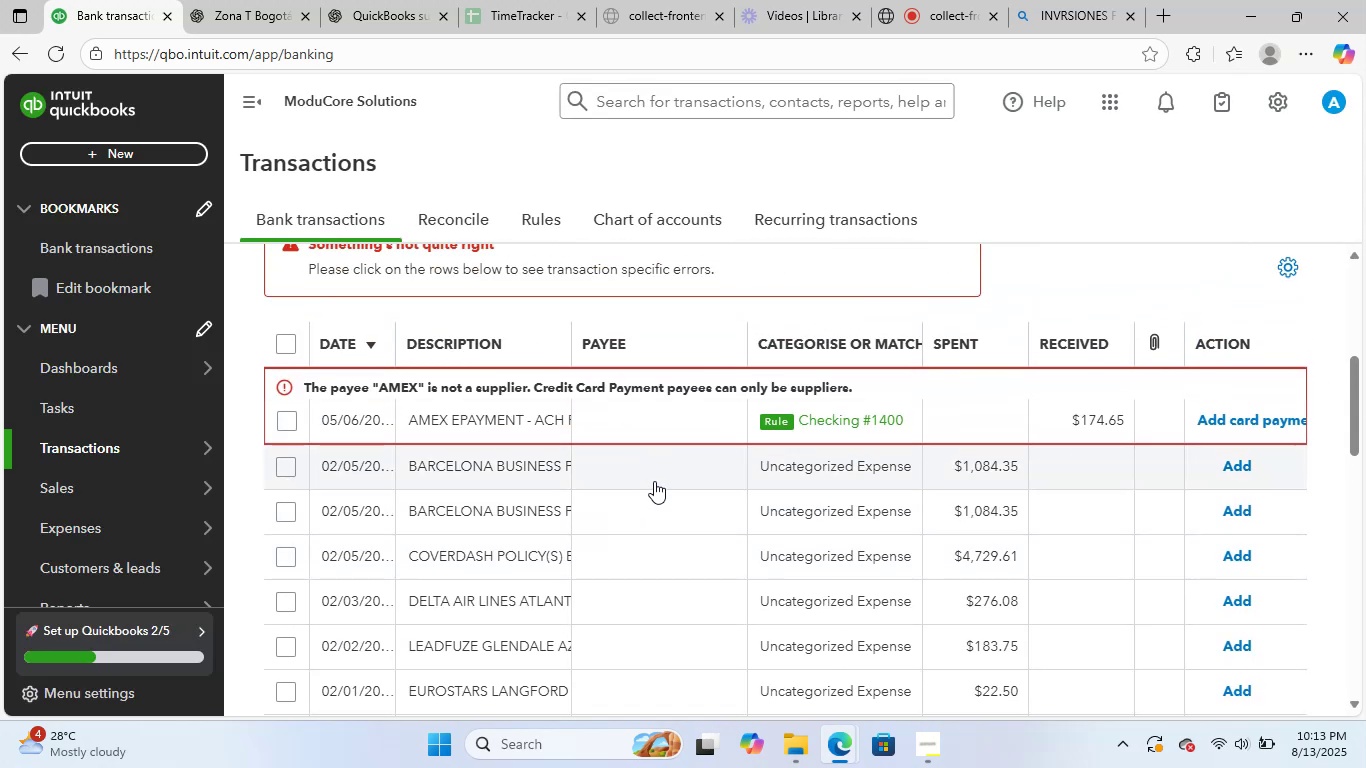 
left_click([654, 472])
 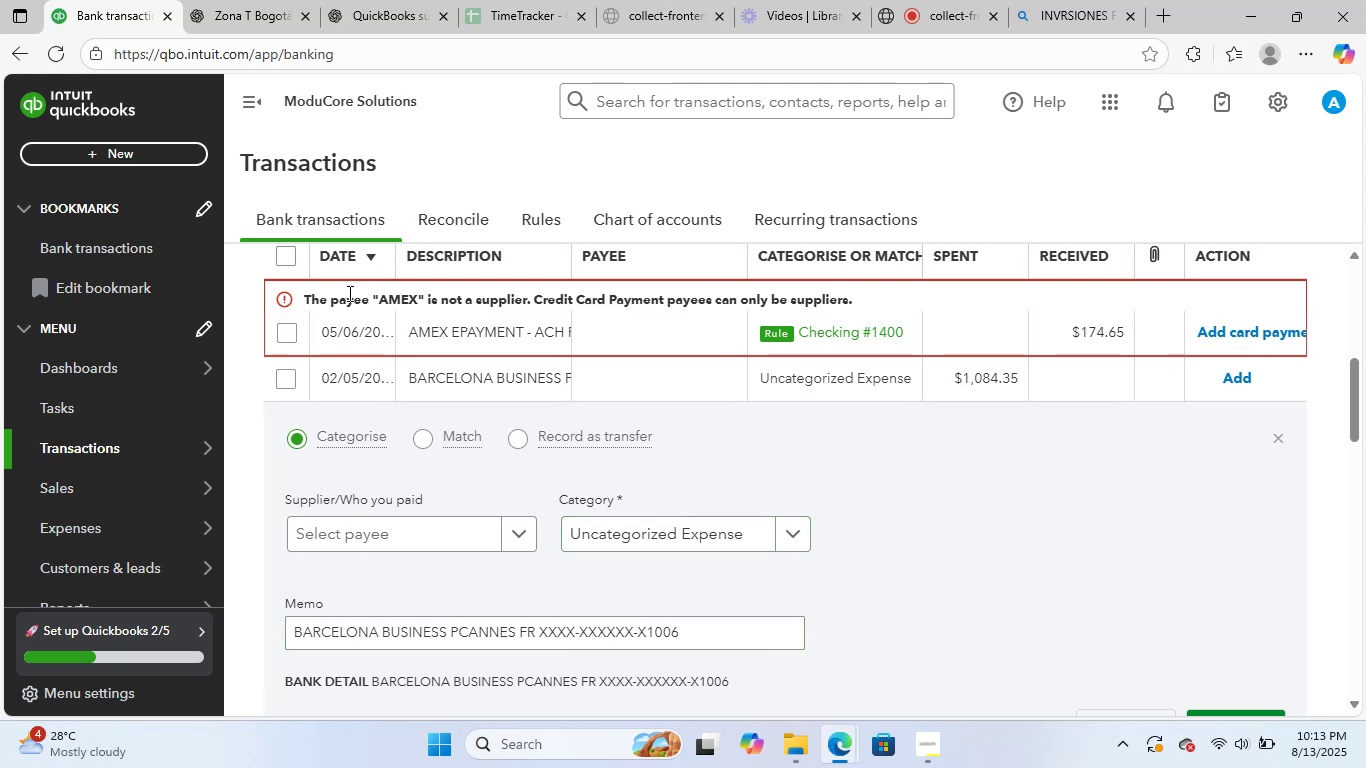 
left_click_drag(start_coordinate=[704, 623], to_coordinate=[190, 596])
 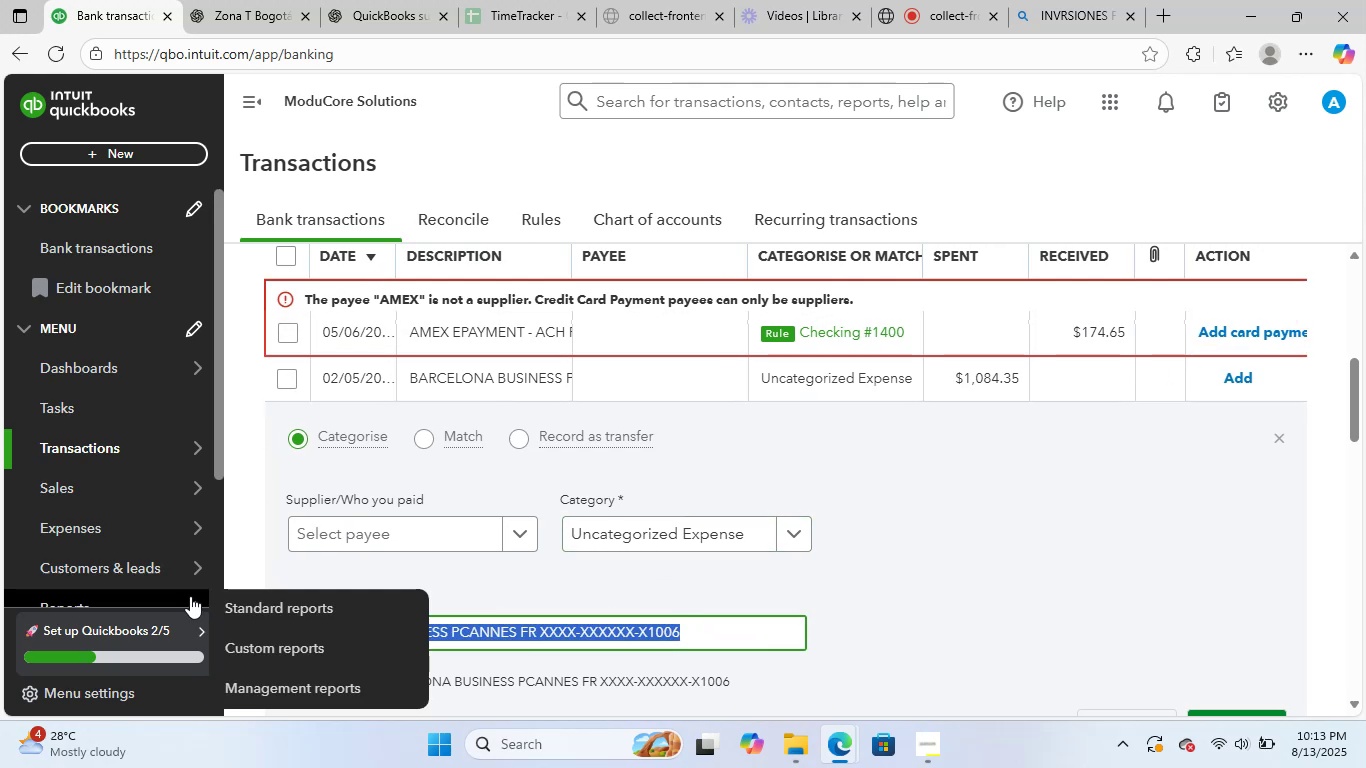 
key(Control+ControlLeft)
 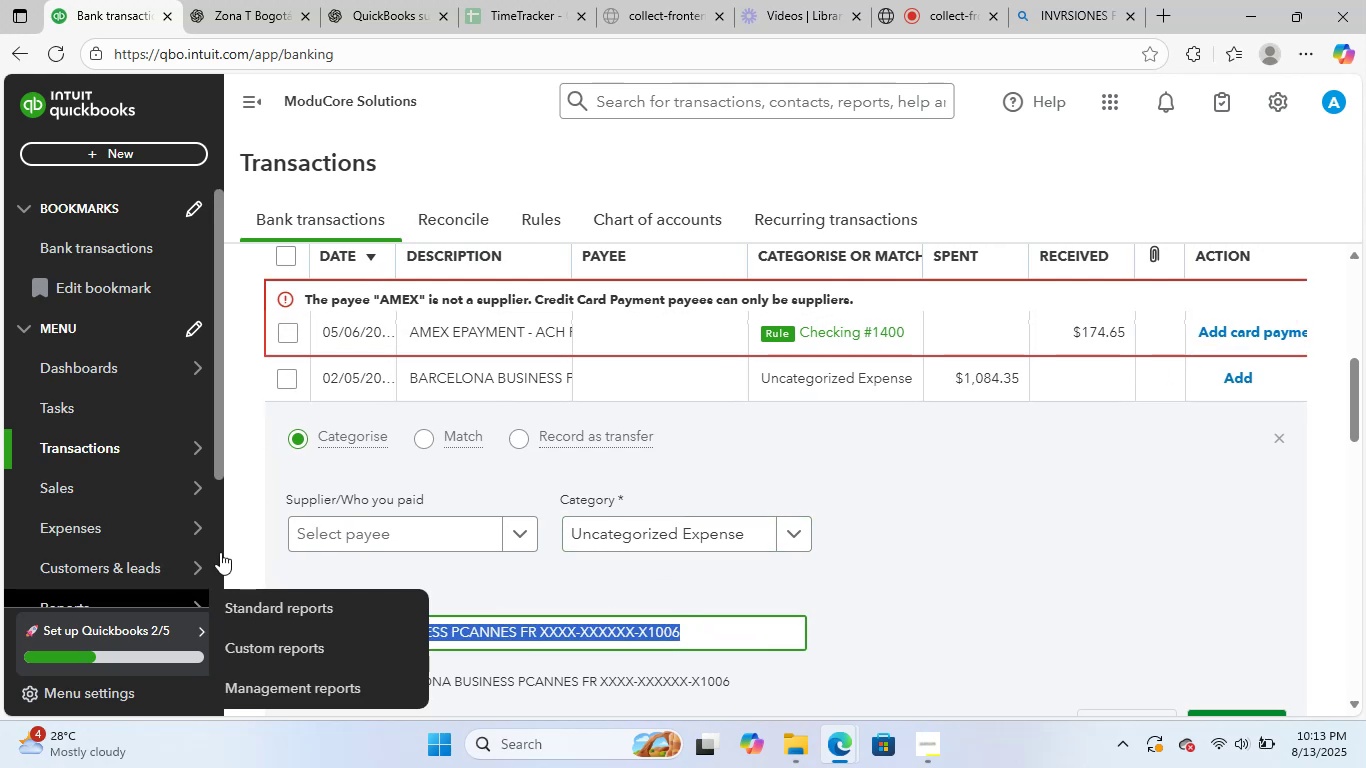 
key(Control+C)
 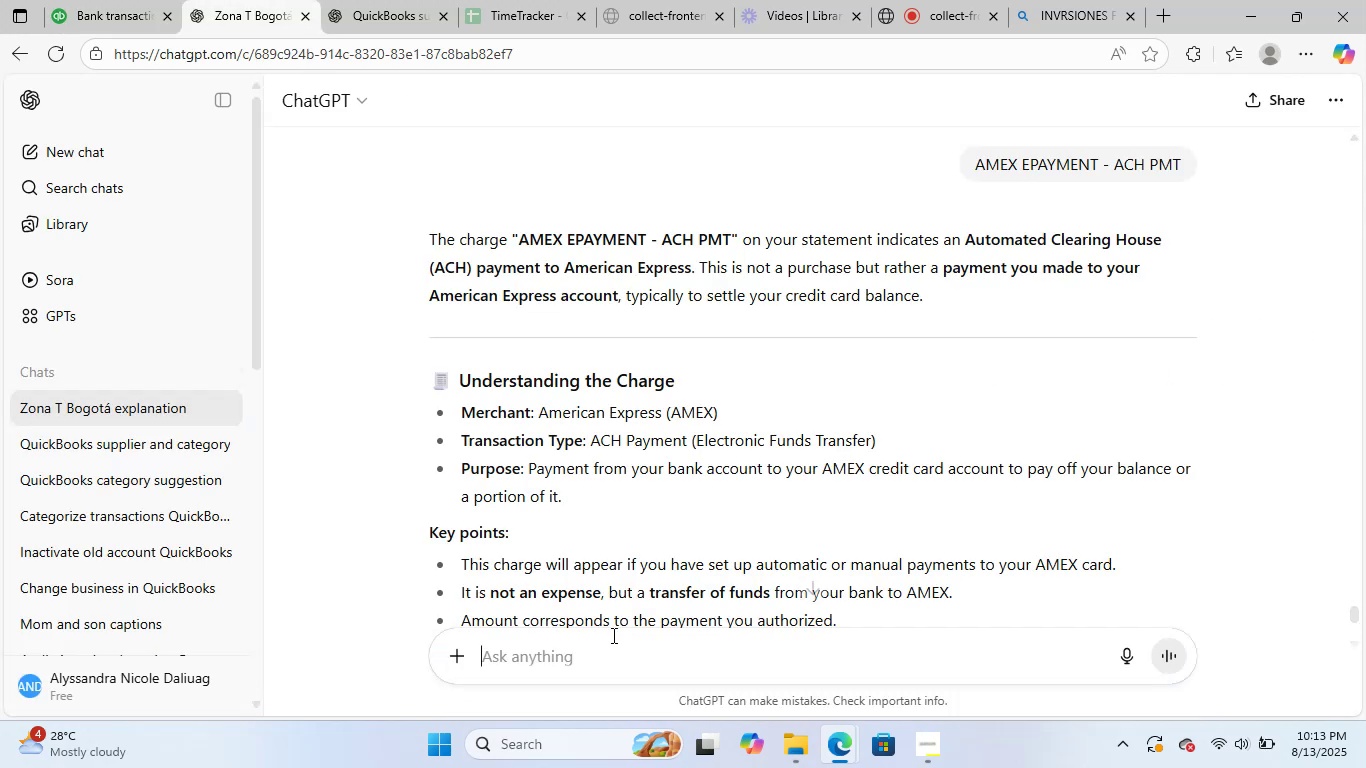 
key(Control+ControlLeft)
 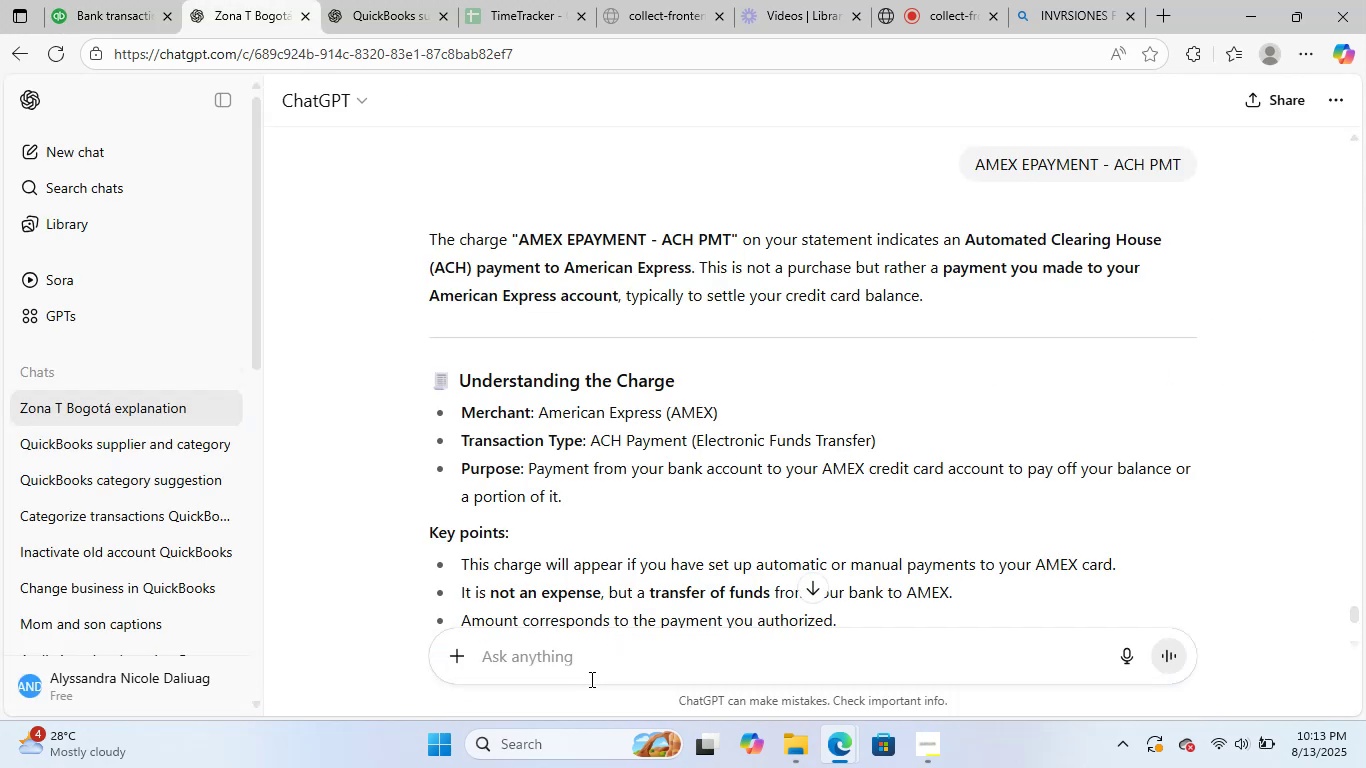 
key(Control+V)
 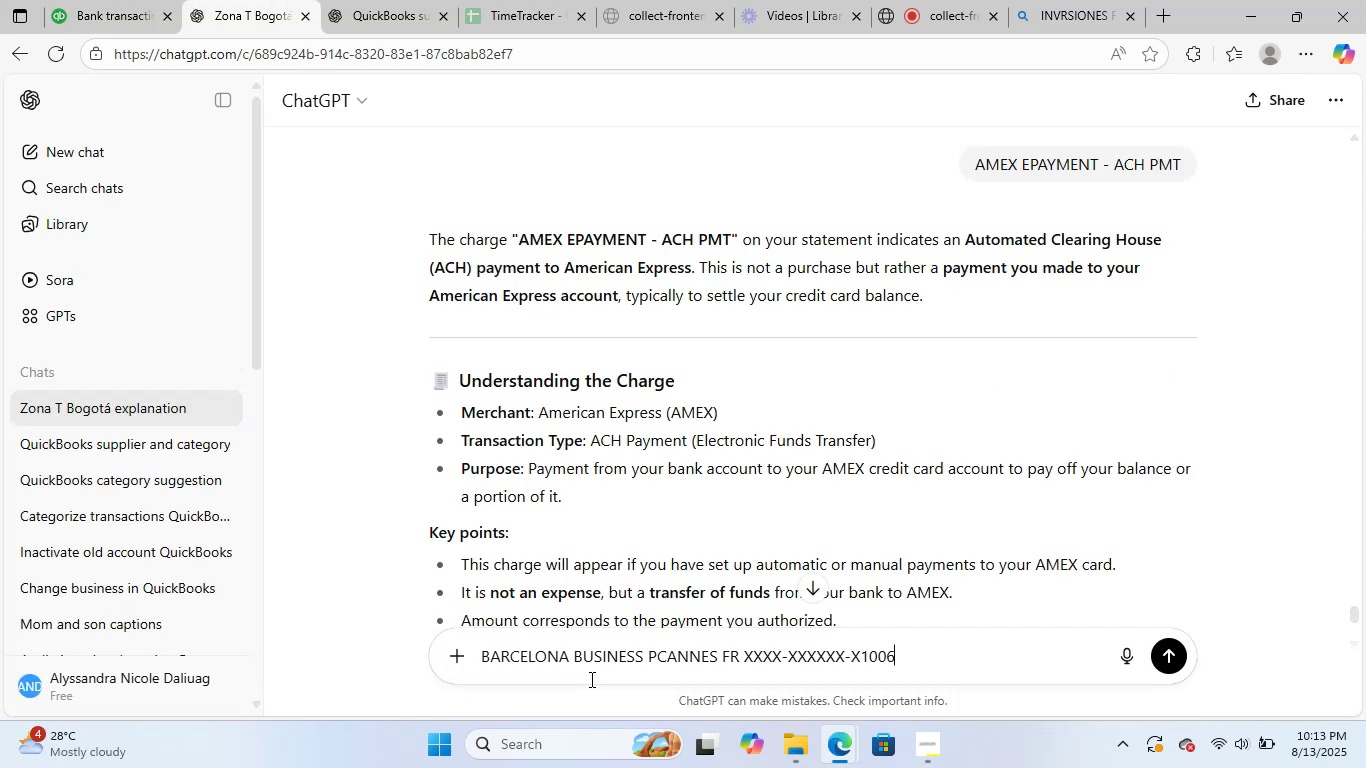 
key(NumpadEnter)
 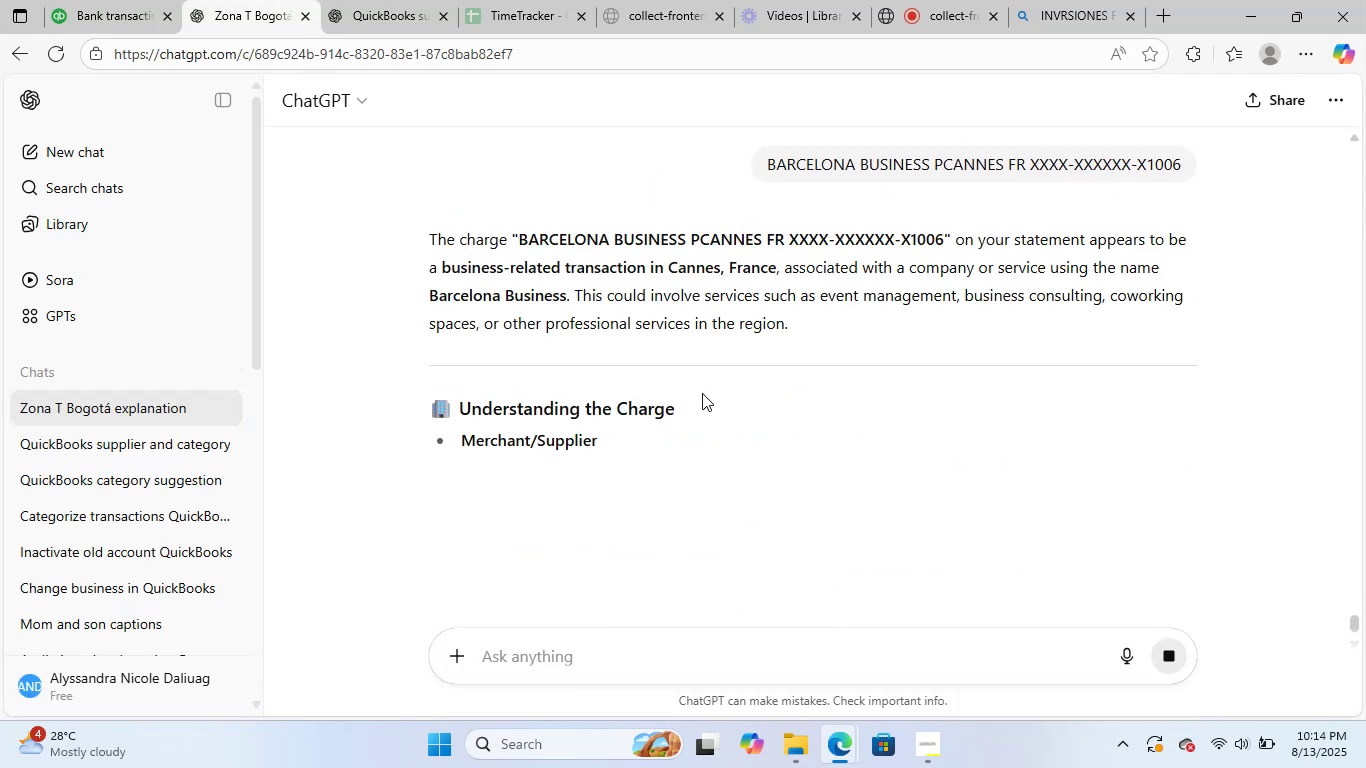 
wait(5.94)
 